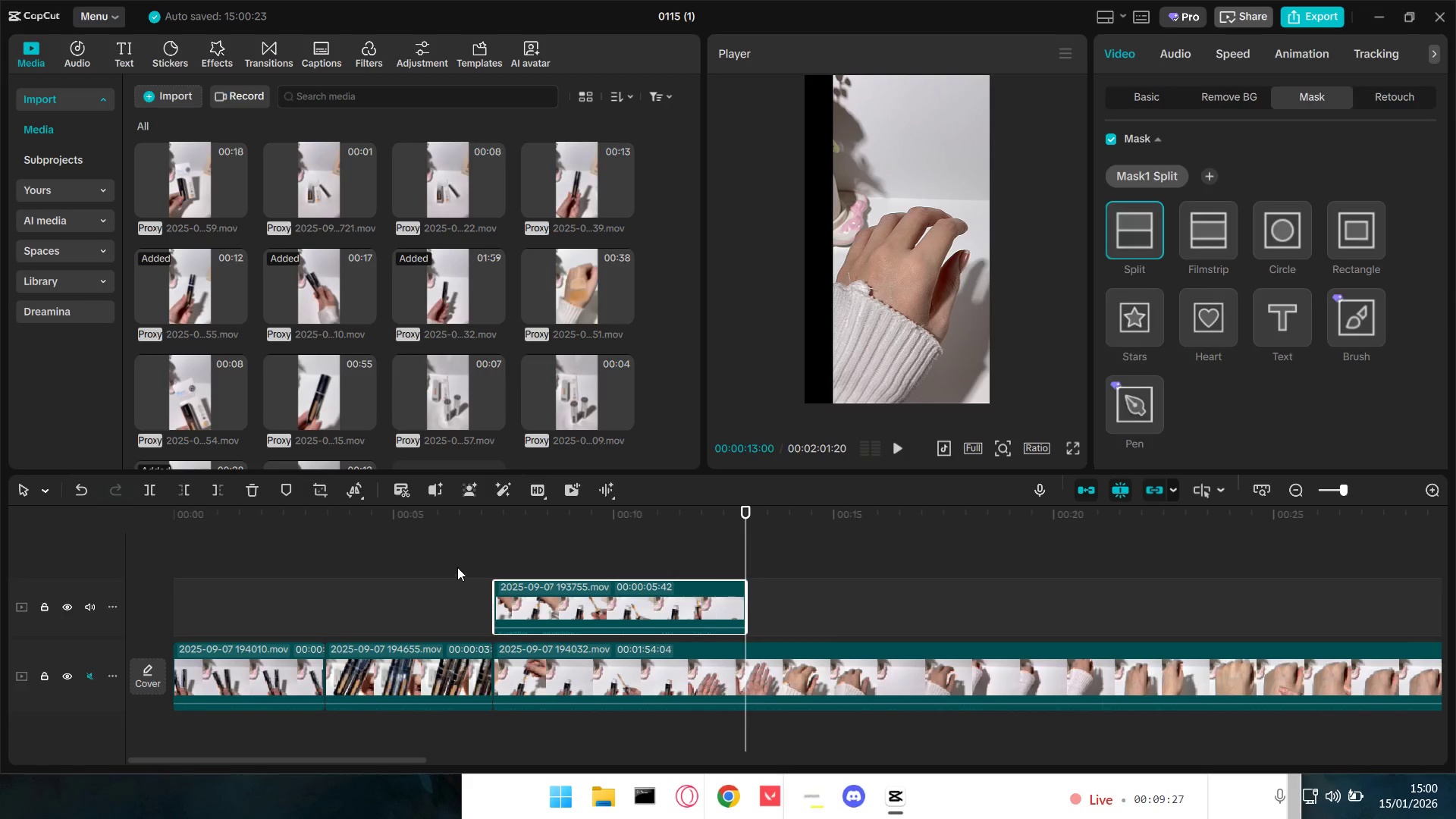 
key(Space)
 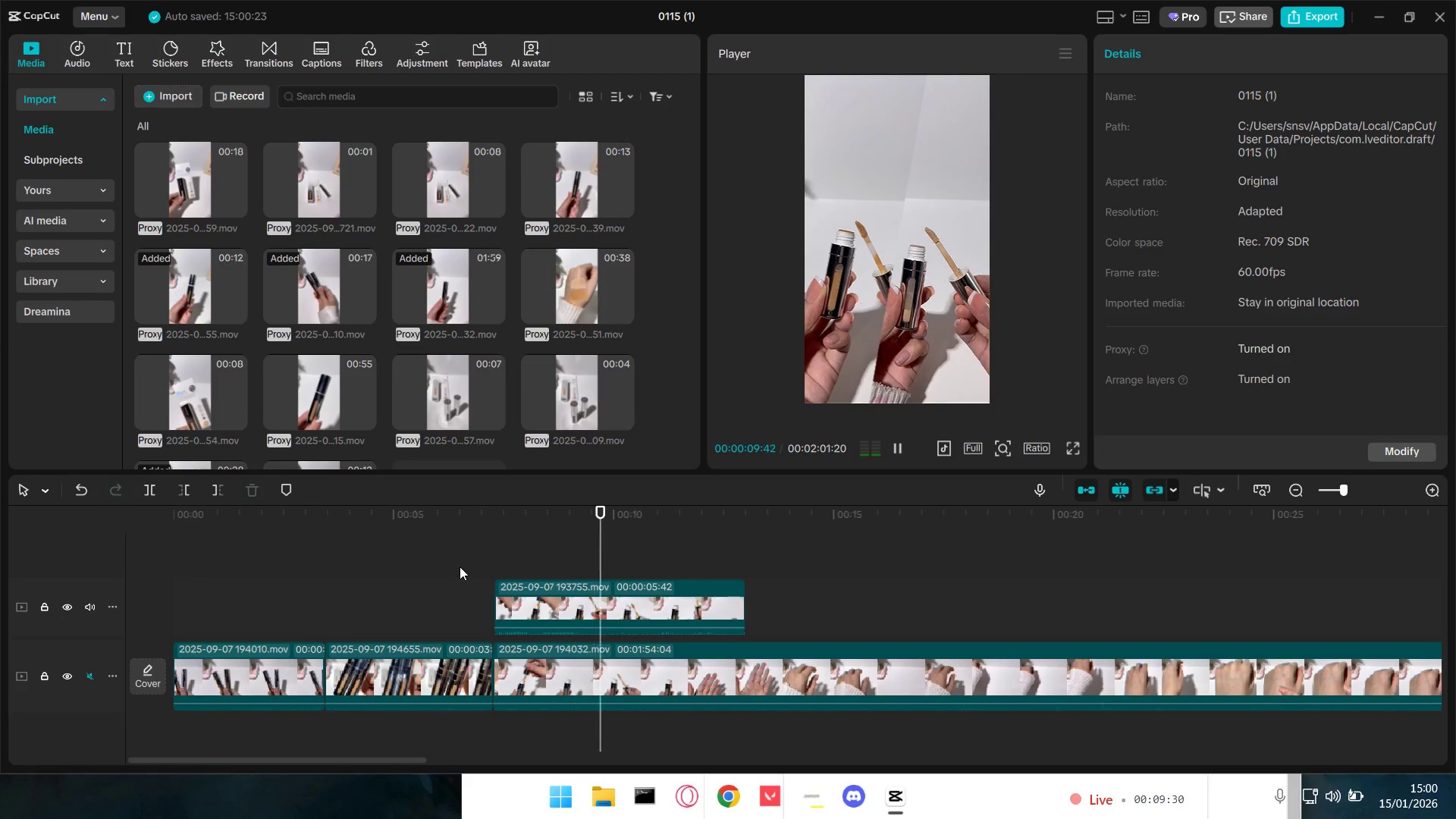 
key(Space)
 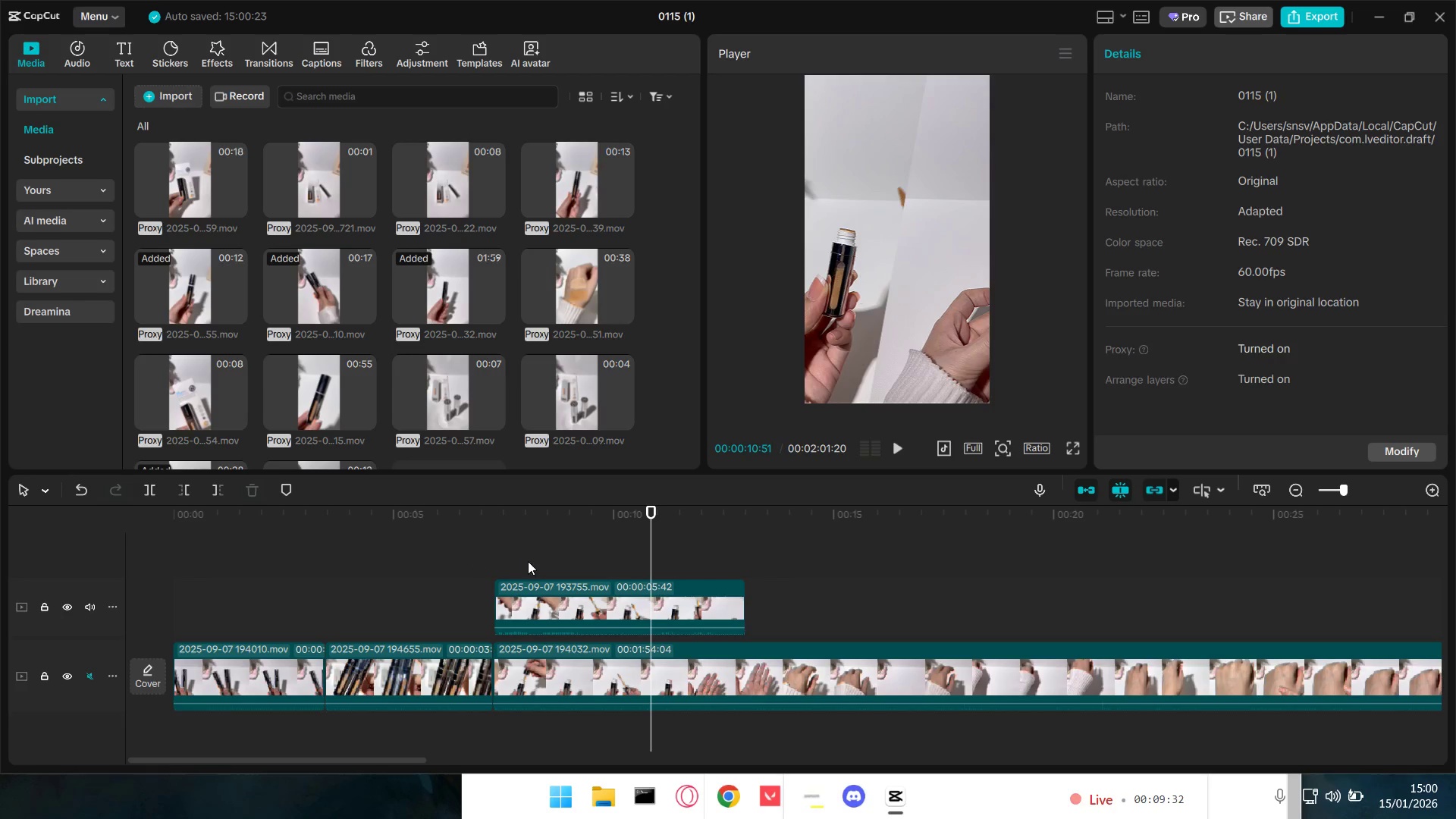 
key(Space)
 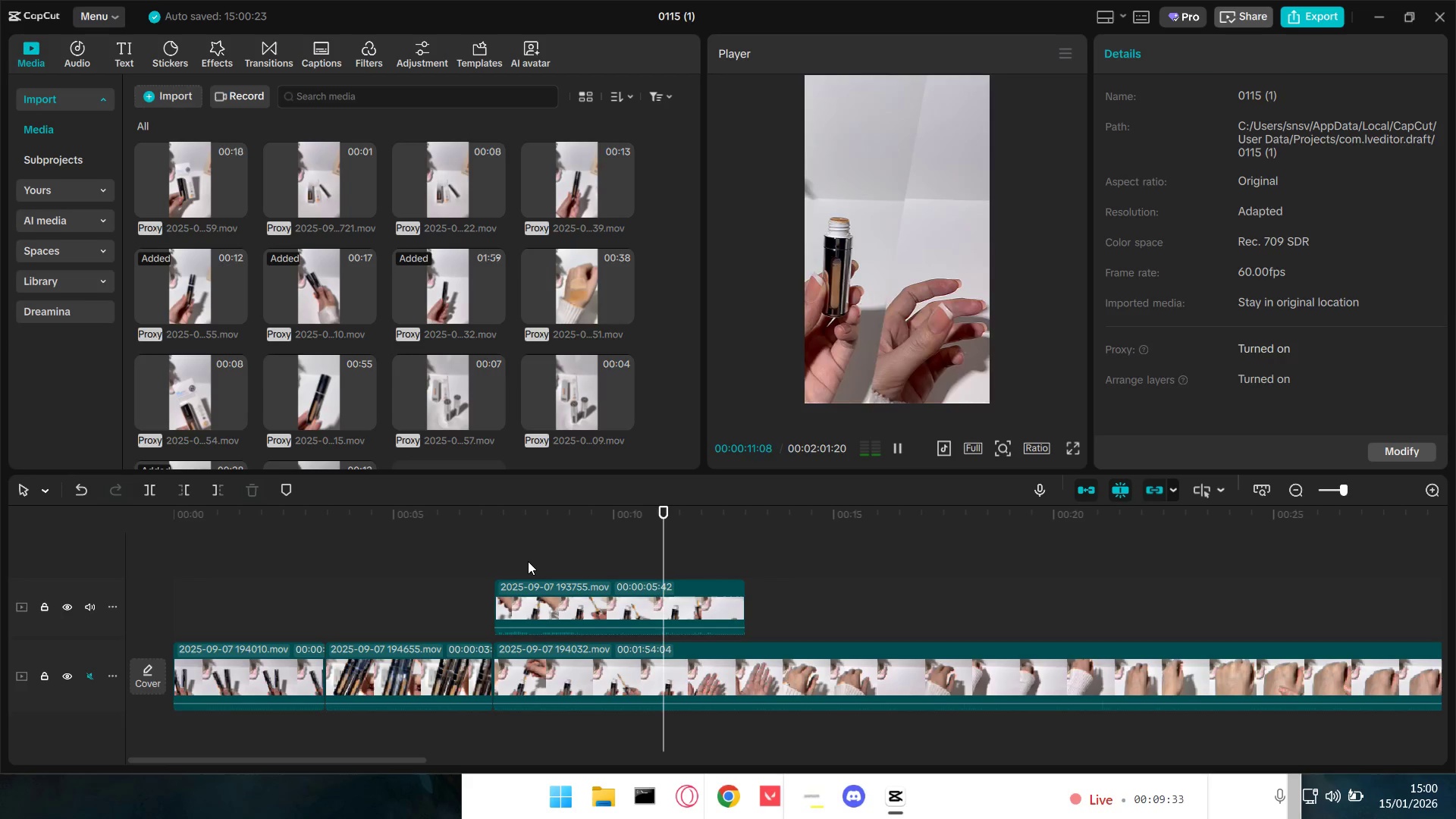 
key(Space)
 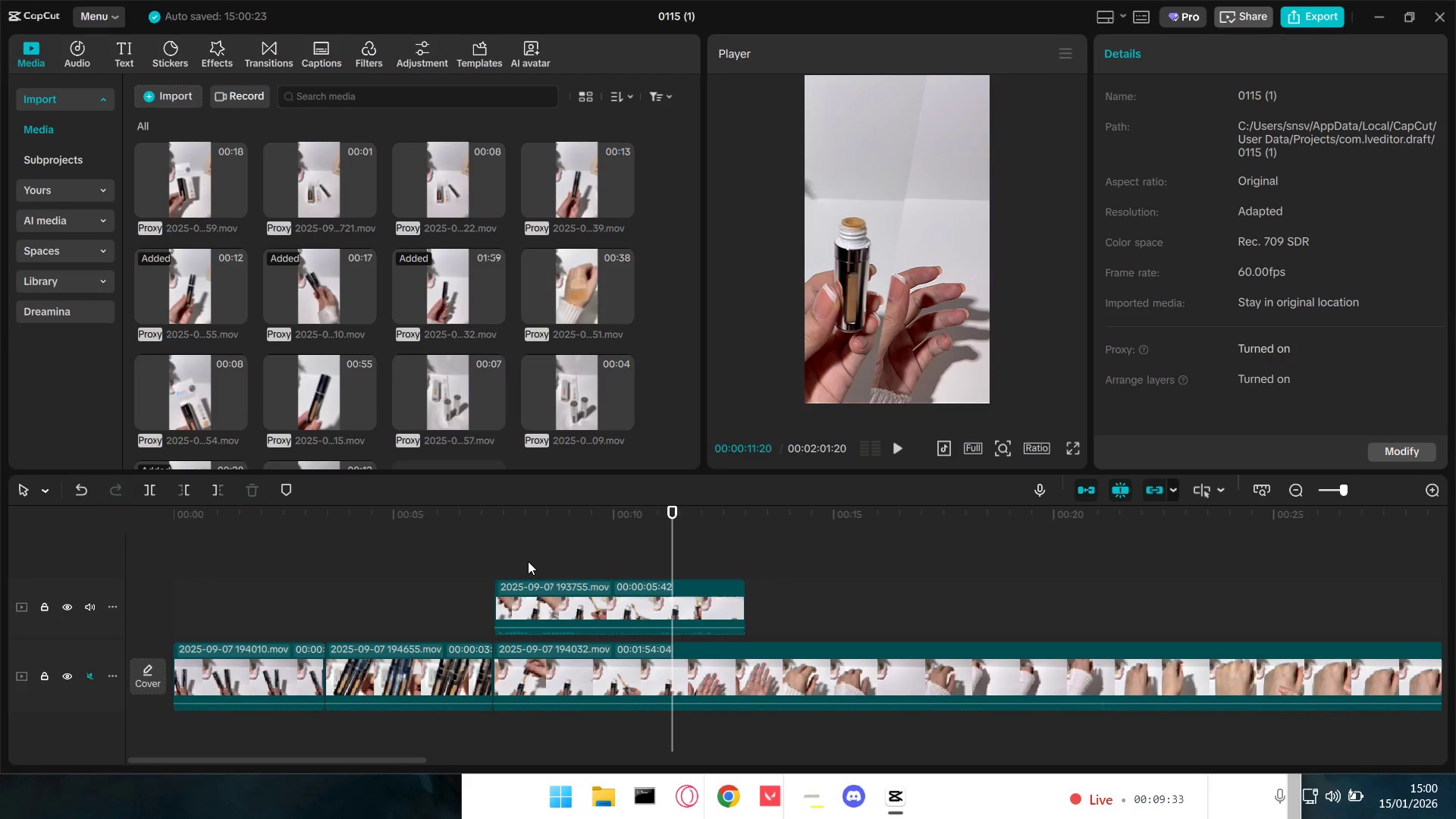 
key(Space)
 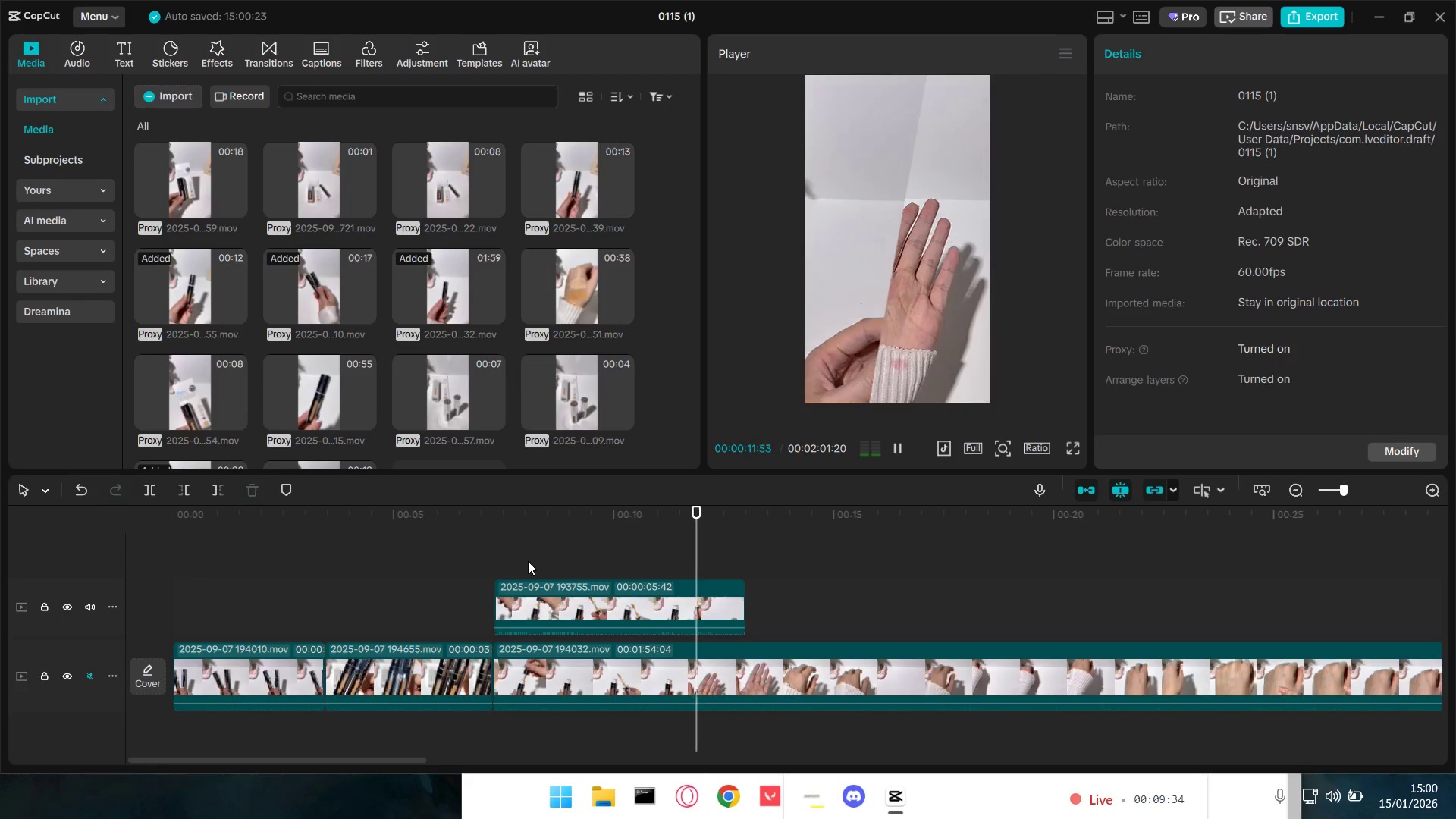 
key(Space)
 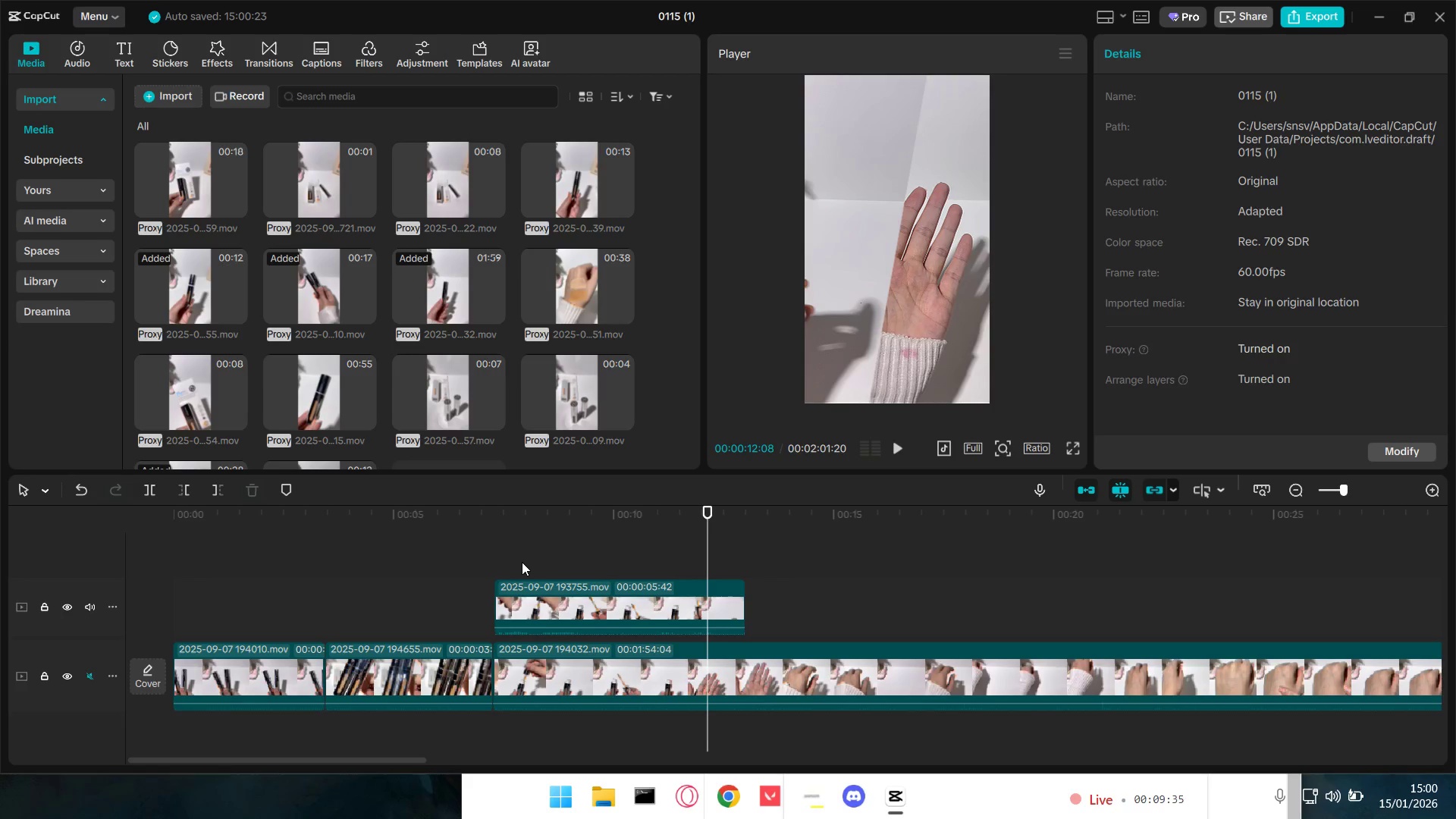 
left_click([525, 562])
 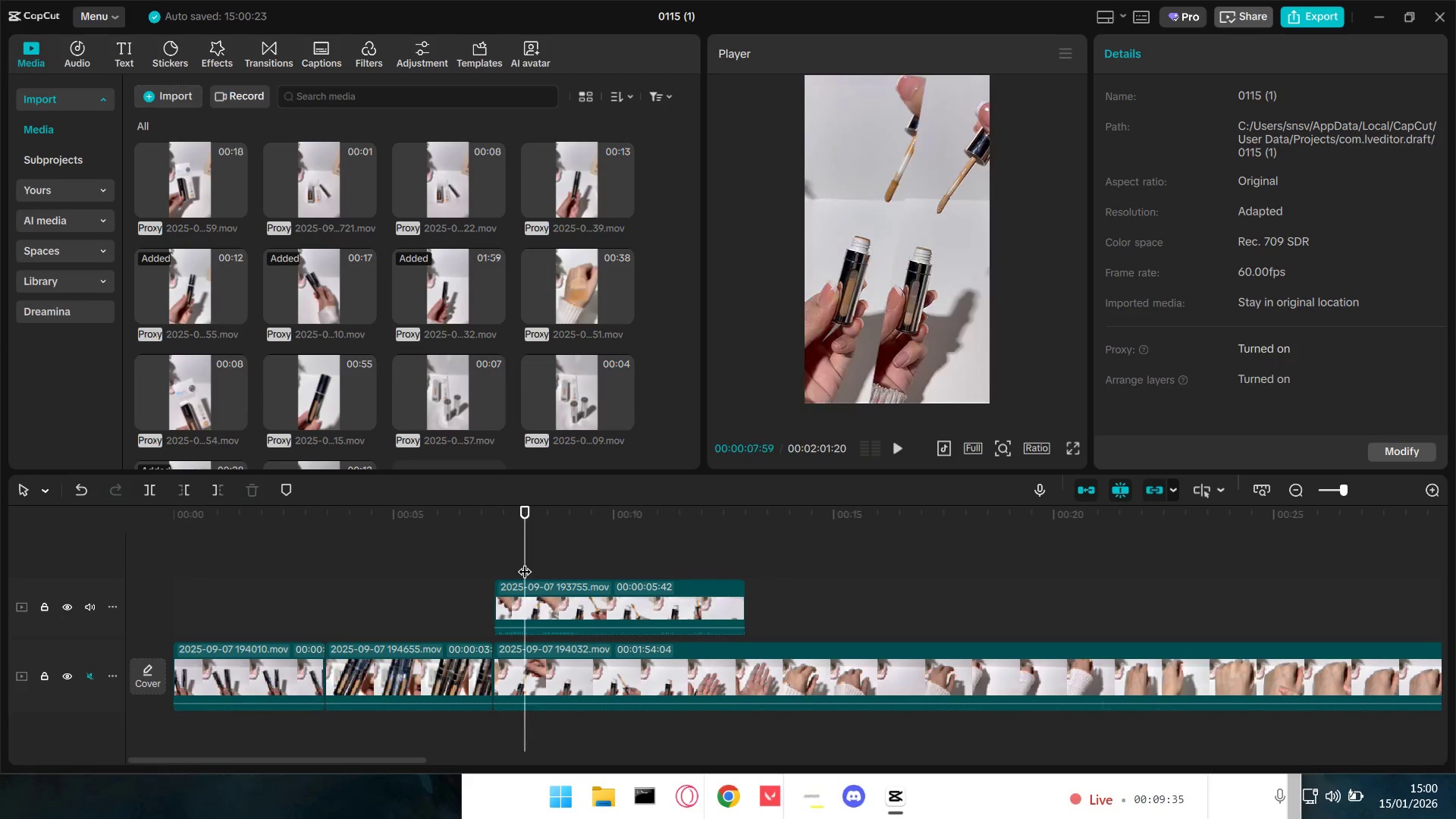 
key(Space)
 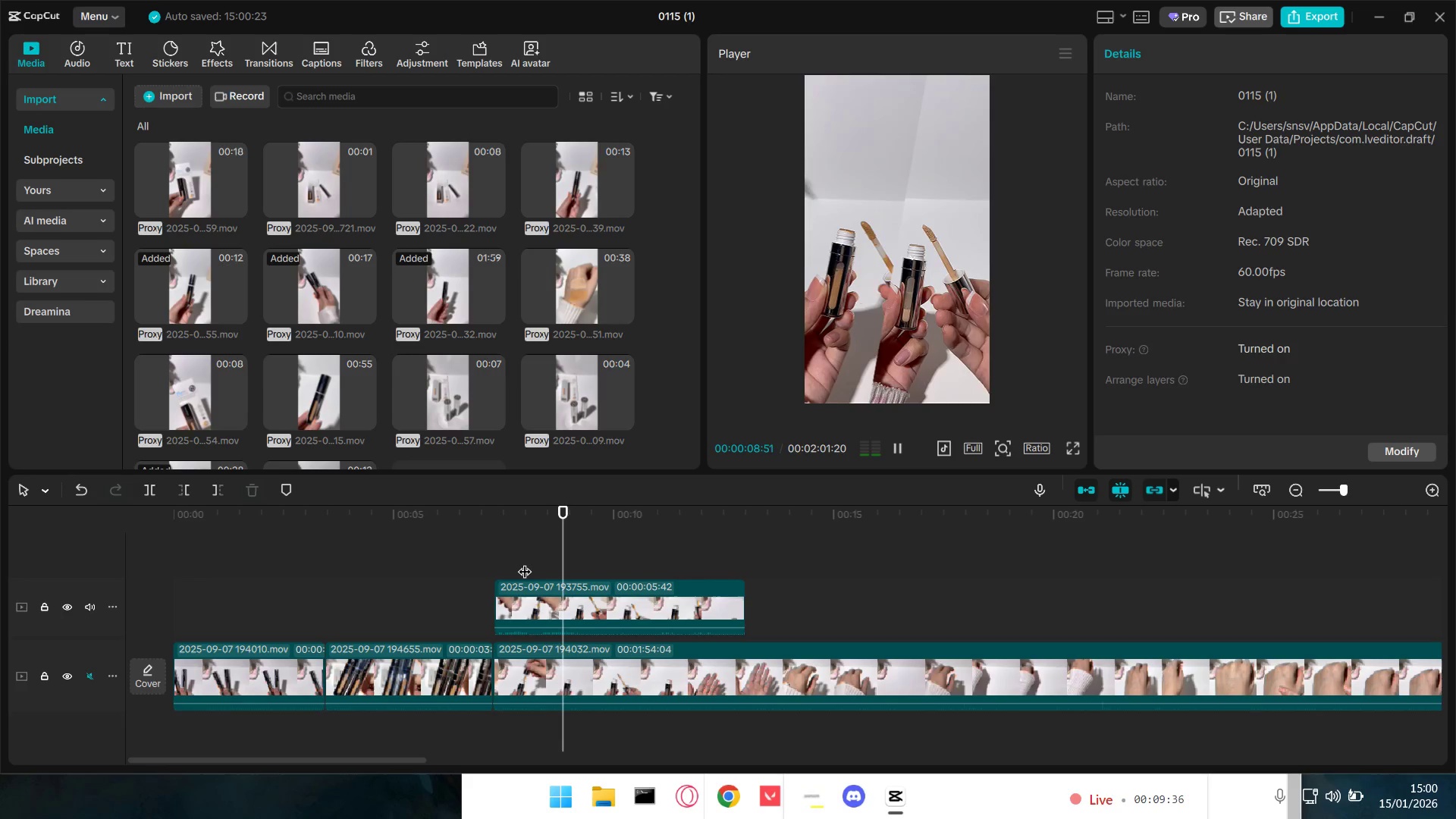 
key(Space)
 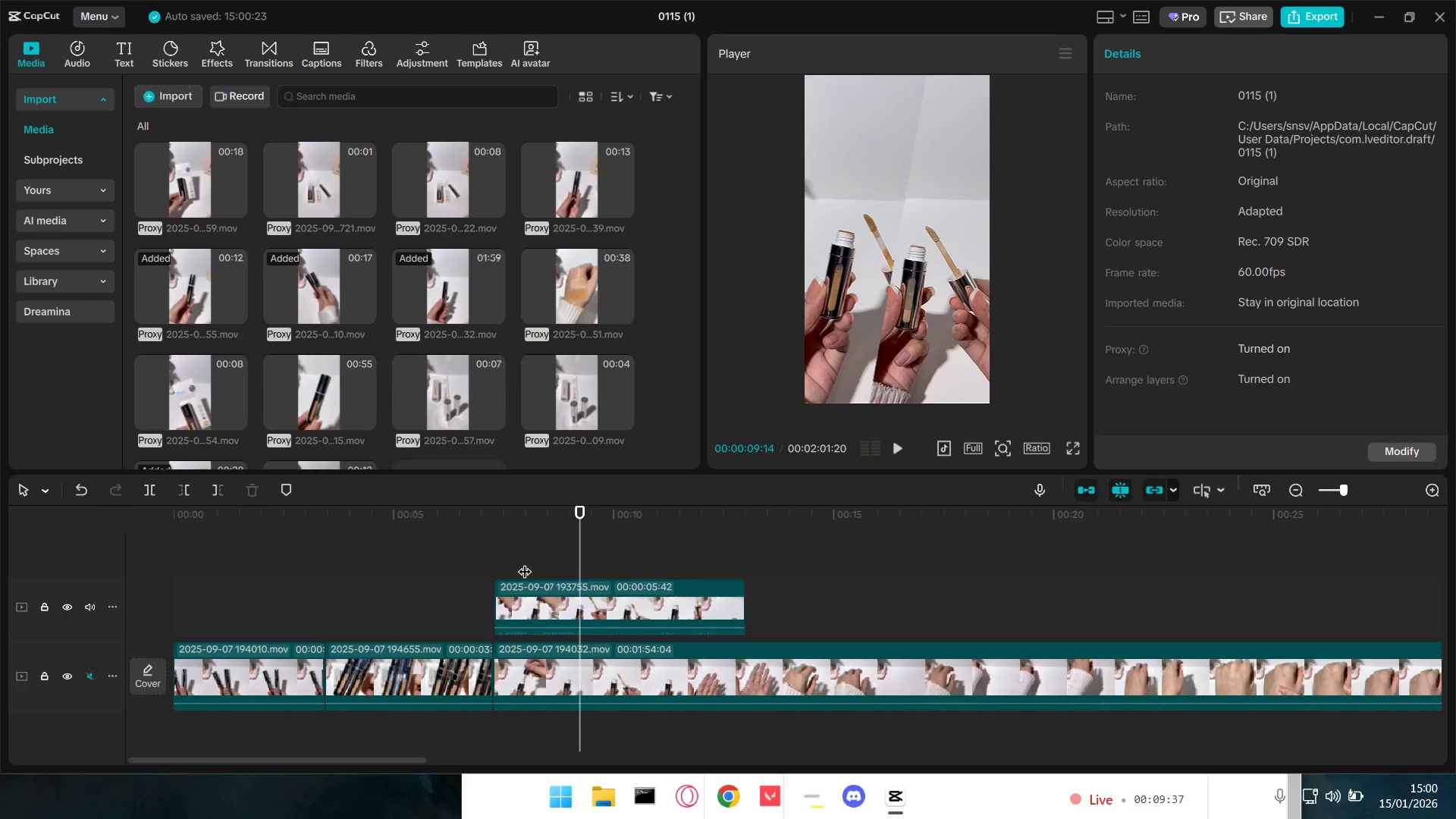 
key(Space)
 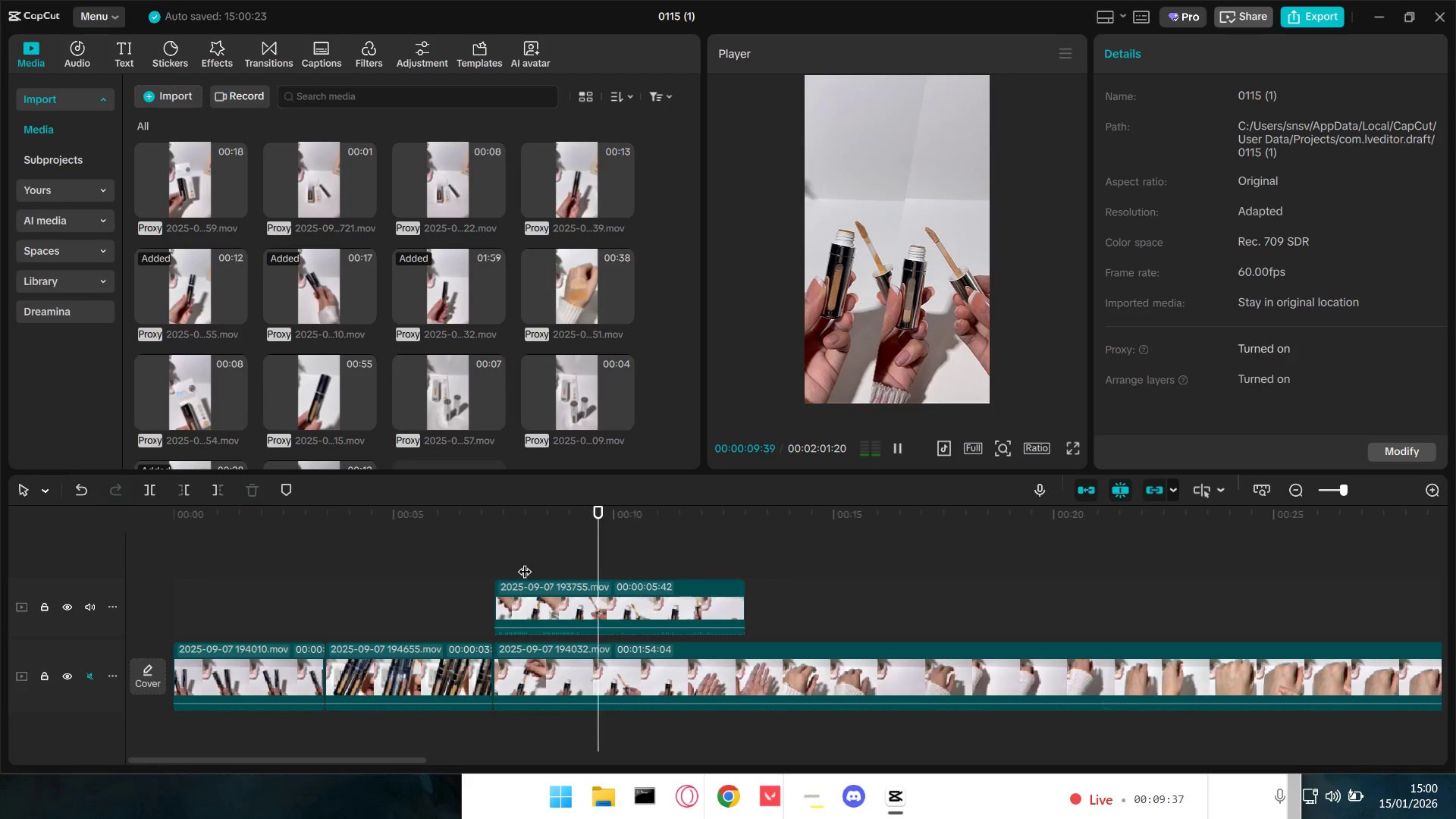 
key(Space)
 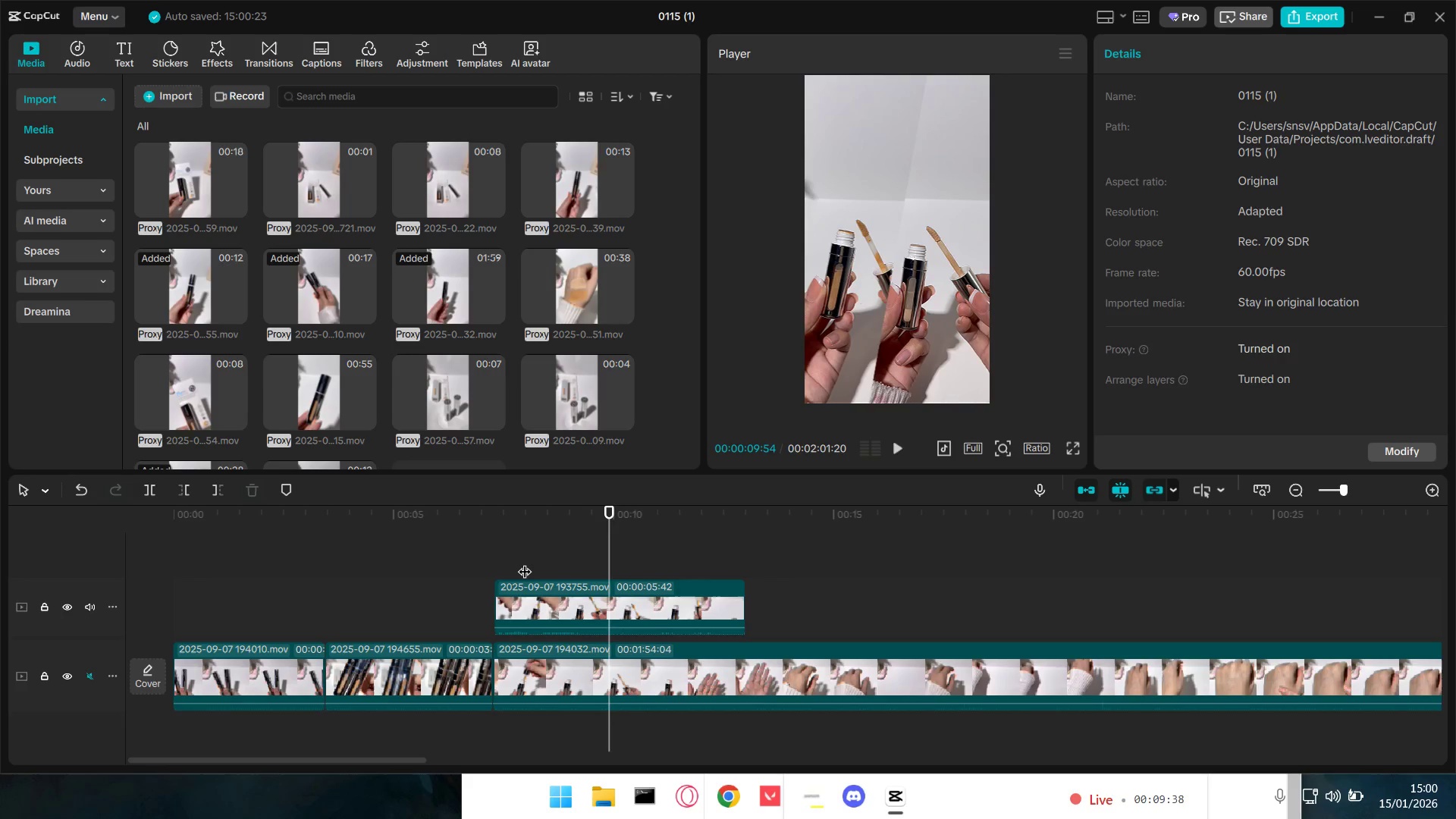 
key(Space)
 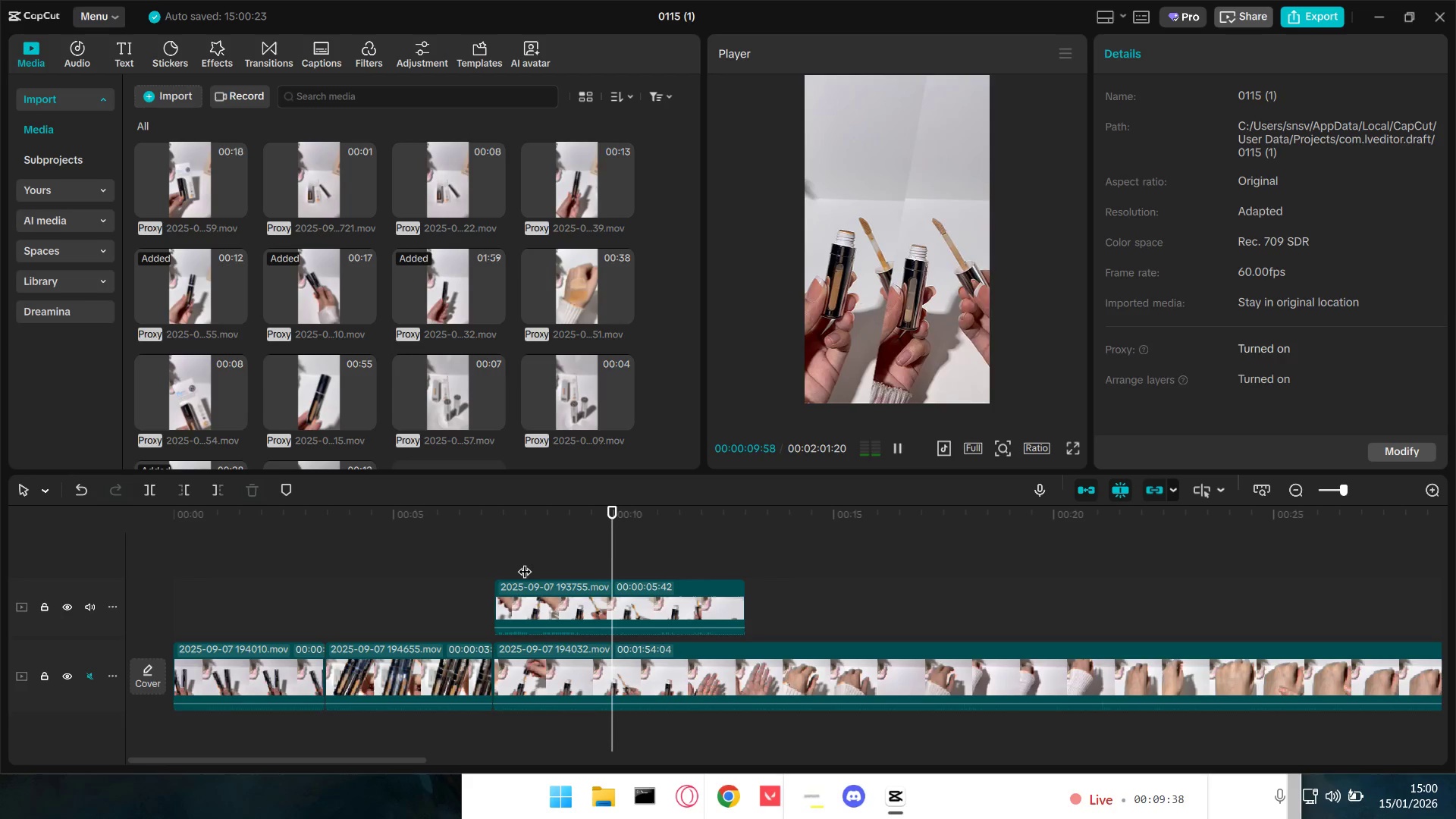 
key(Space)
 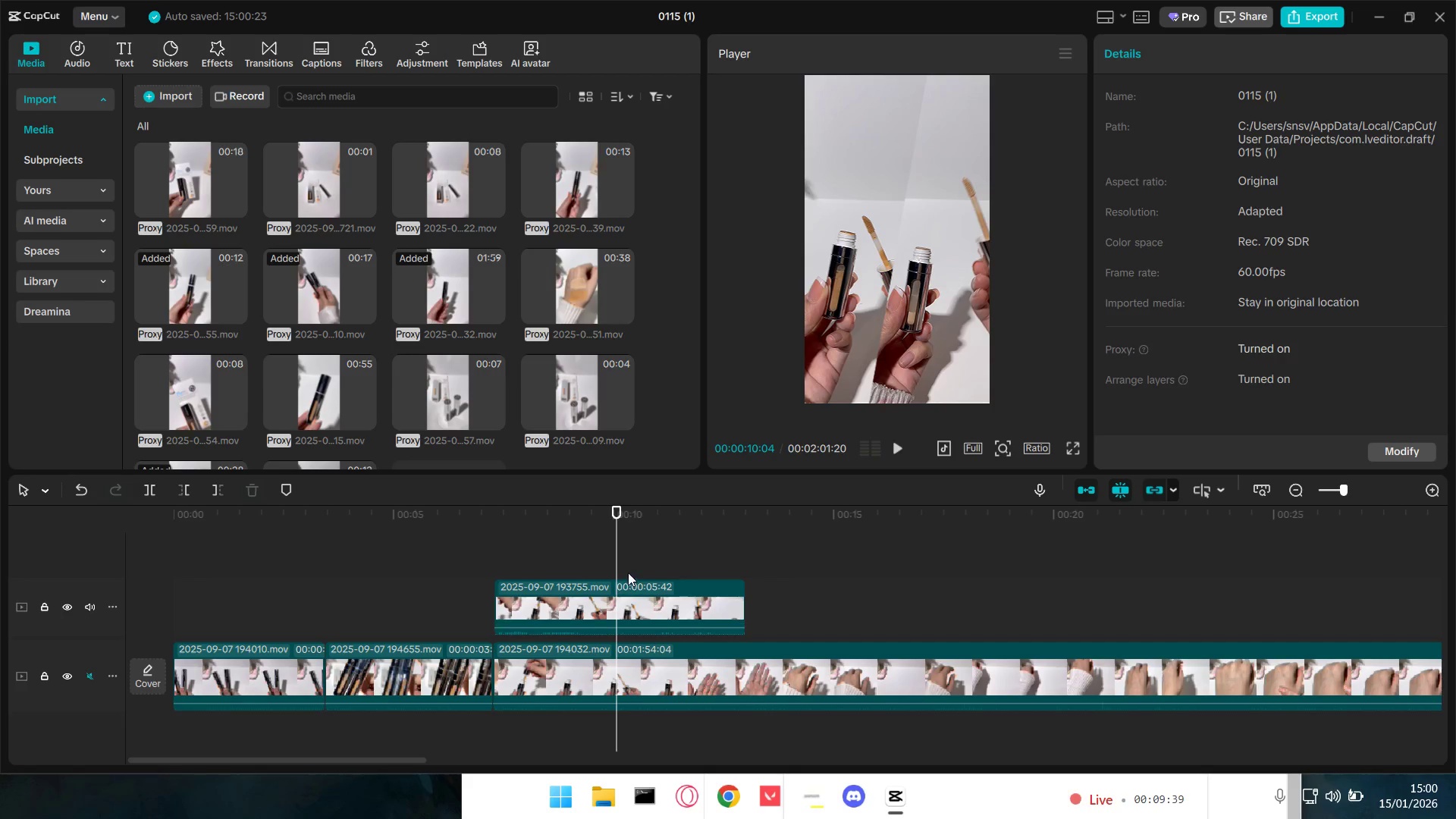 
left_click_drag(start_coordinate=[609, 563], to_coordinate=[602, 562])
 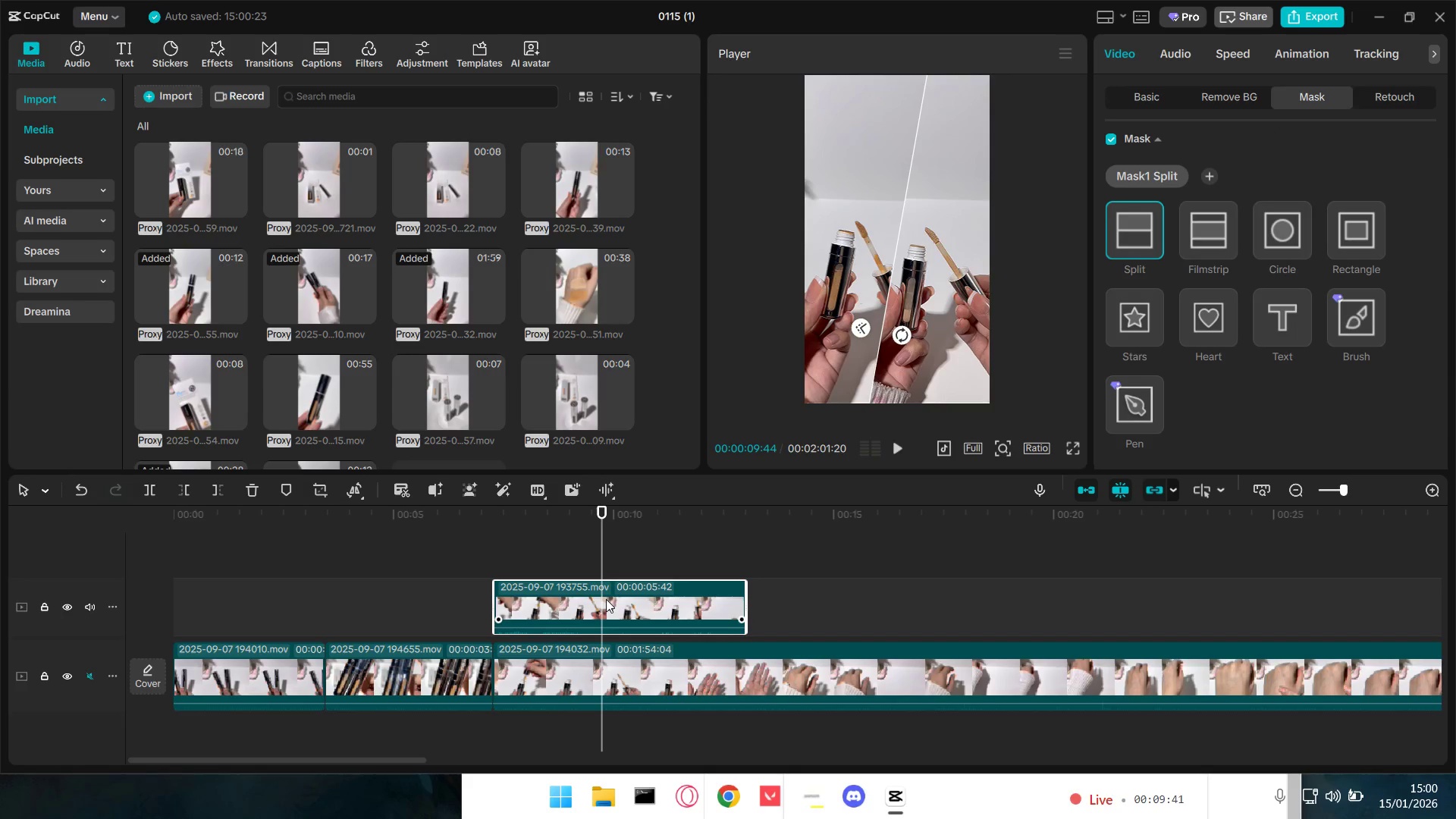 
key(W)
 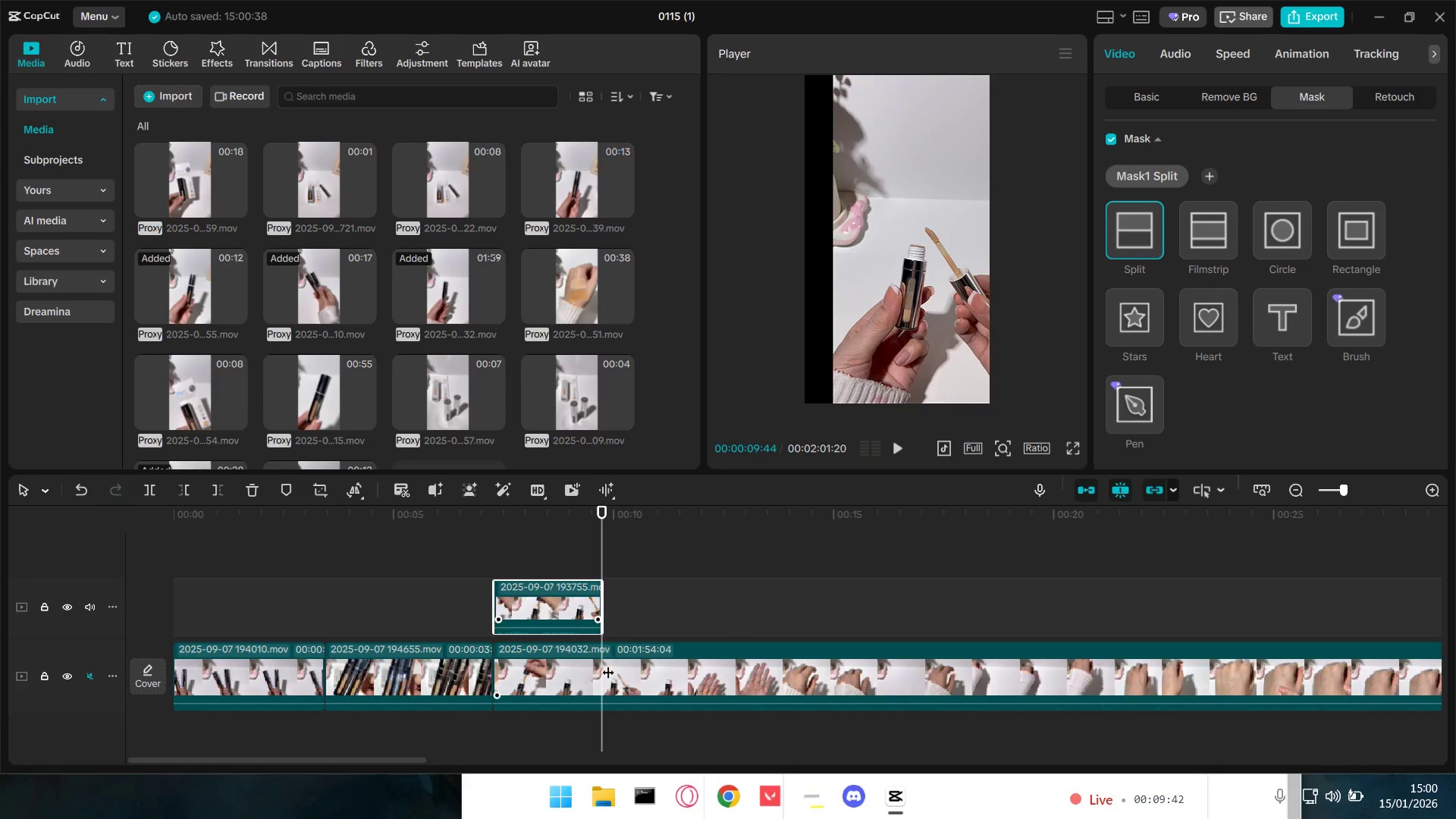 
left_click([607, 665])
 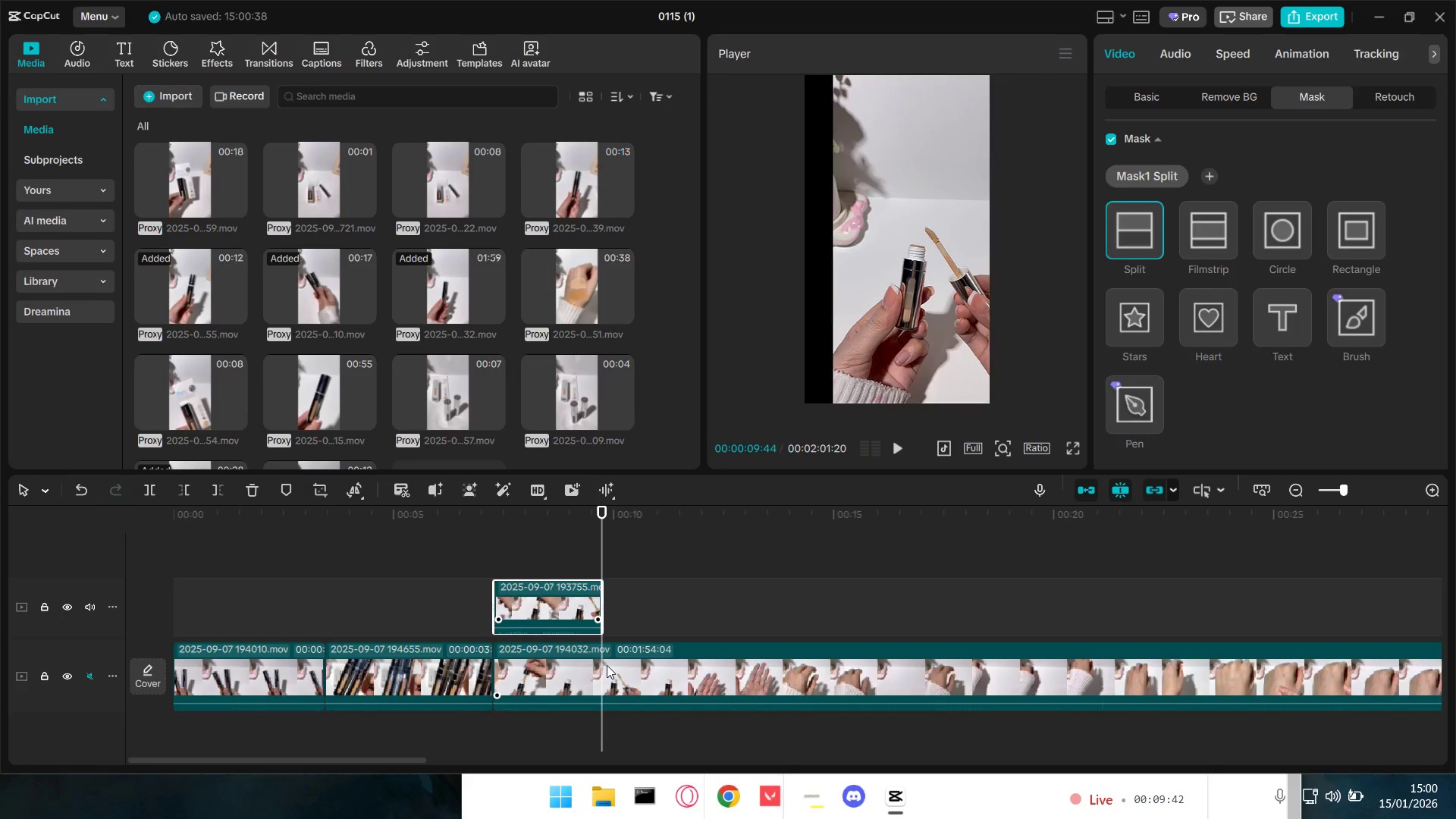 
key(W)
 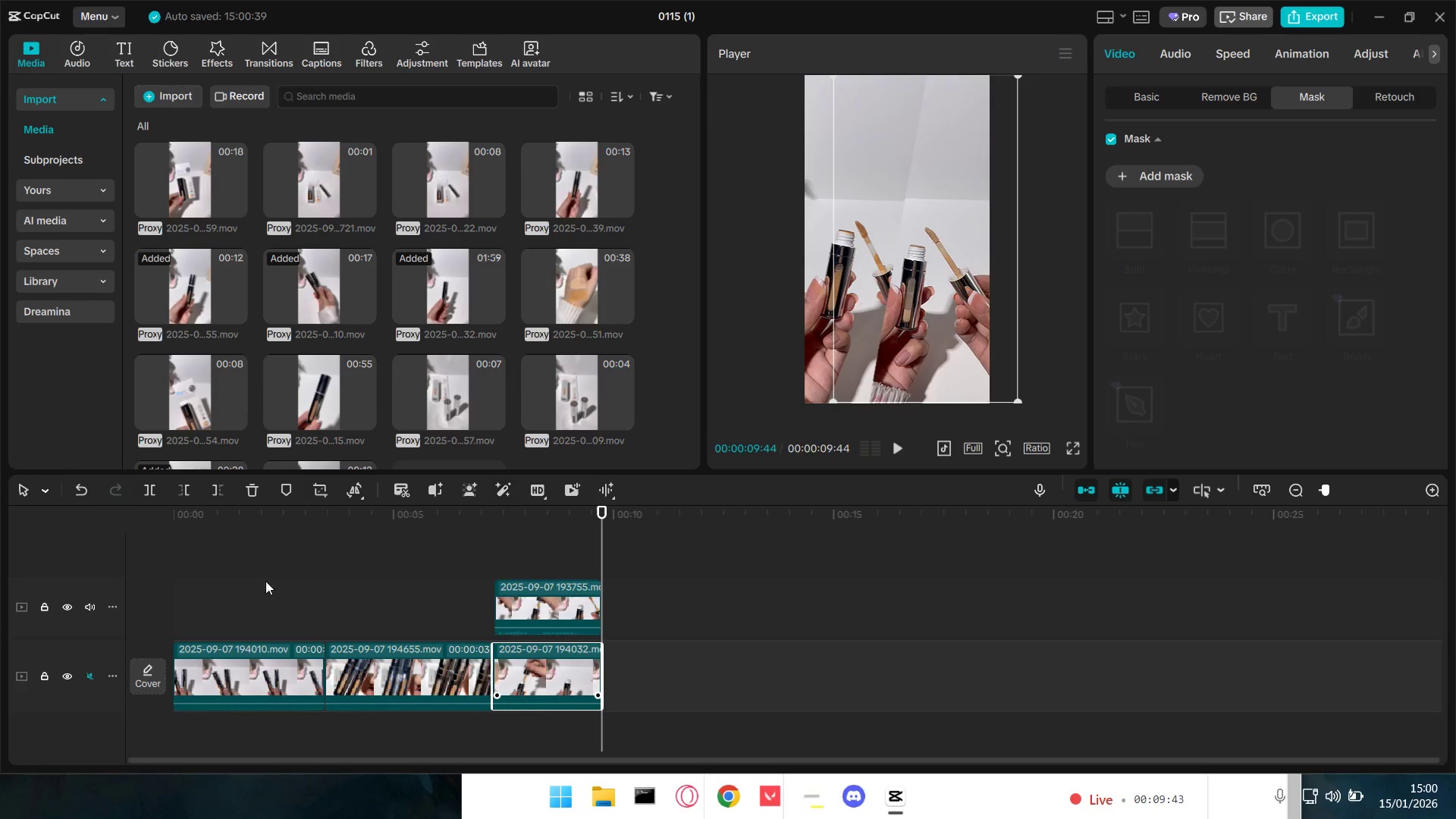 
left_click_drag(start_coordinate=[234, 579], to_coordinate=[120, 583])
 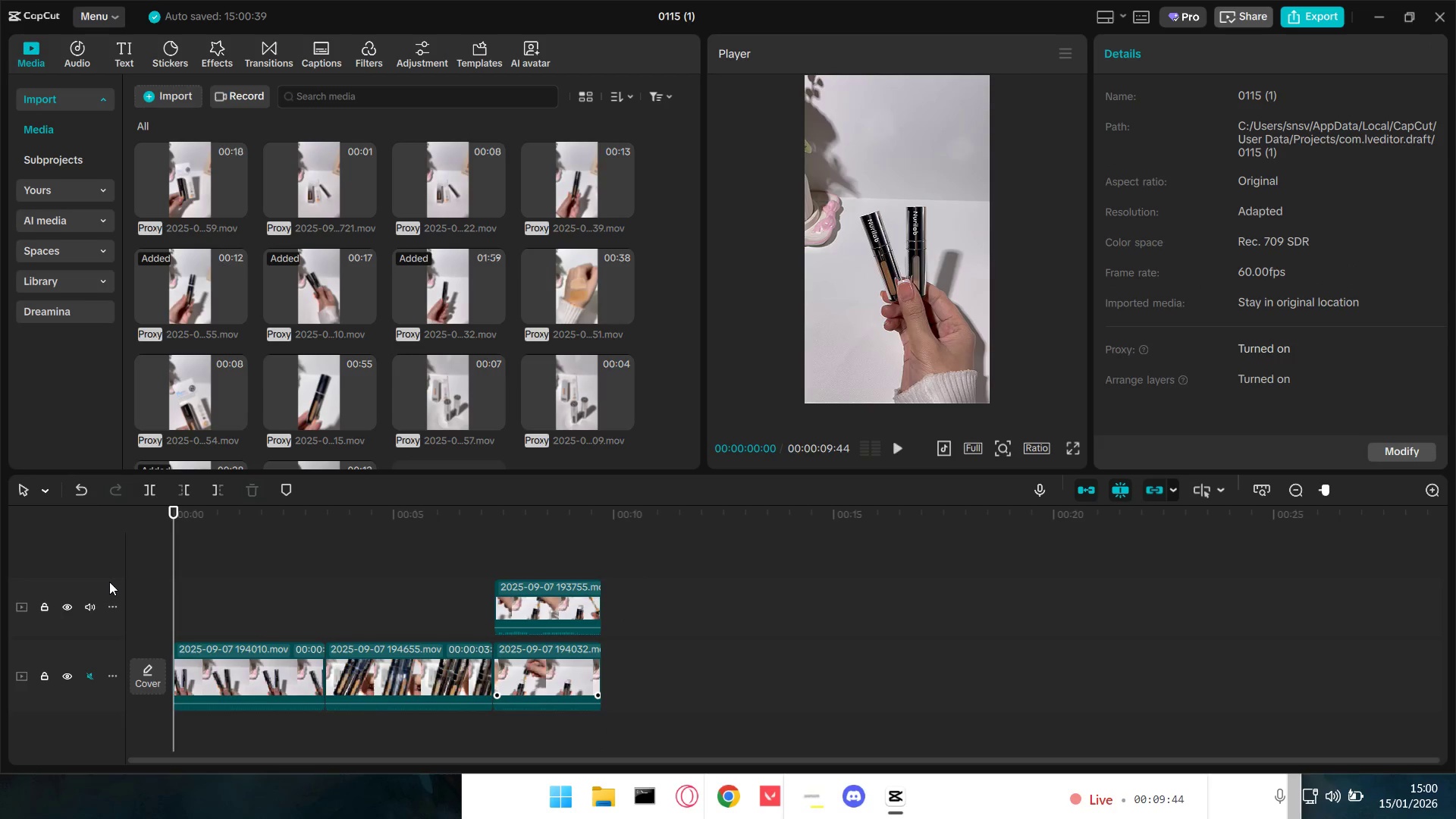 
key(Space)
 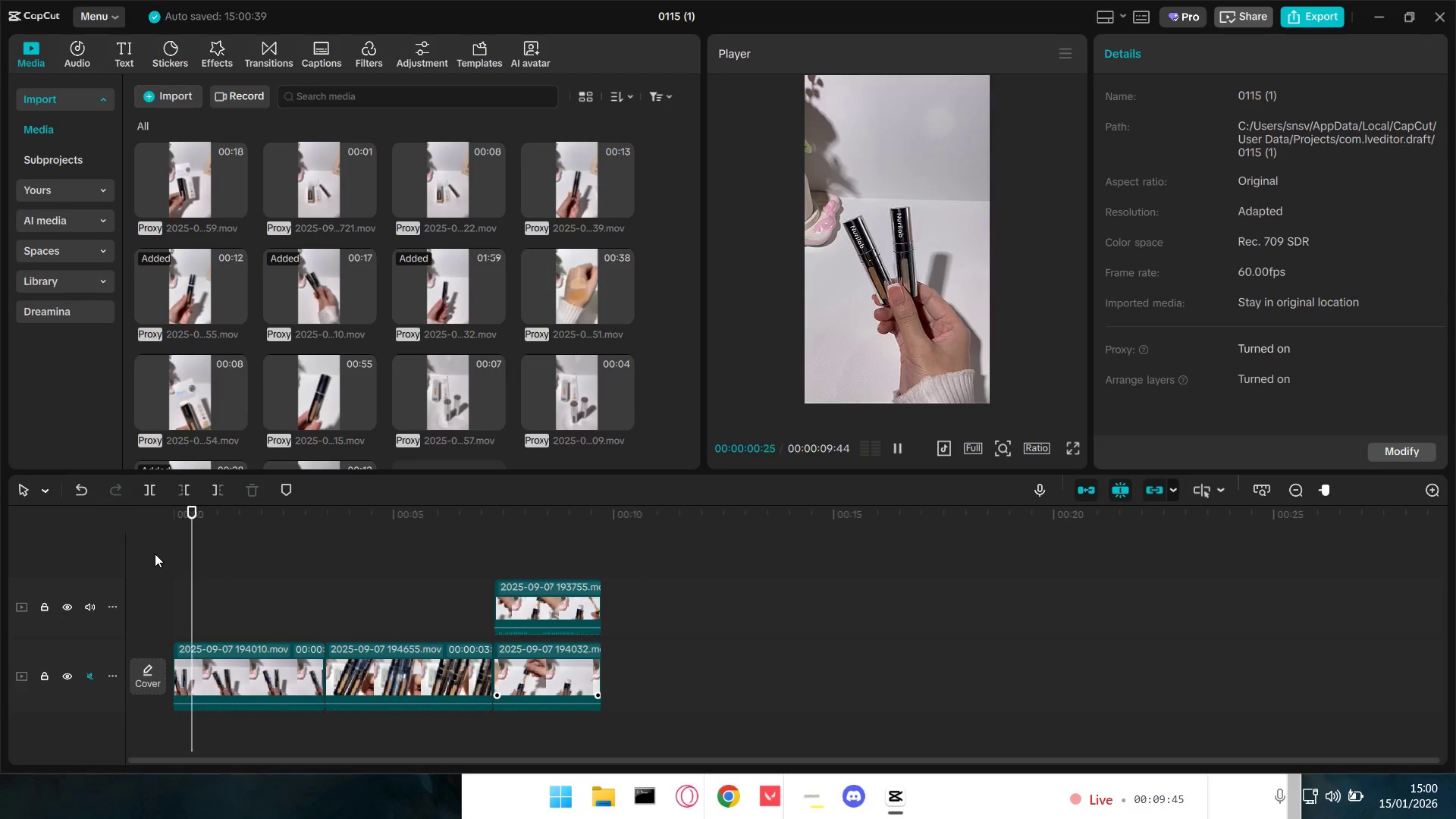 
key(Space)
 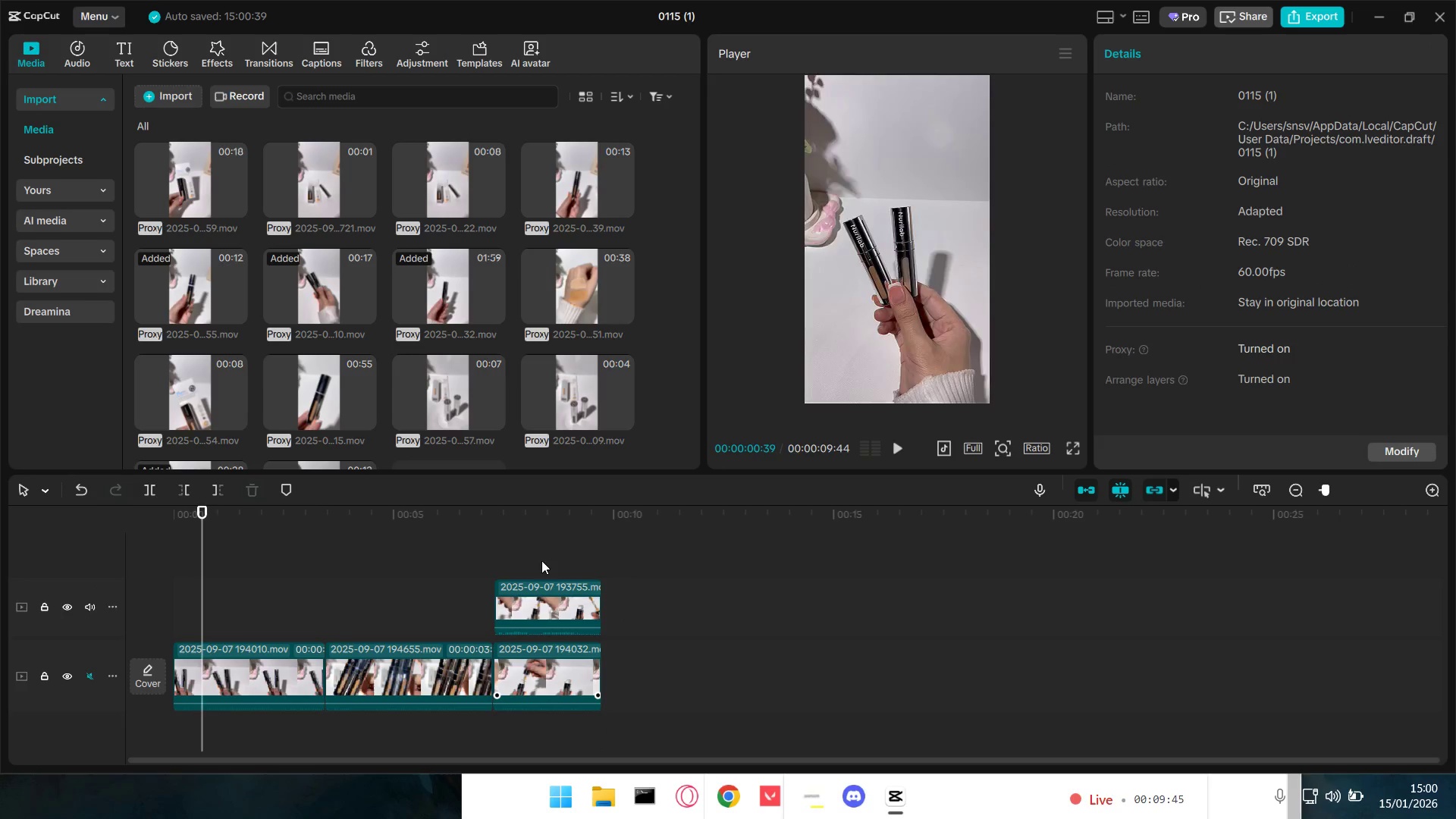 
double_click([553, 588])
 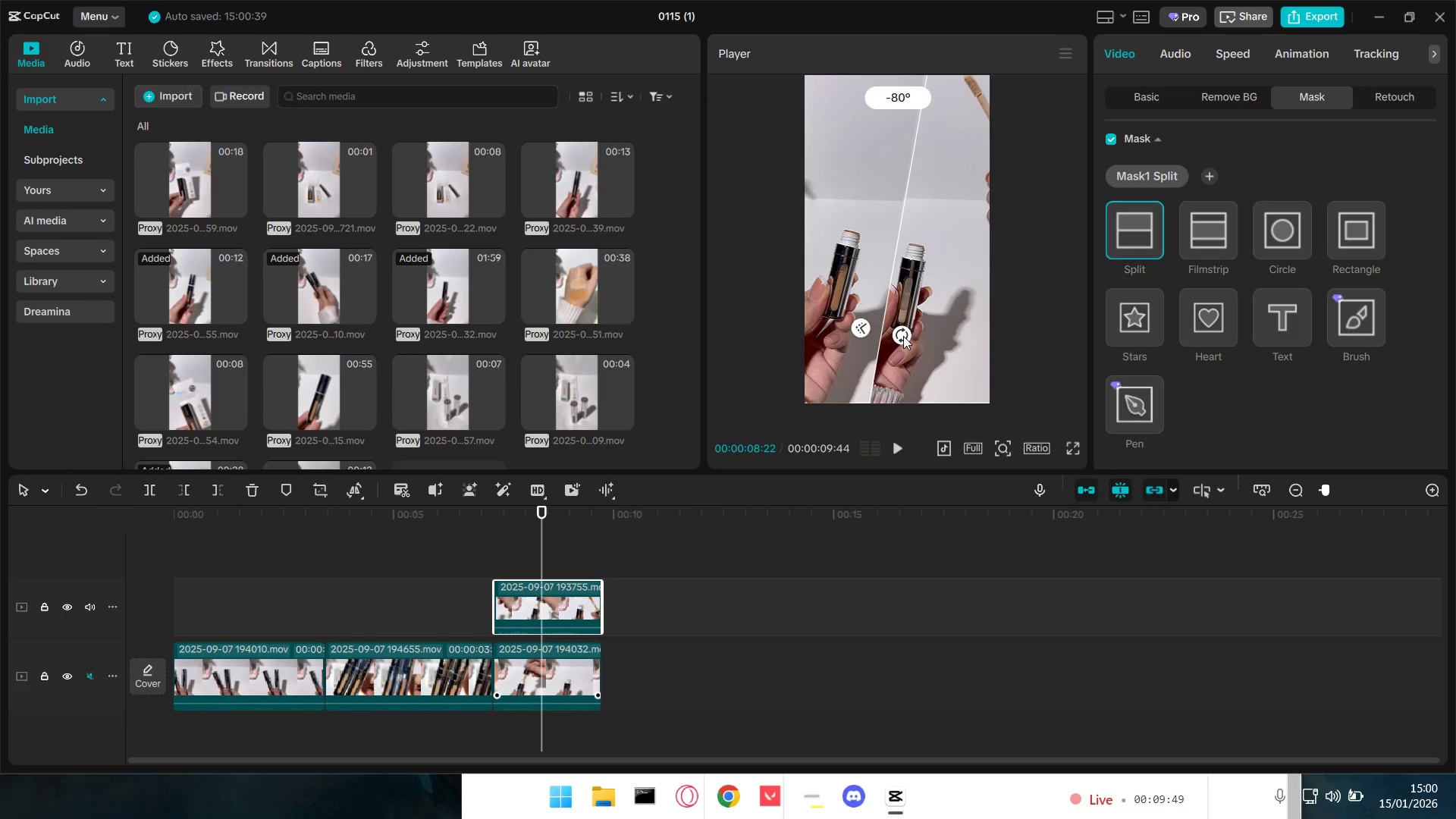 
left_click_drag(start_coordinate=[880, 347], to_coordinate=[872, 348])
 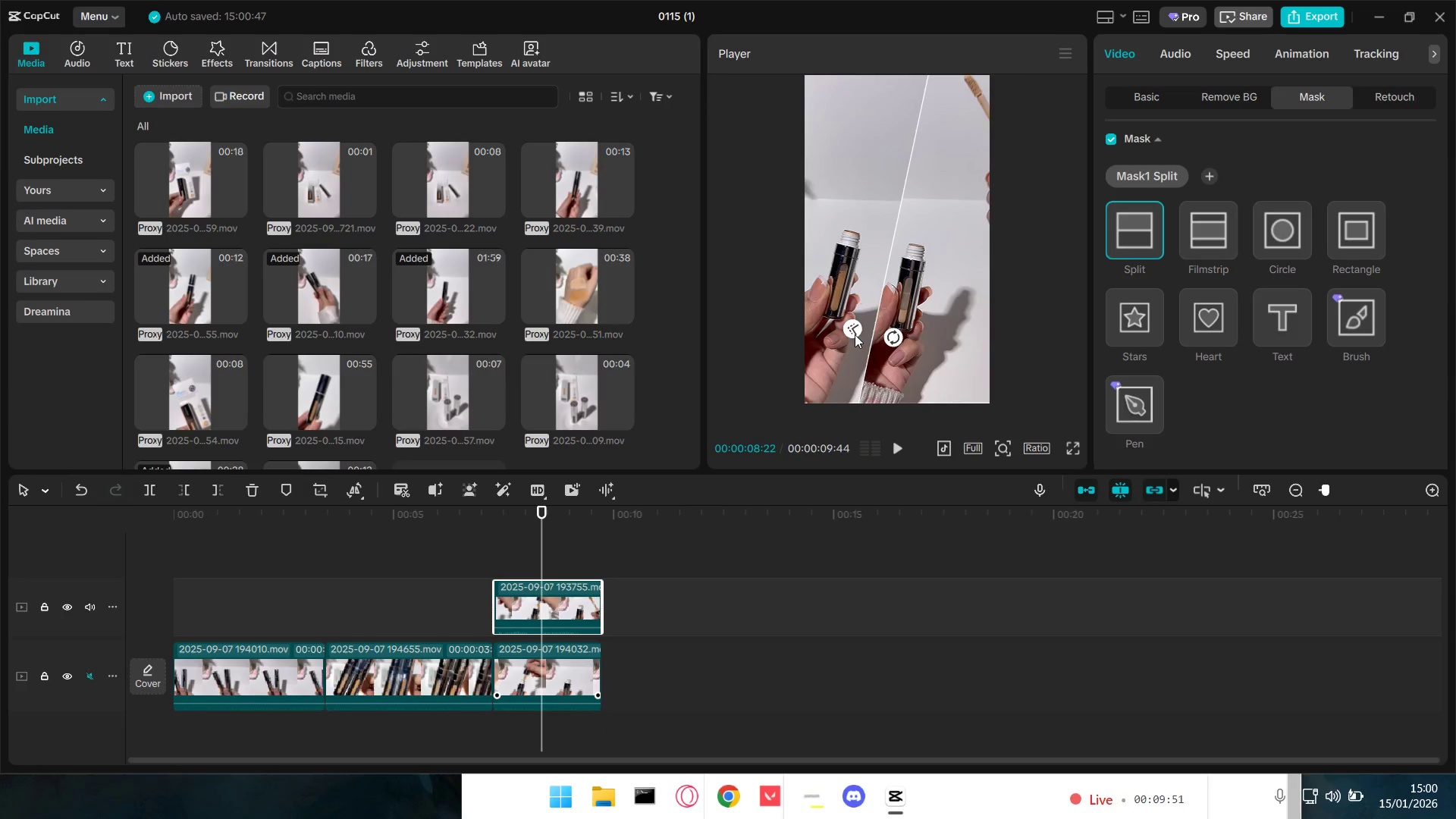 
left_click_drag(start_coordinate=[852, 333], to_coordinate=[836, 333])
 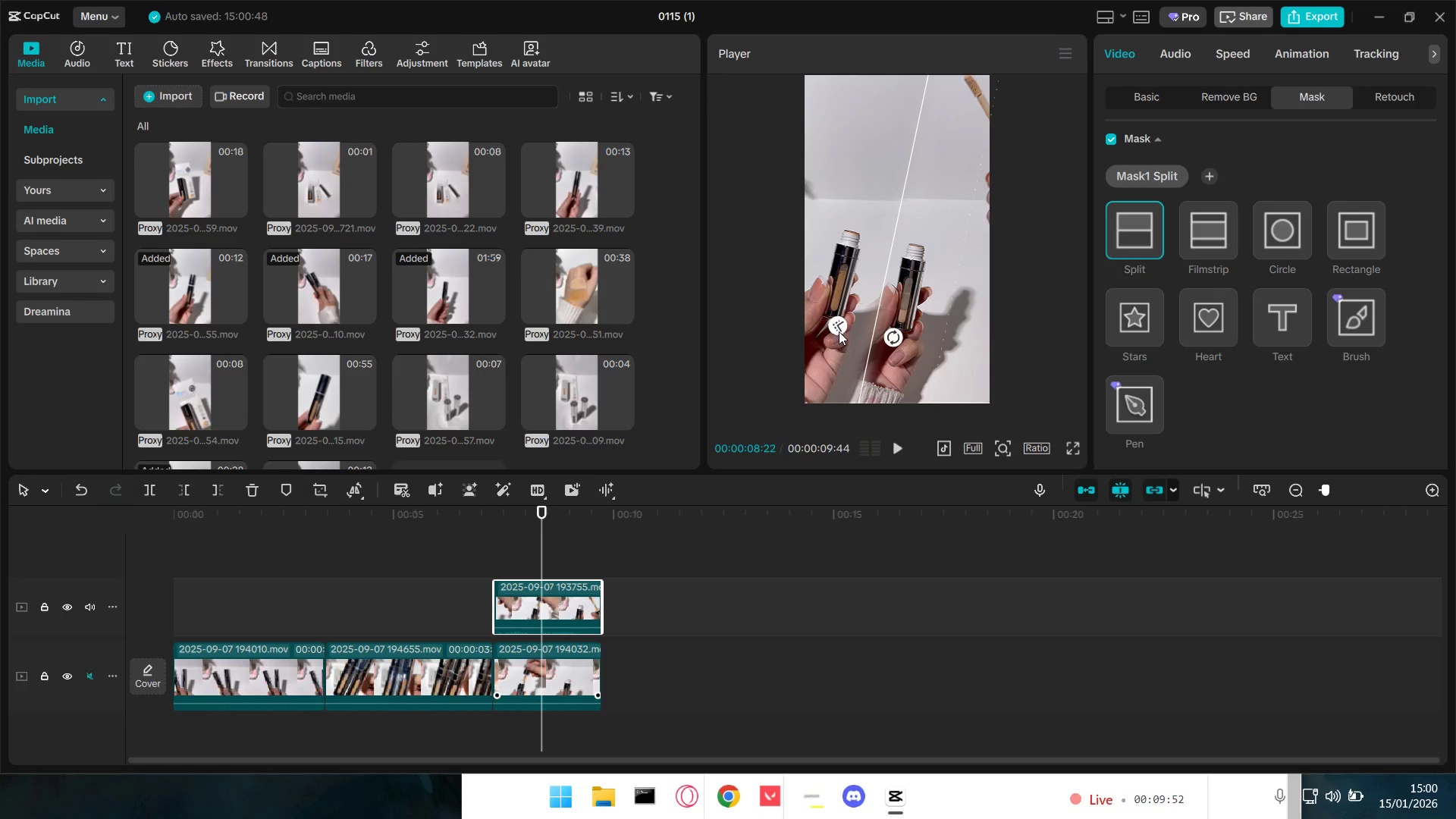 
left_click_drag(start_coordinate=[839, 328], to_coordinate=[837, 332])
 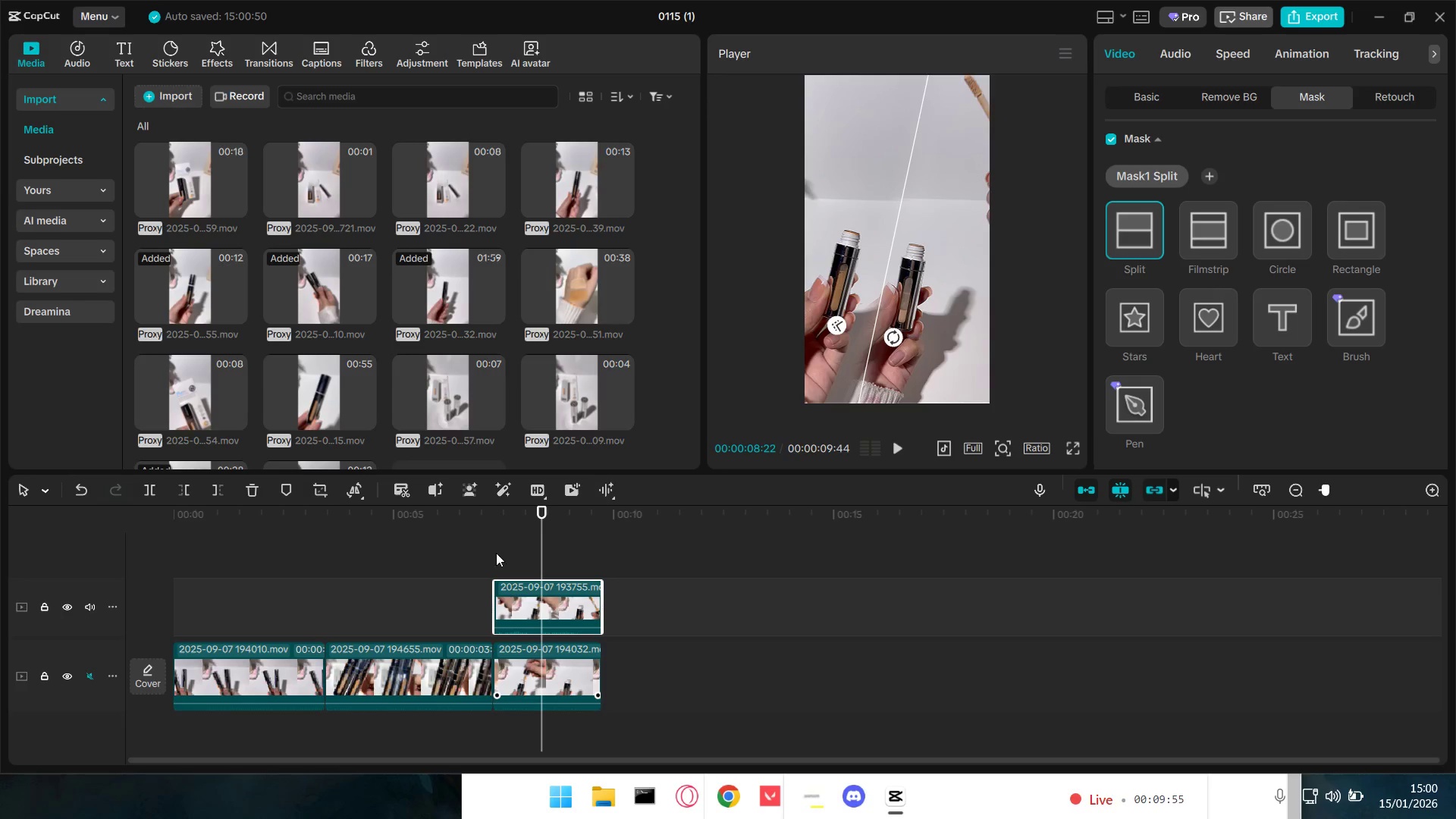 
key(Space)
 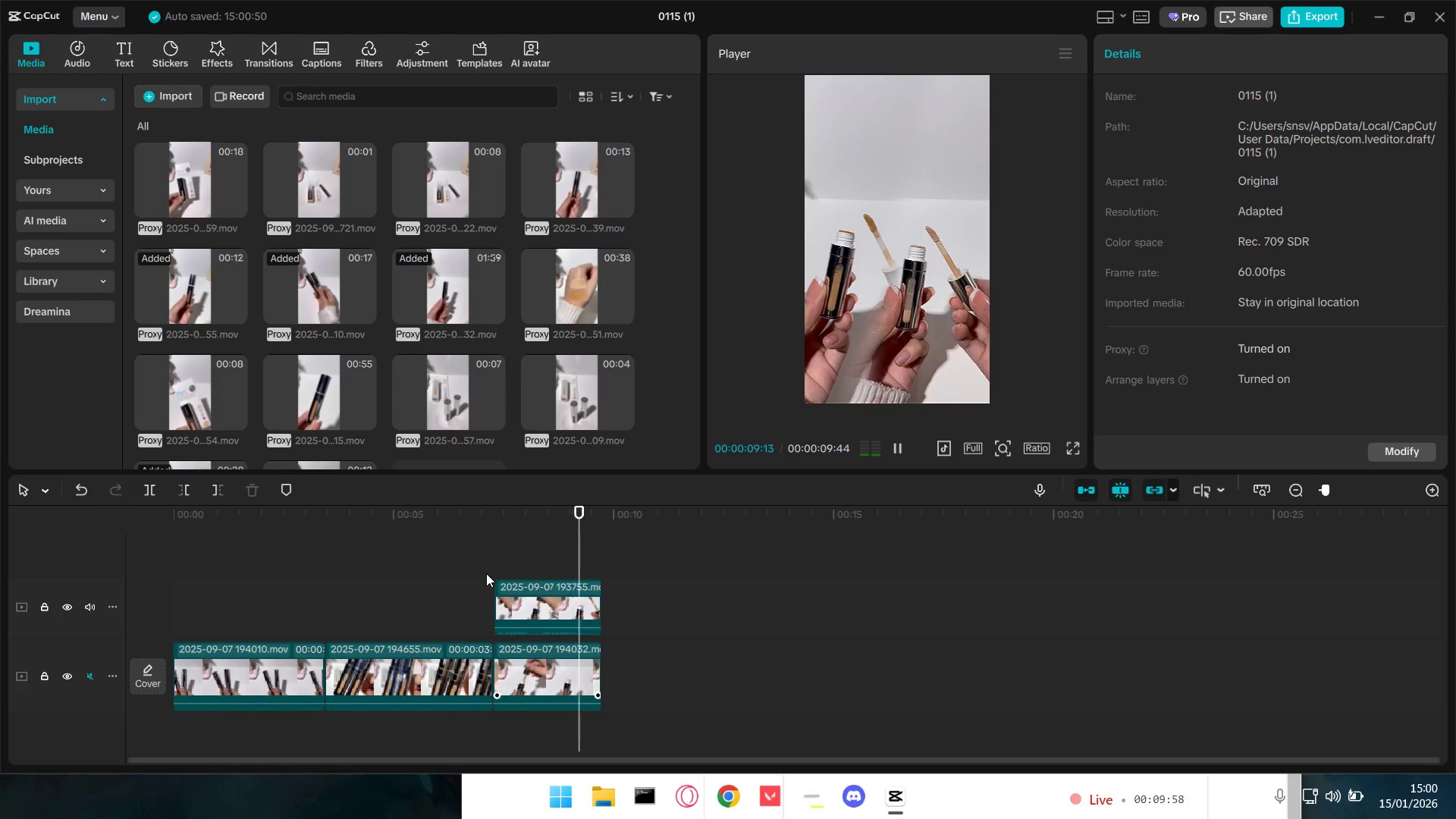 
key(Space)
 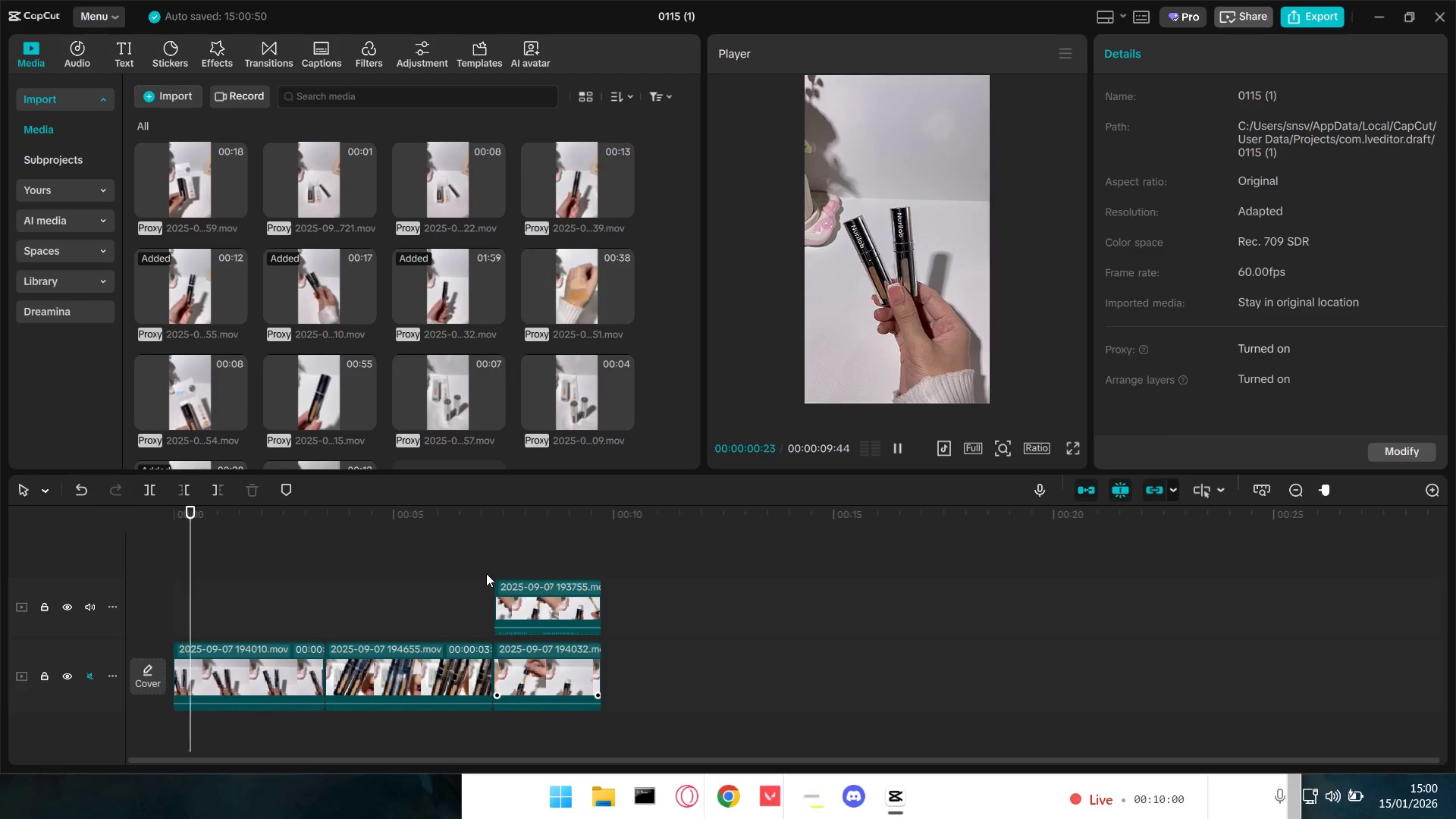 
key(Space)
 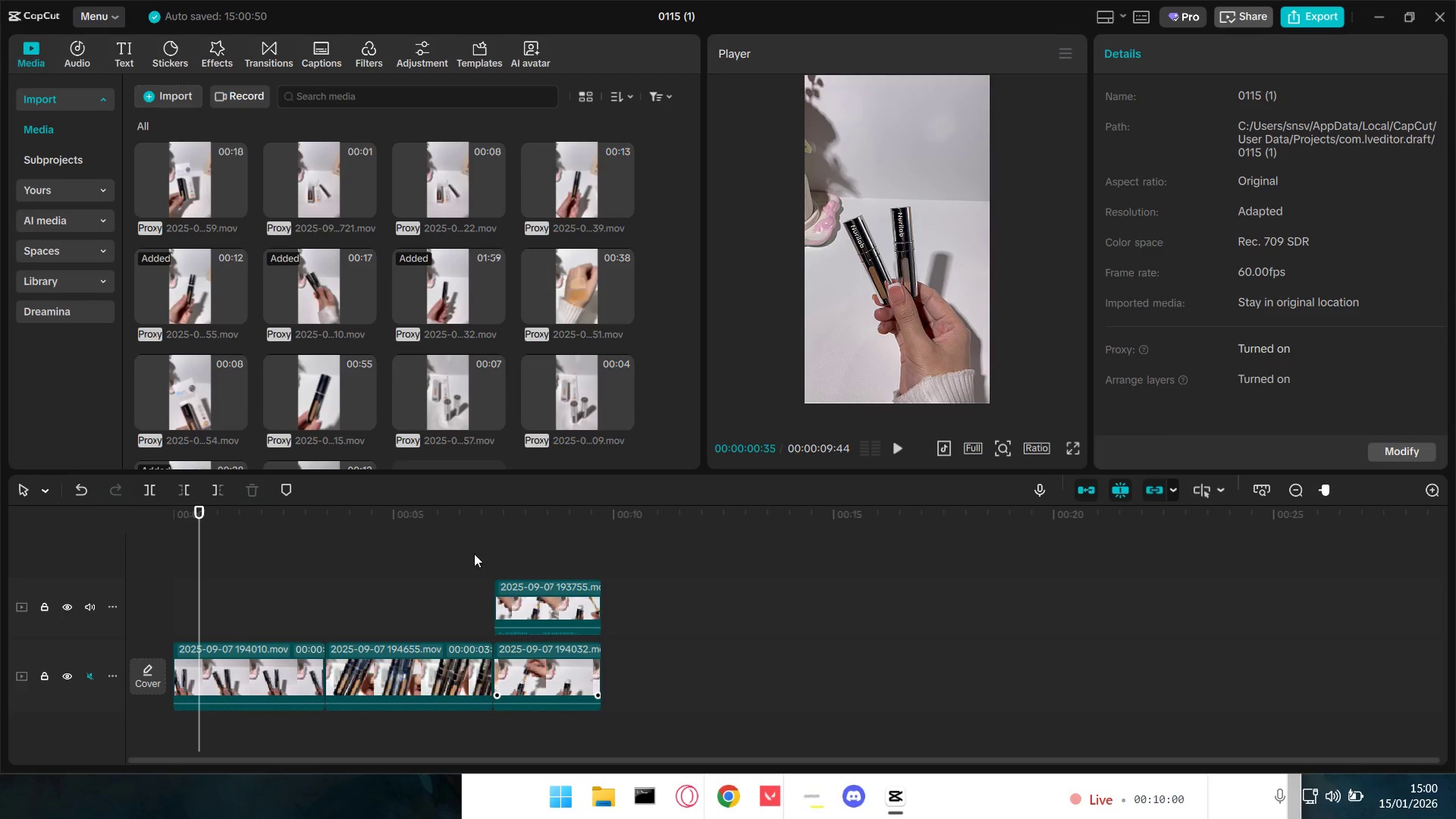 
left_click([472, 548])
 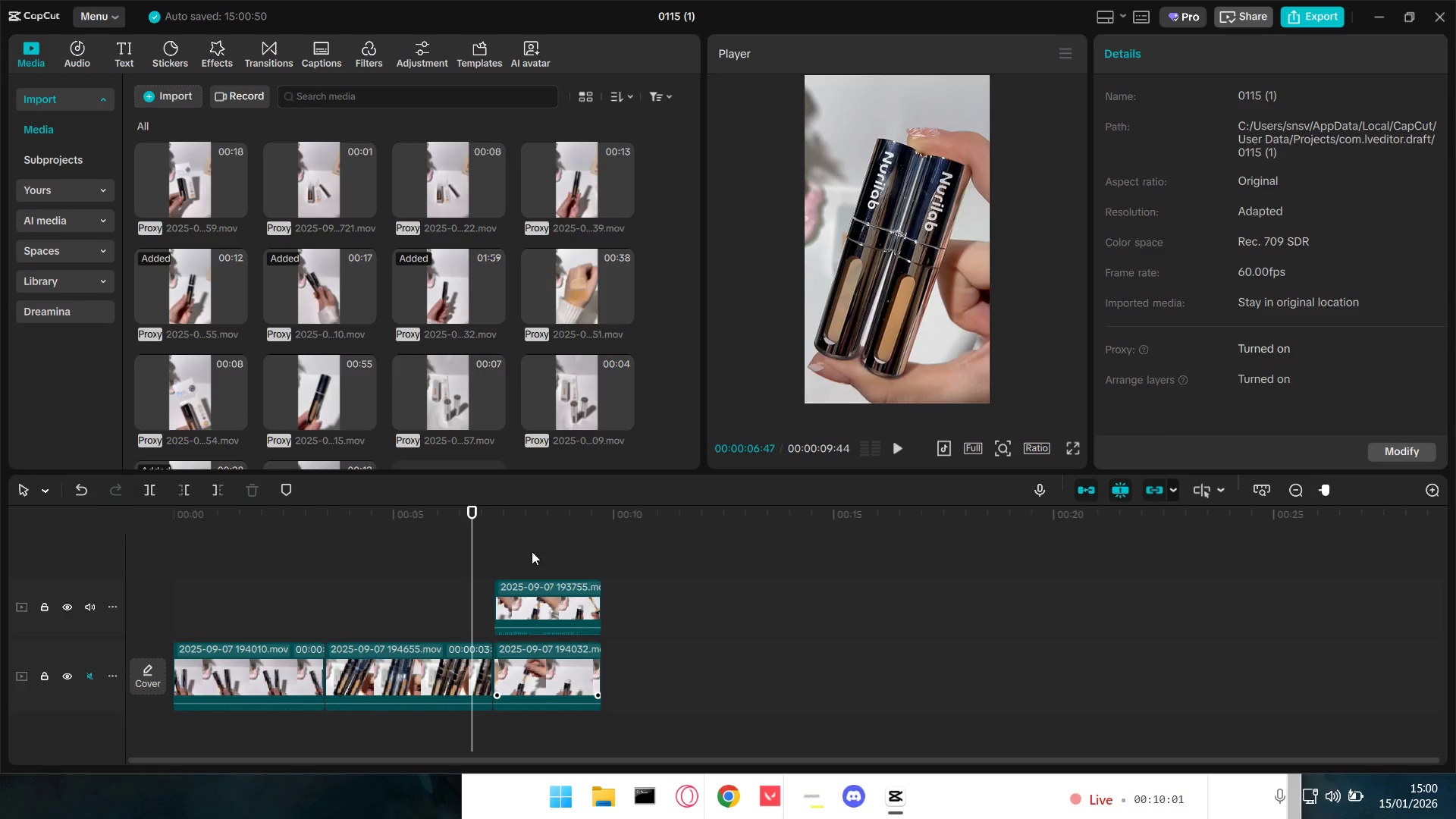 
key(Space)
 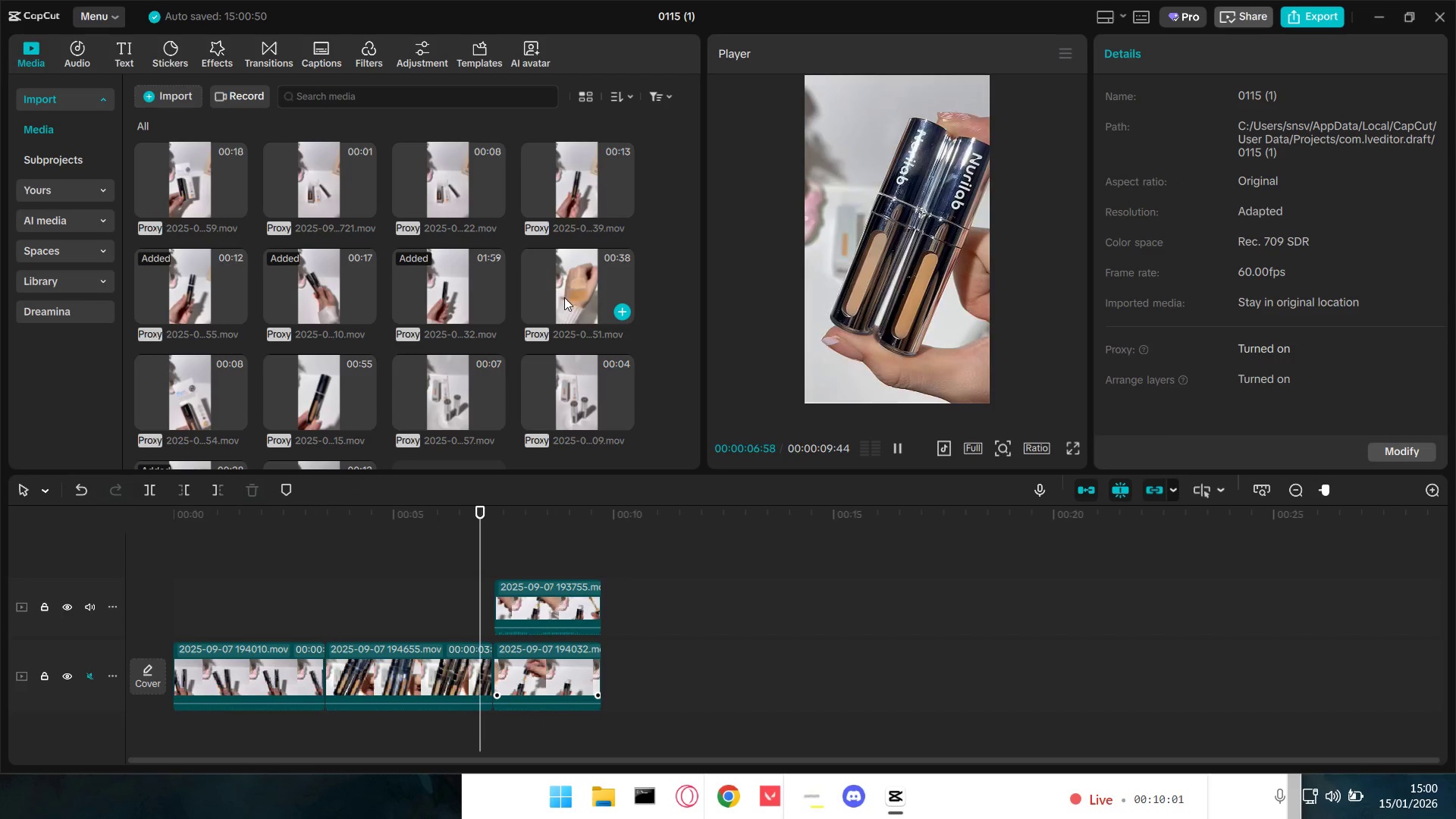 
left_click_drag(start_coordinate=[566, 288], to_coordinate=[623, 678])
 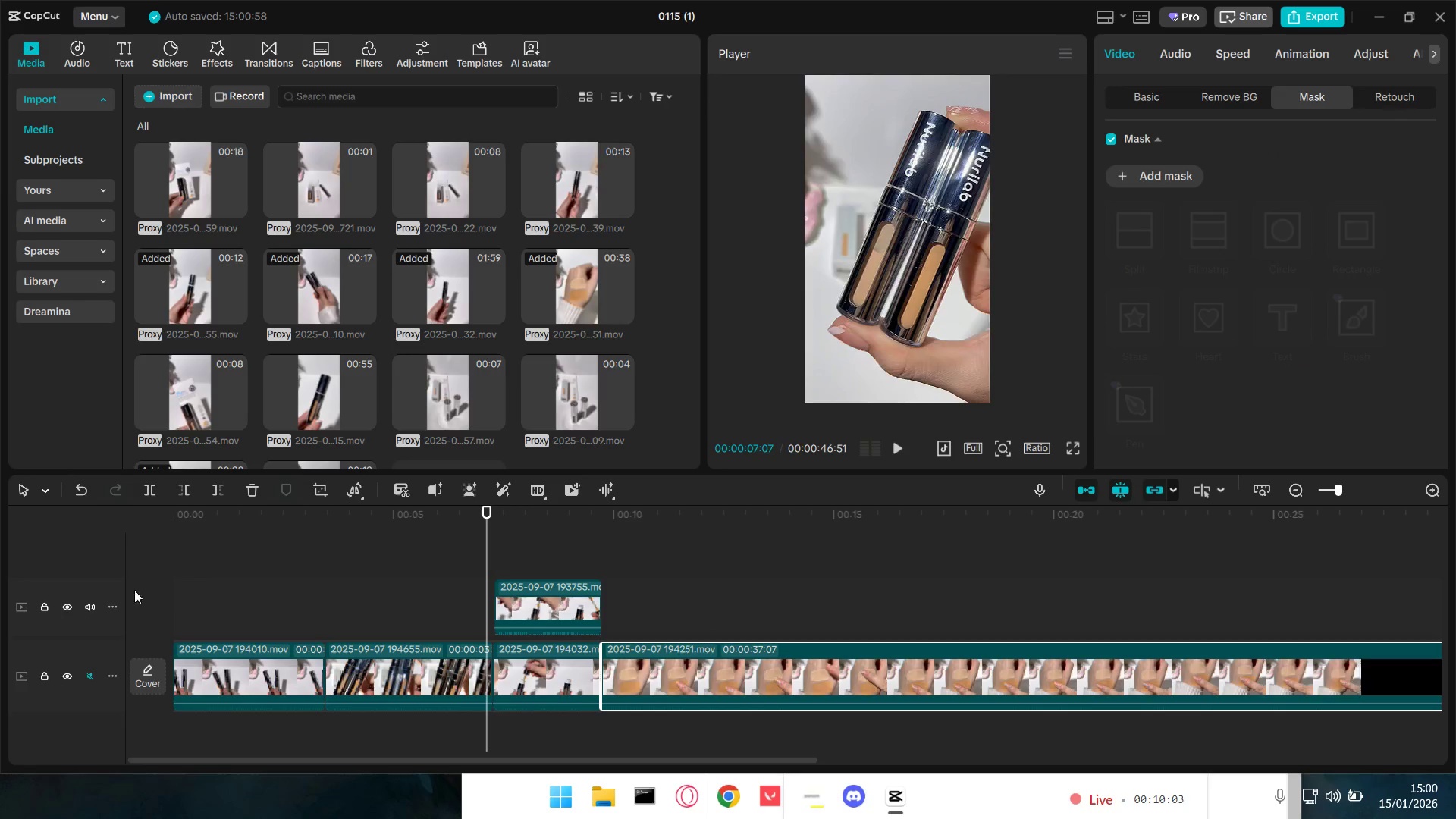 
left_click([89, 607])
 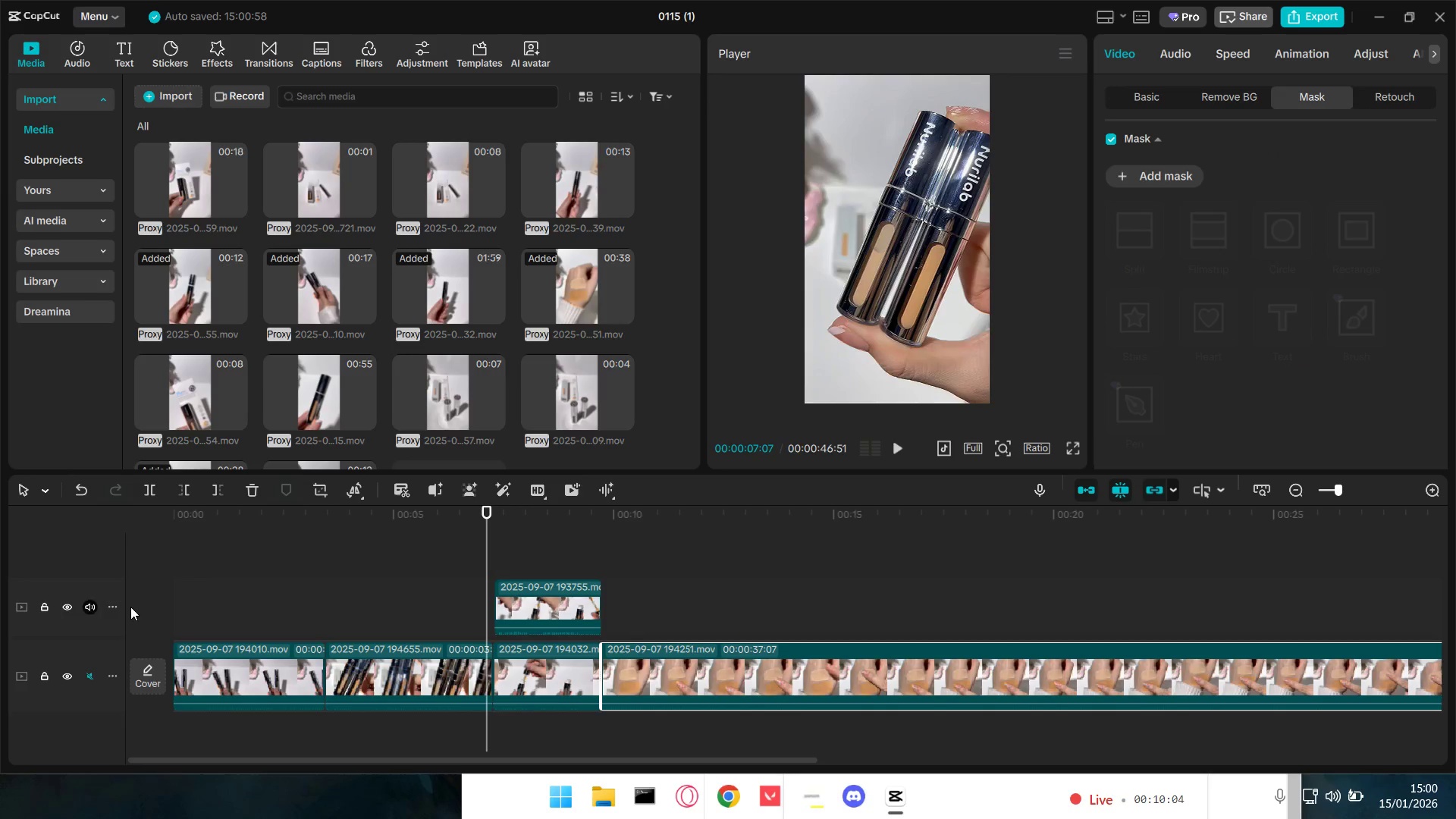 
key(Space)
 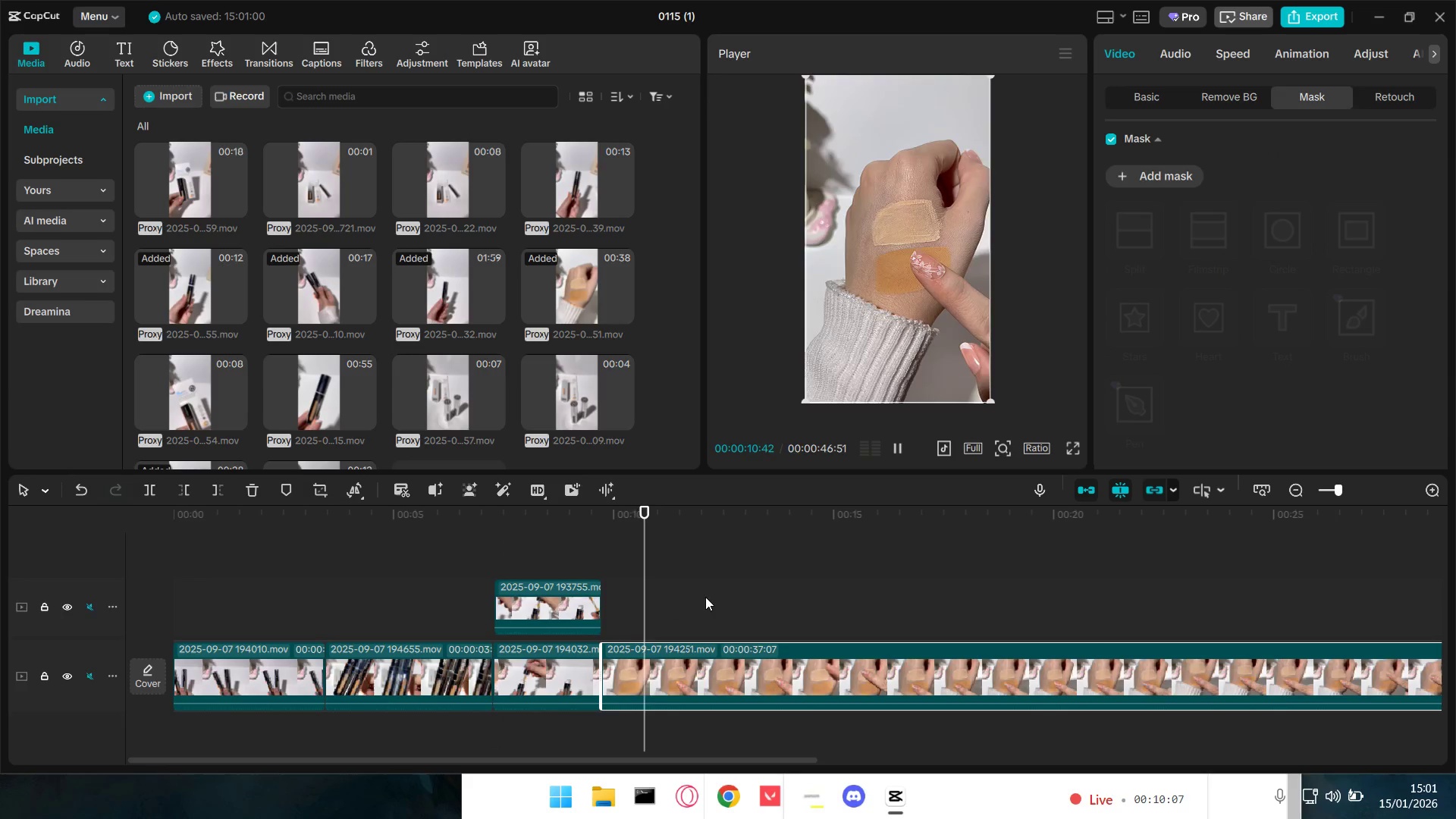 
wait(5.05)
 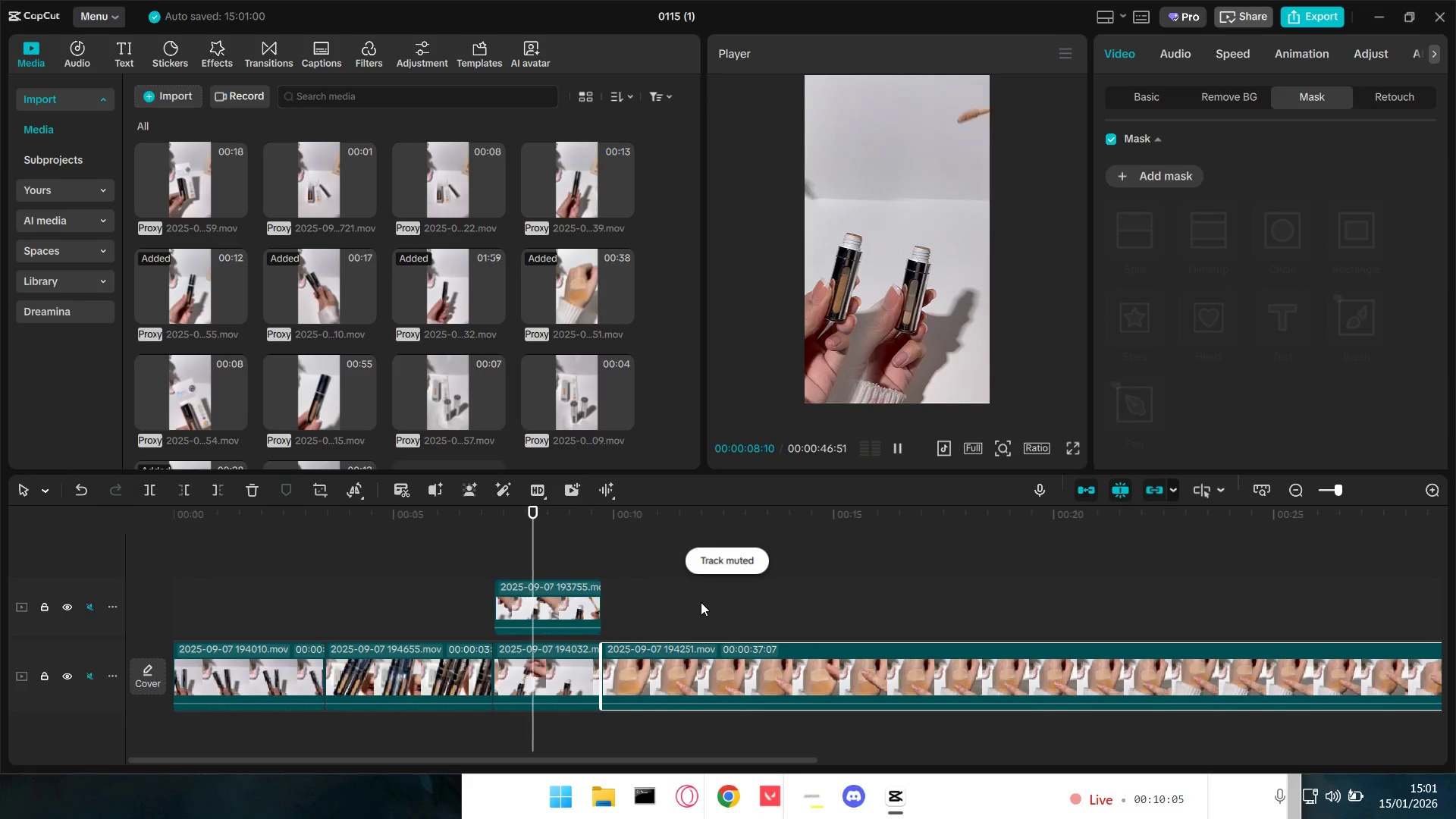 
key(Space)
 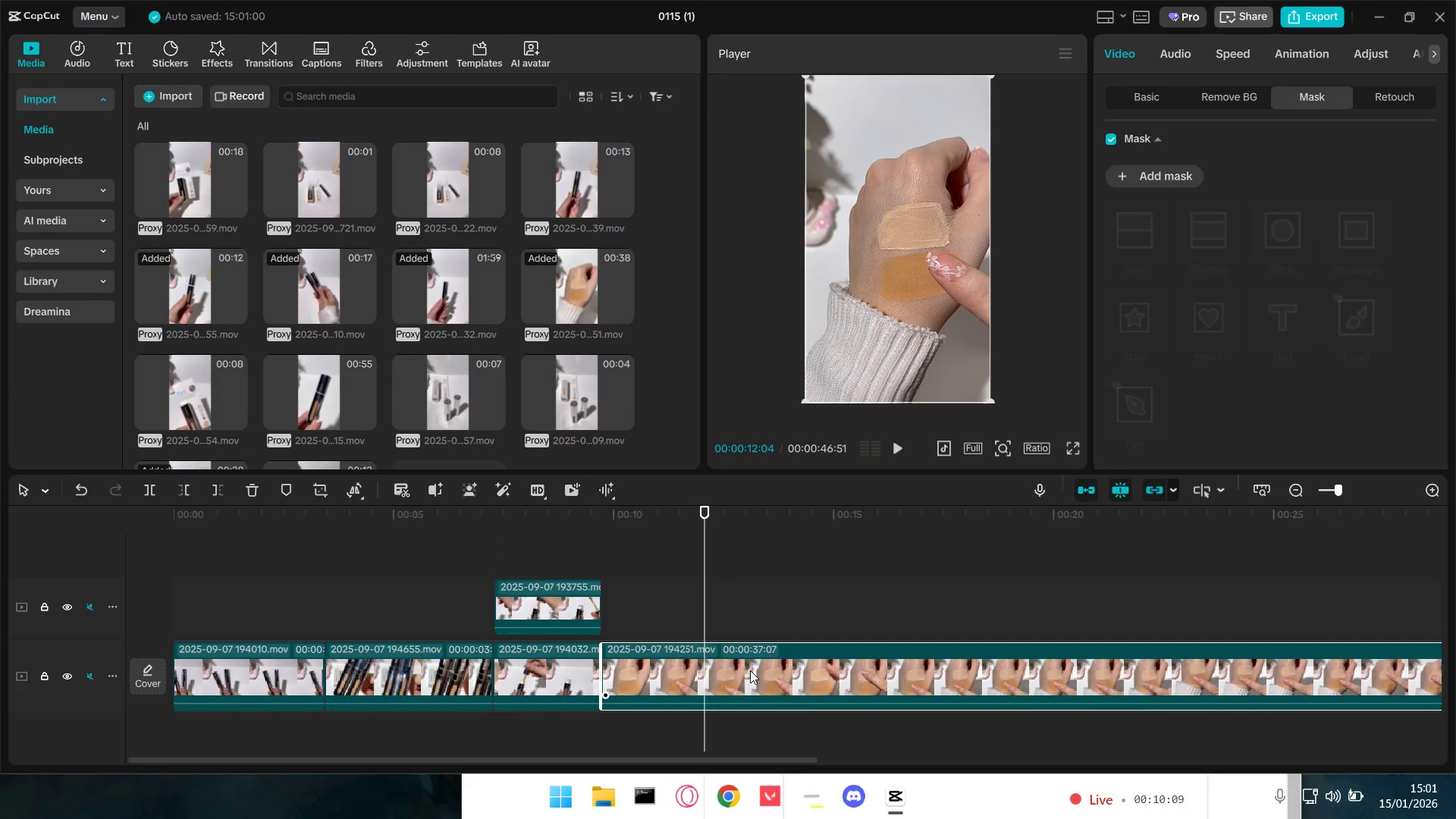 
key(Backspace)
 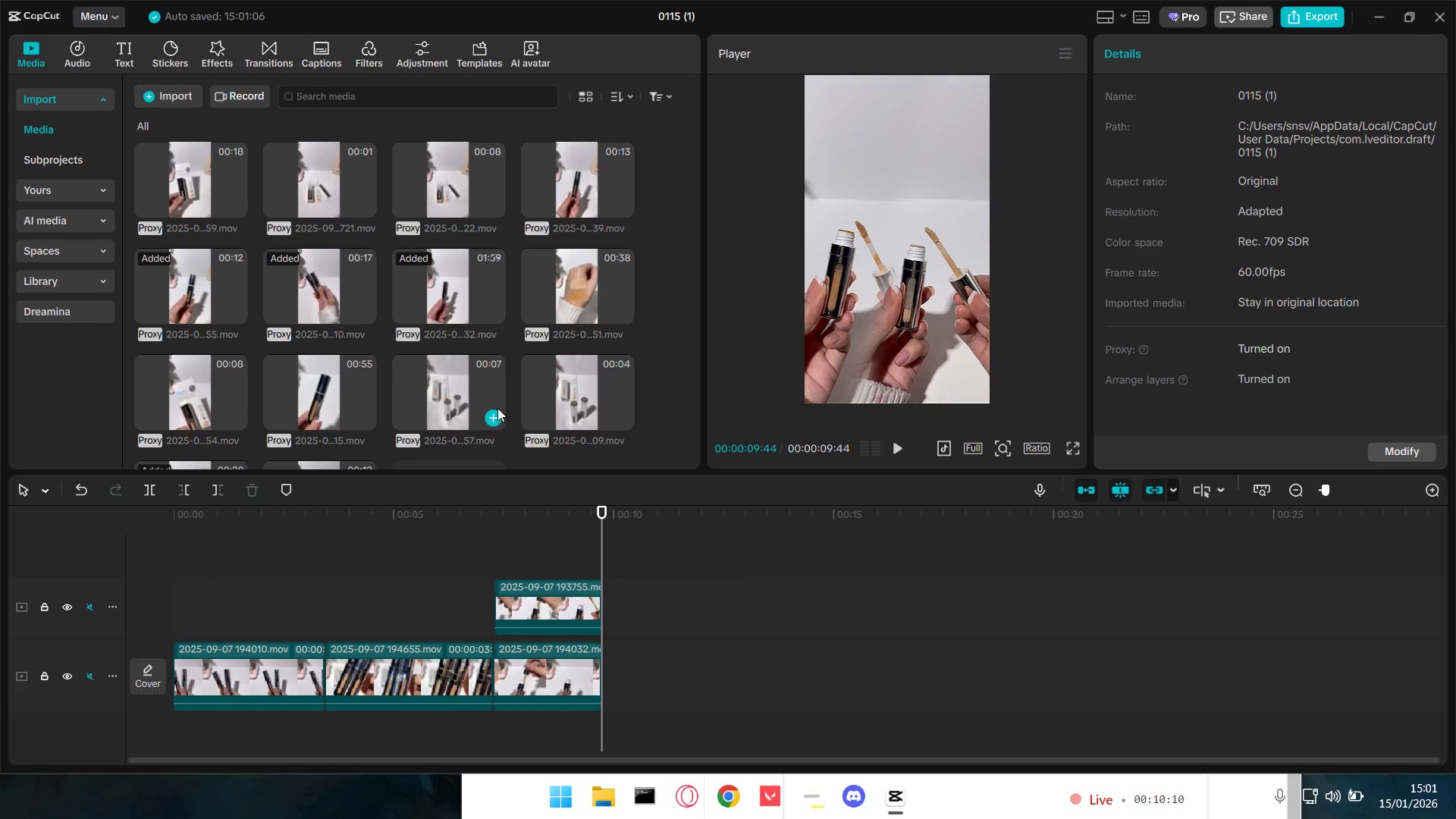 
scroll: coordinate [497, 407], scroll_direction: down, amount: 1.0
 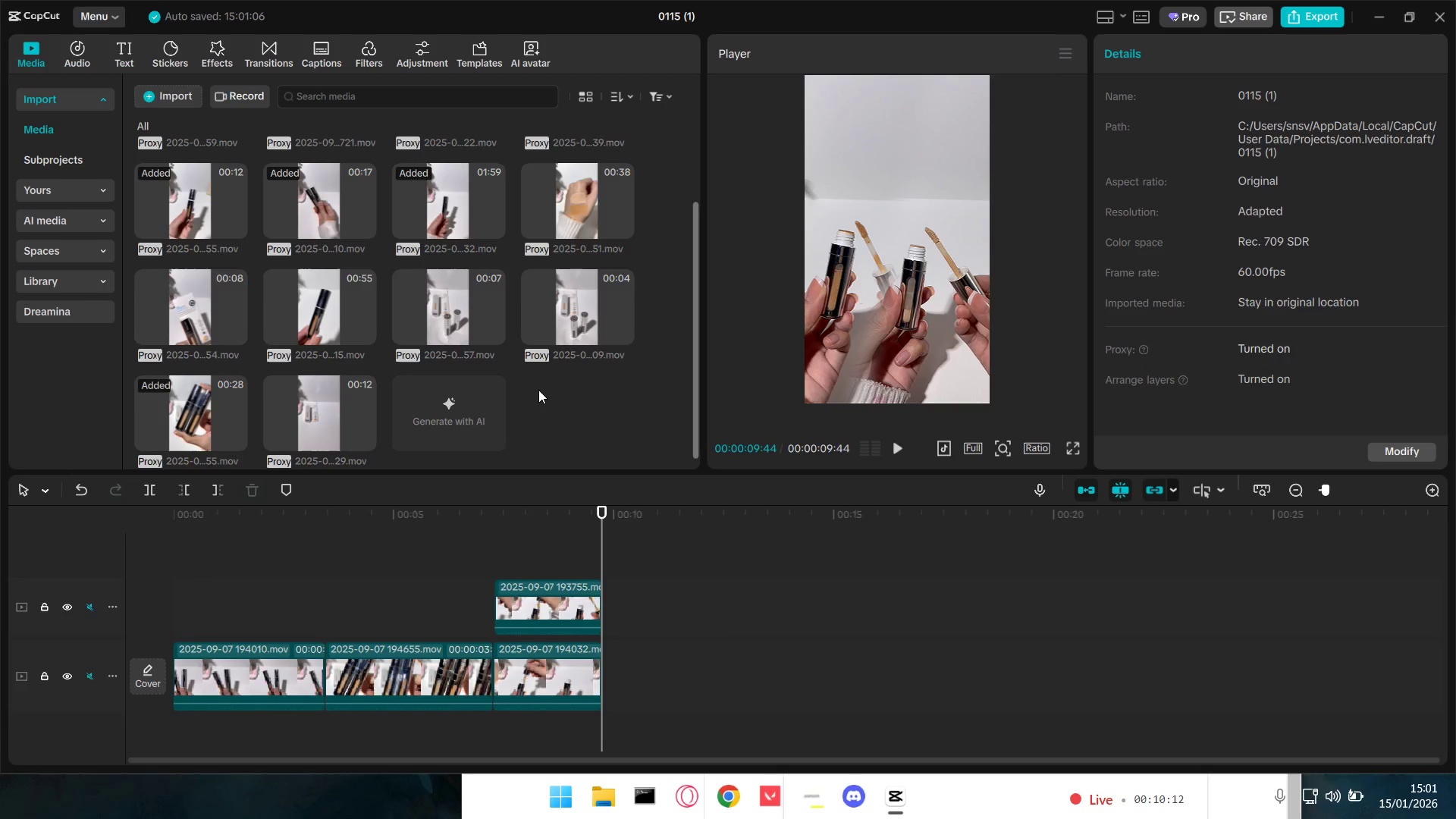 
left_click([448, 203])
 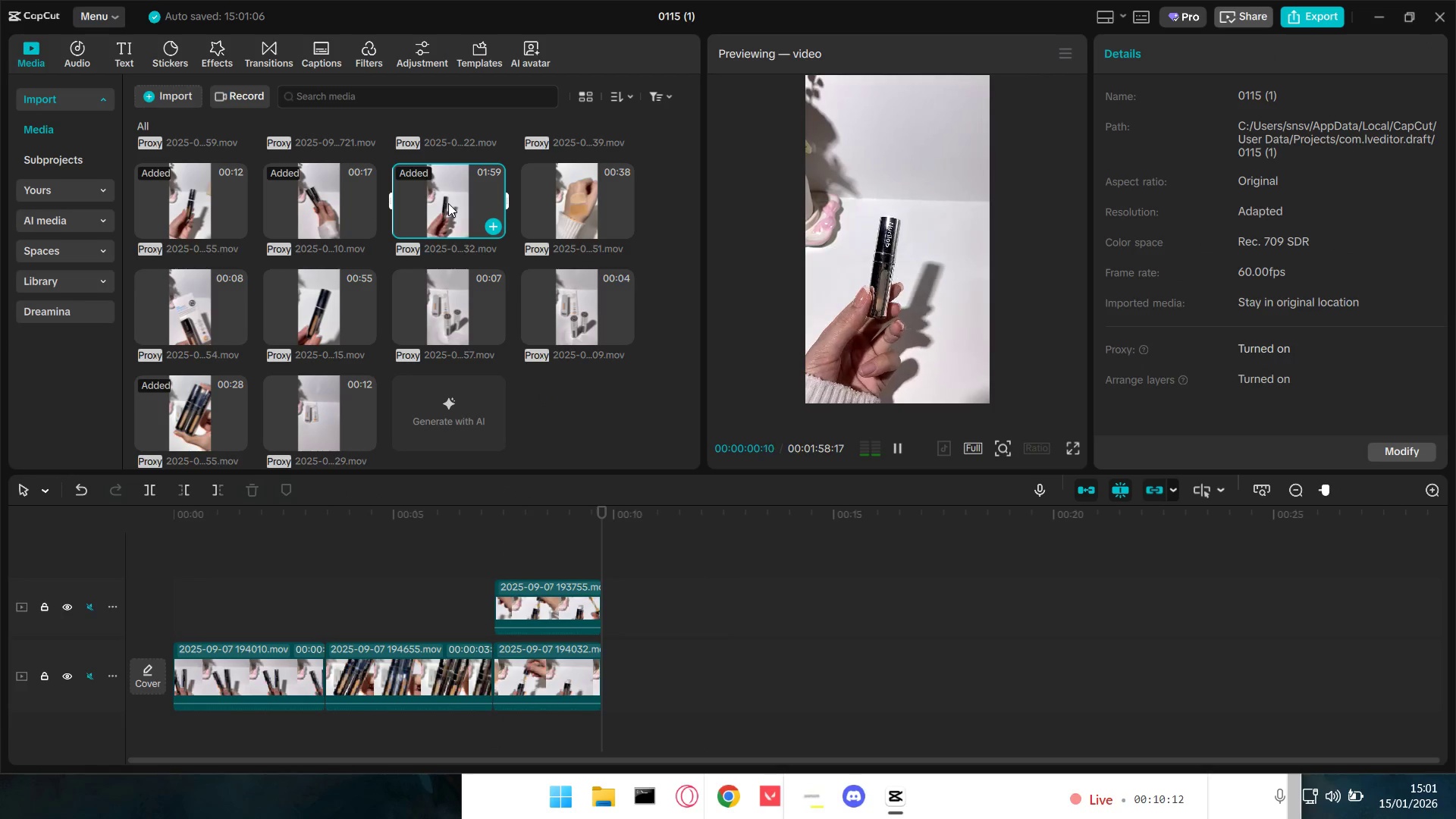 
double_click([427, 206])
 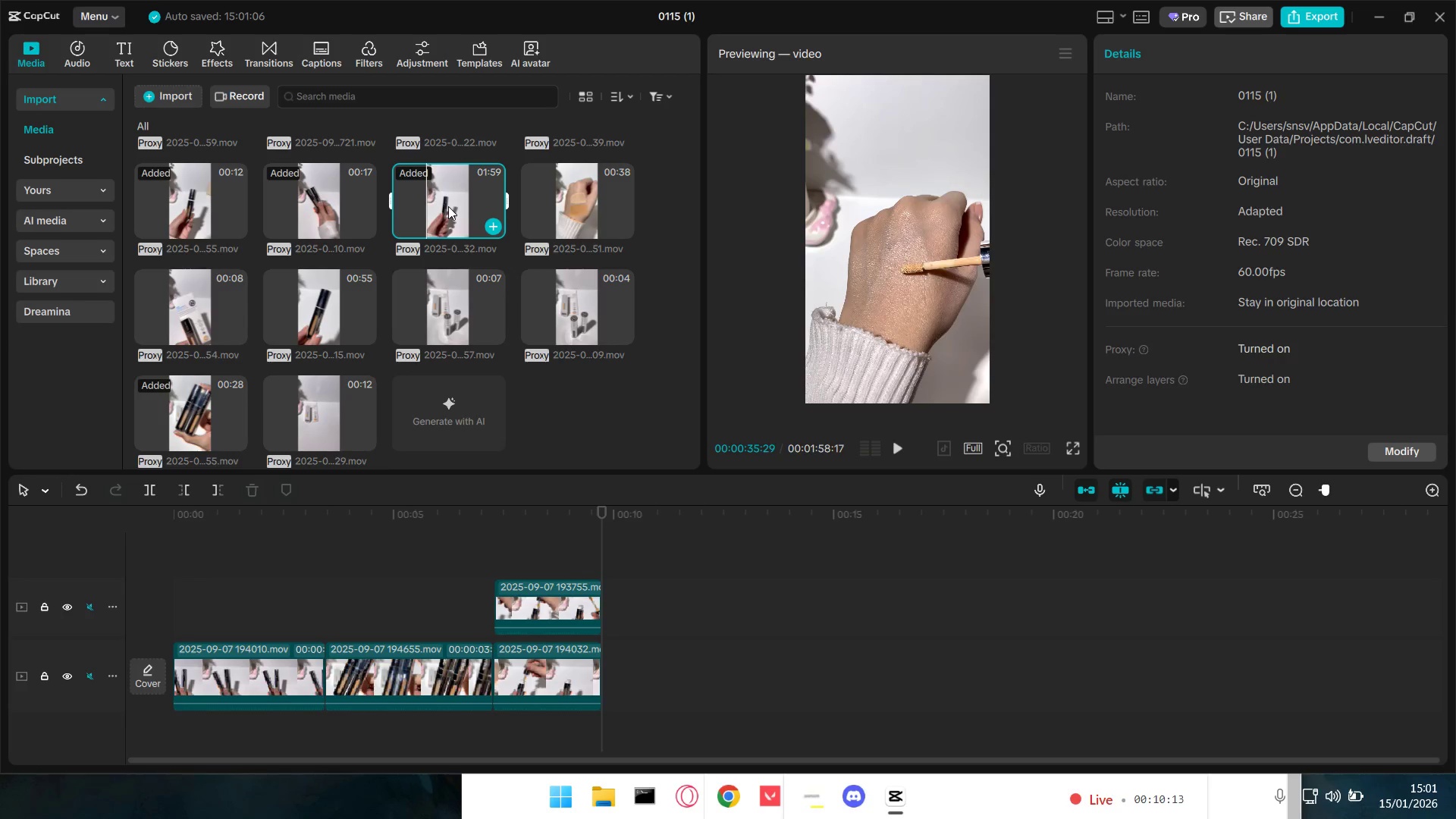 
left_click_drag(start_coordinate=[449, 199], to_coordinate=[628, 682])
 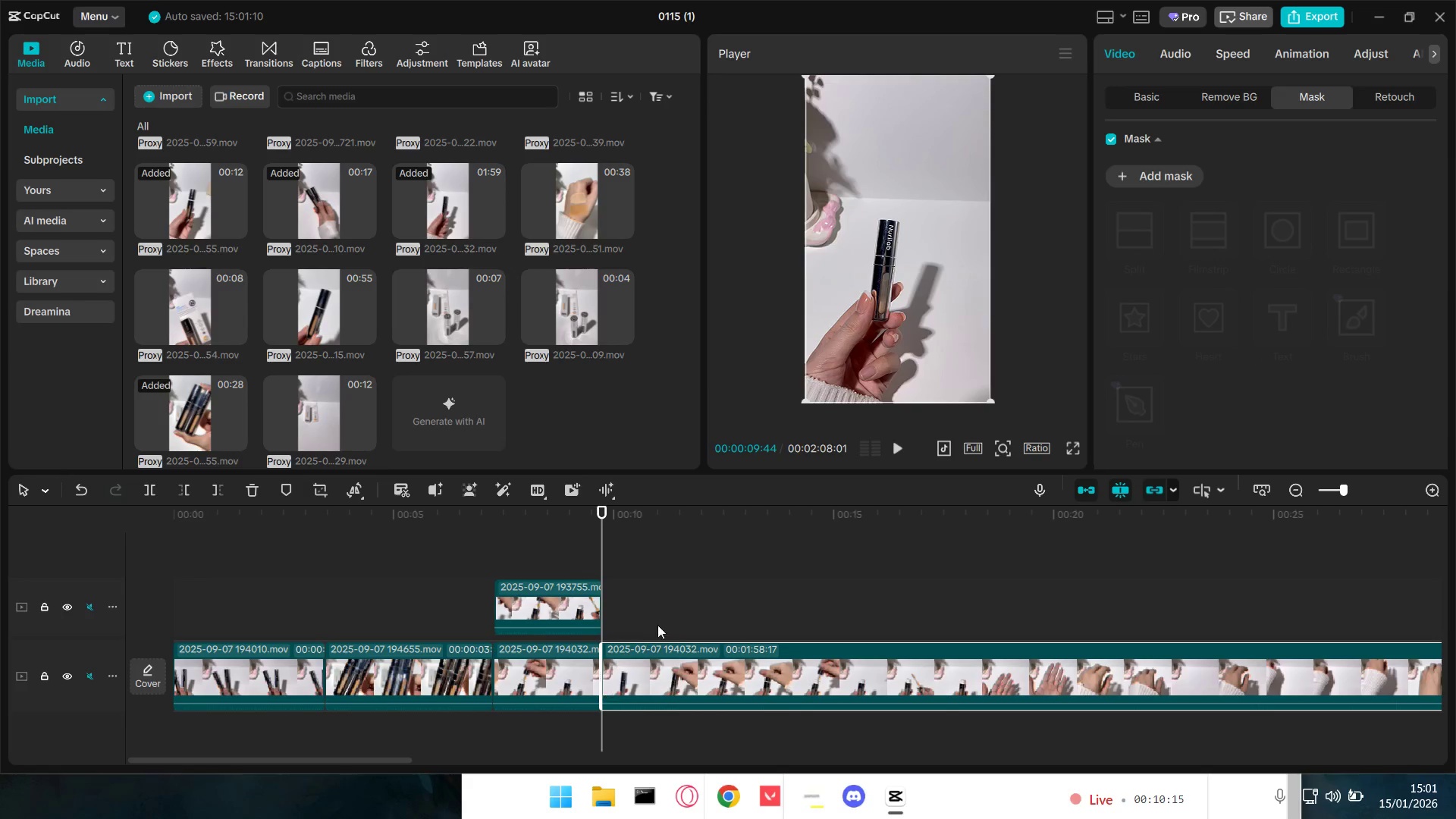 
left_click([736, 596])
 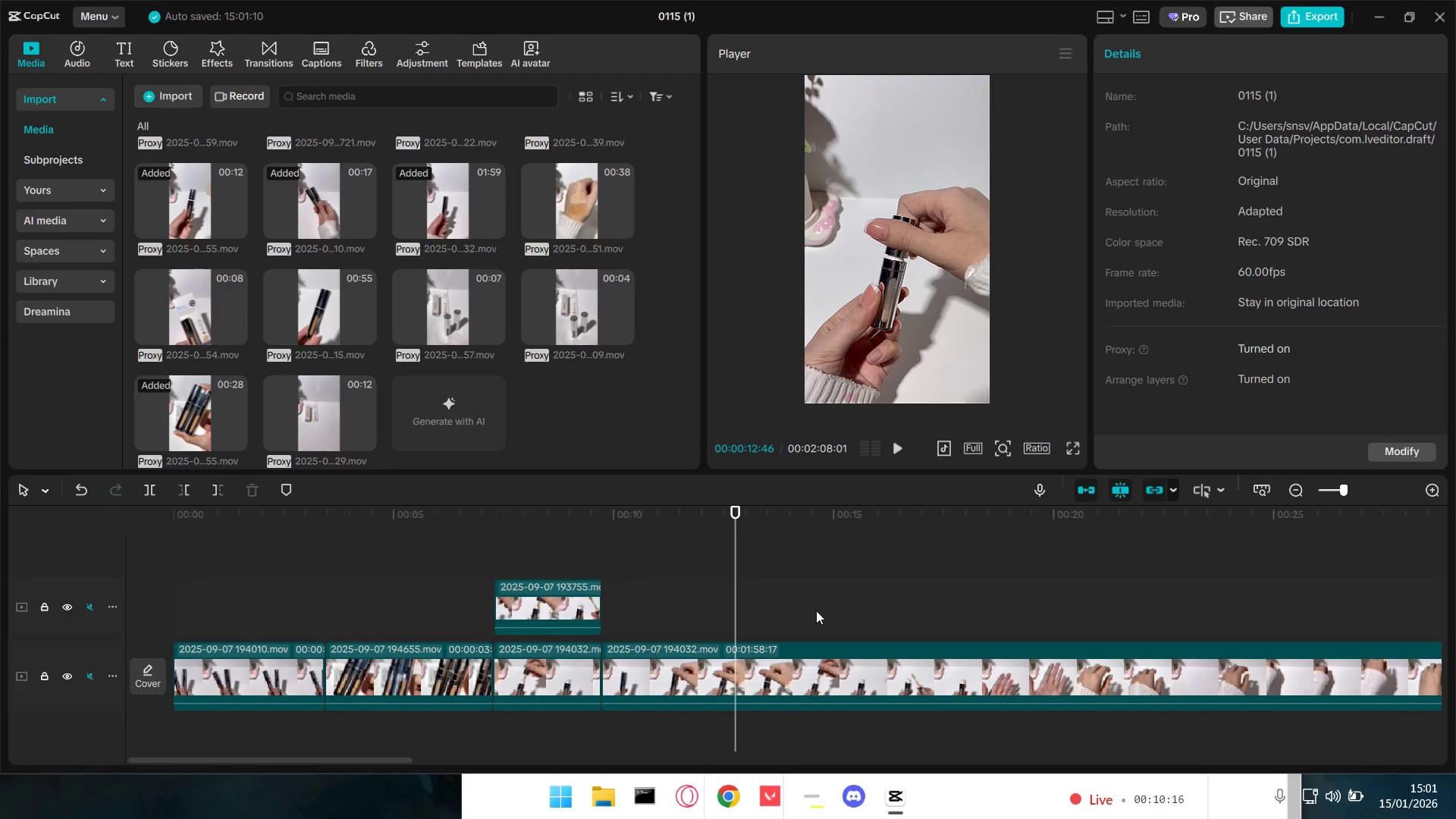 
double_click([830, 599])
 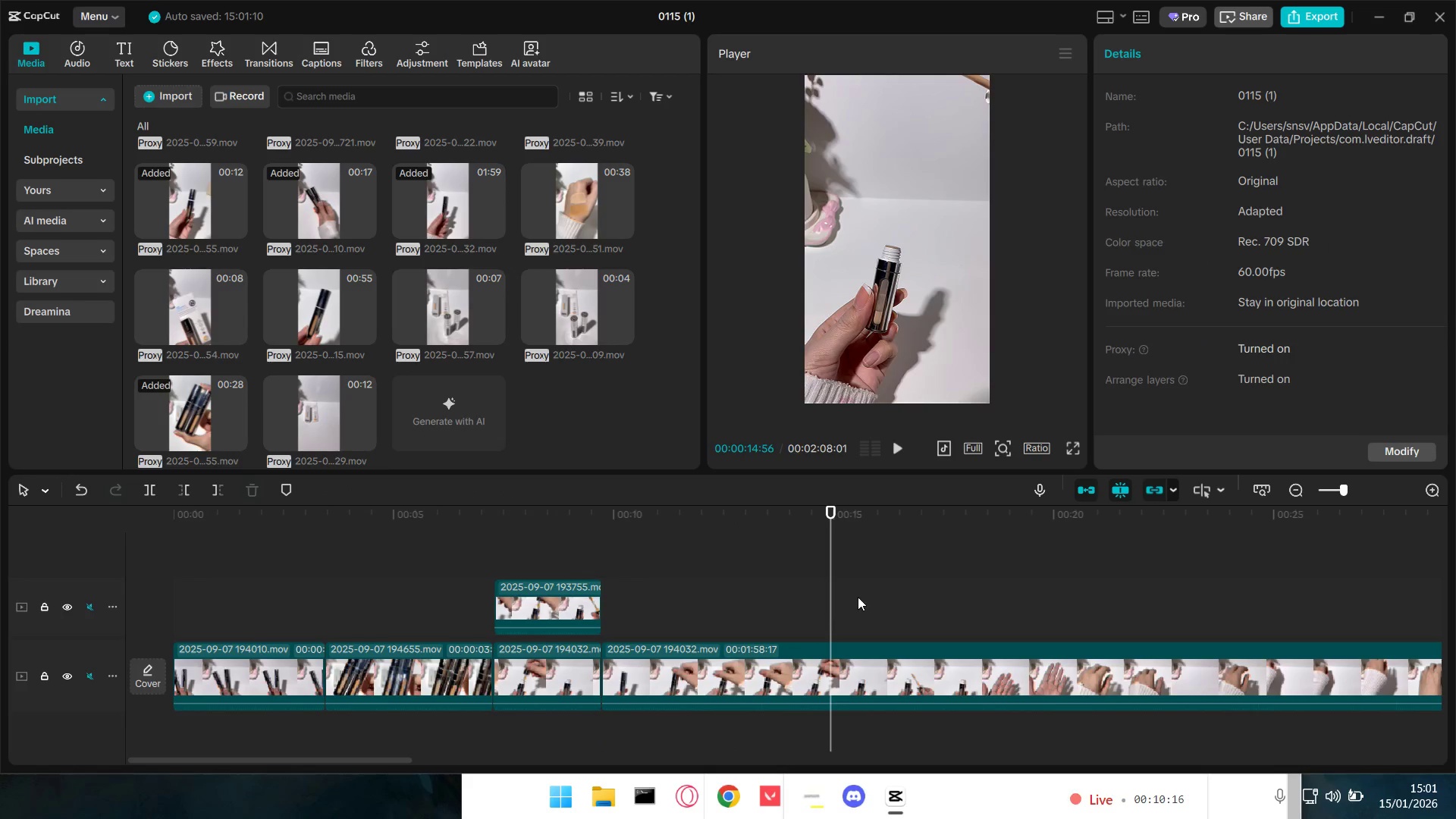 
triple_click([880, 592])
 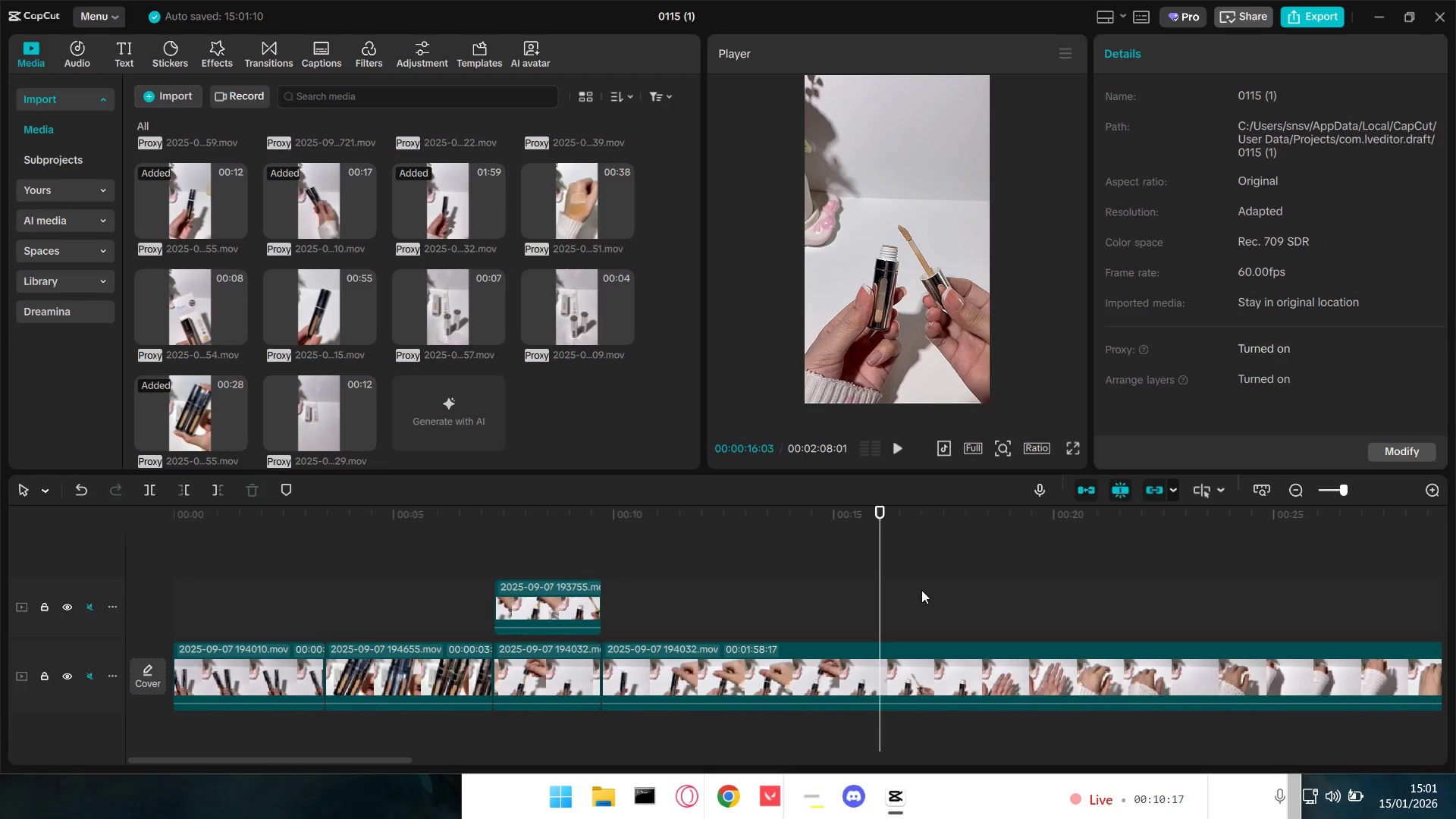 
triple_click([922, 590])
 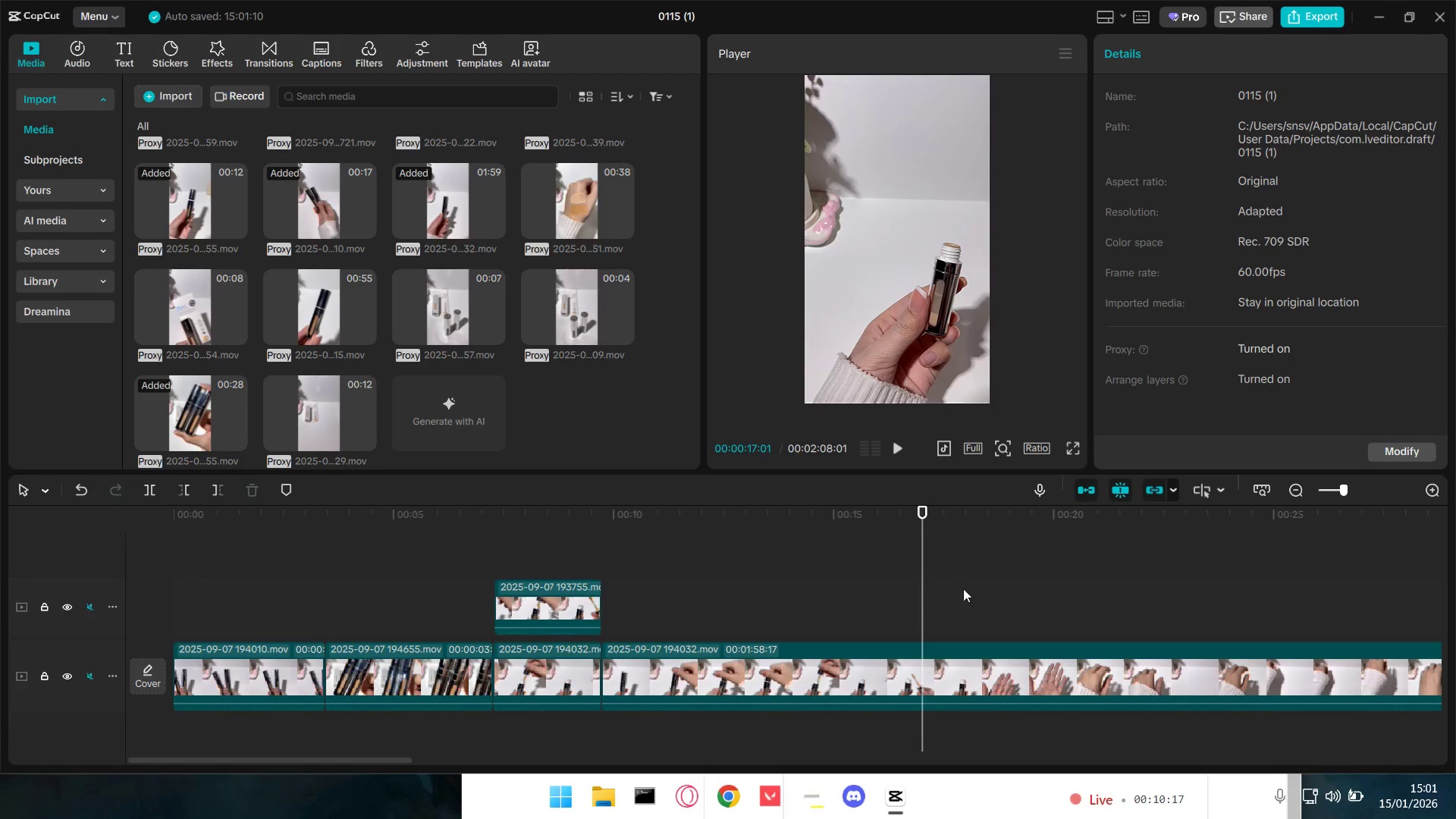 
triple_click([987, 584])
 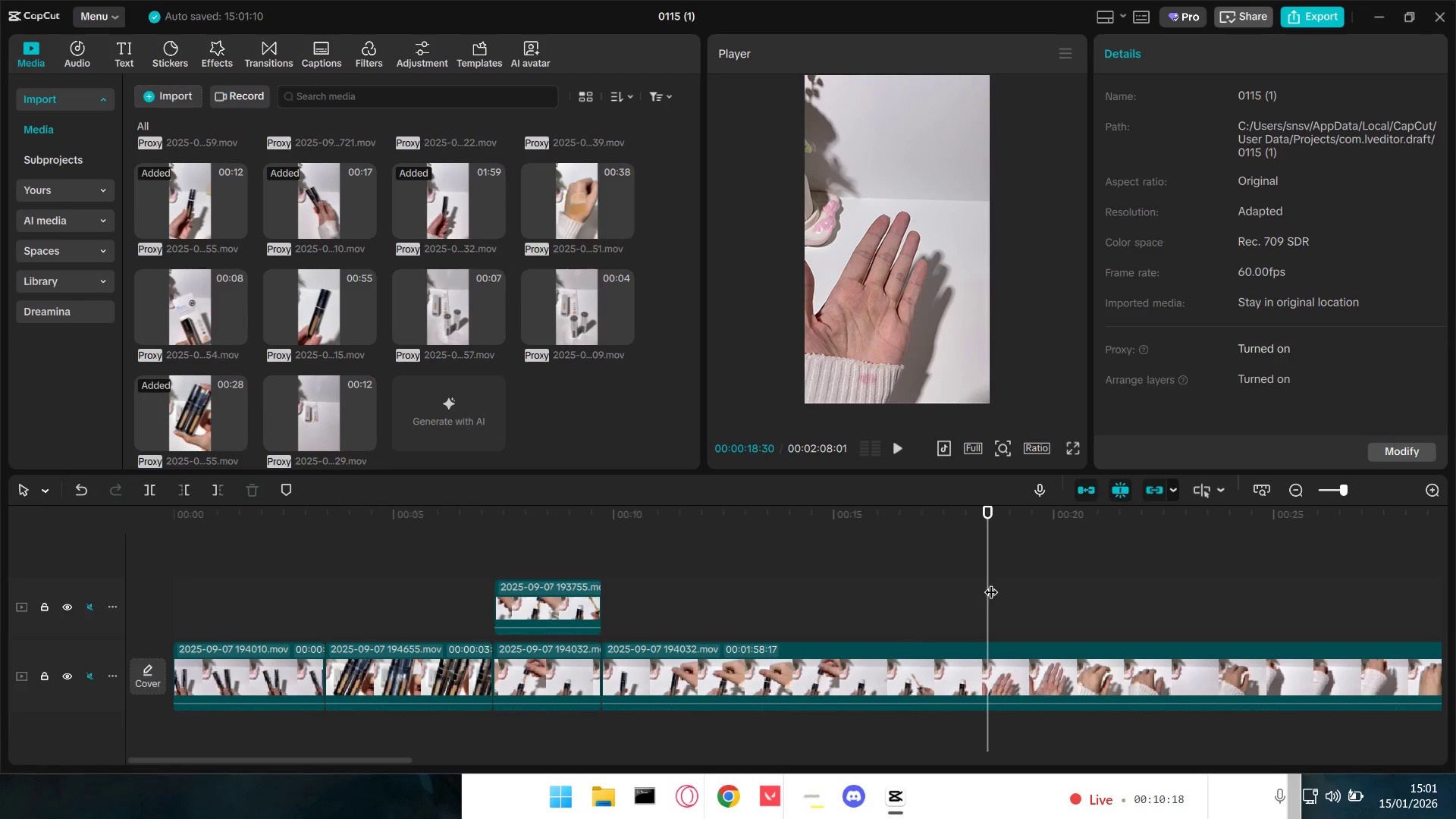 
key(Space)
 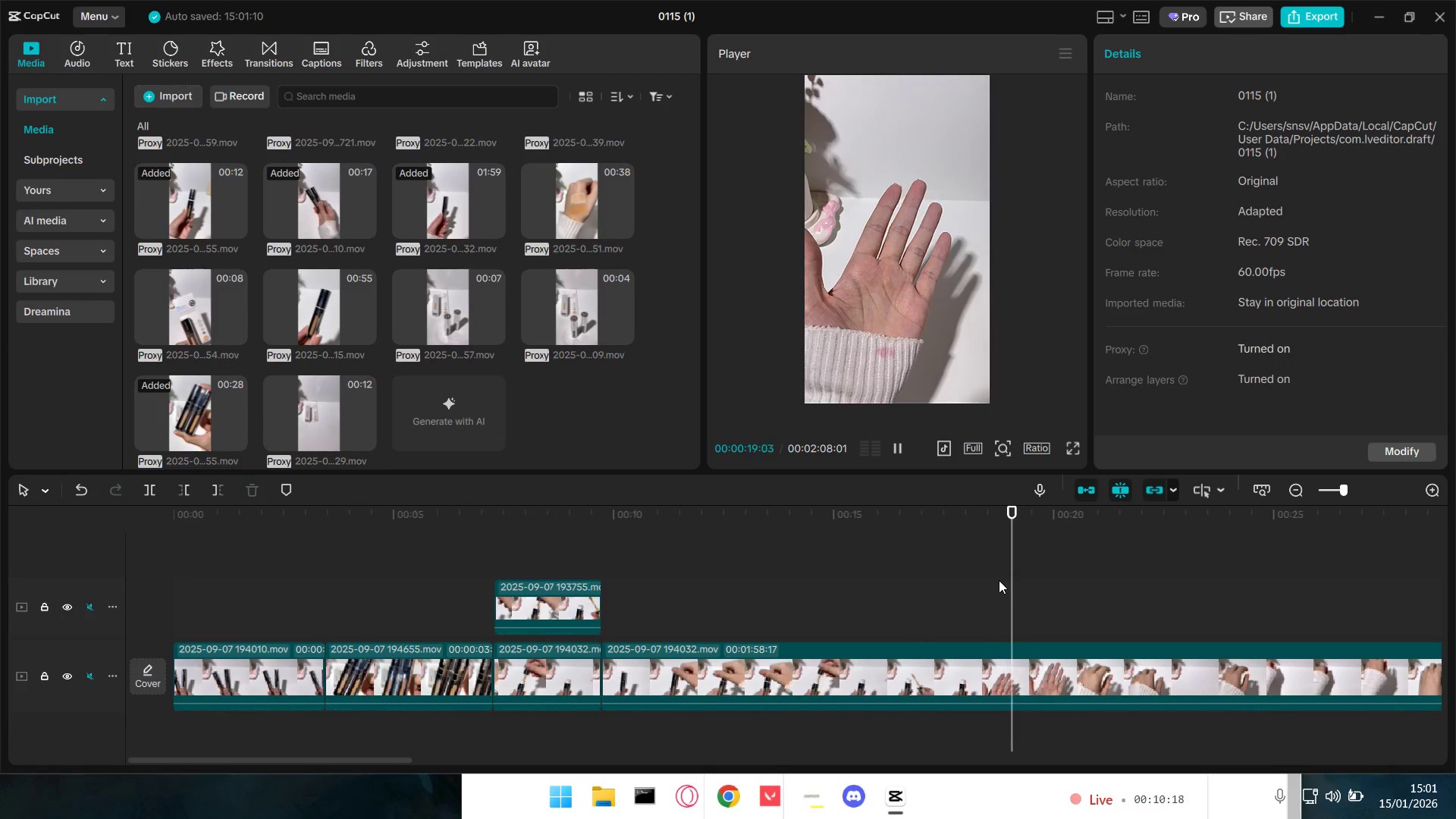 
left_click([1091, 586])
 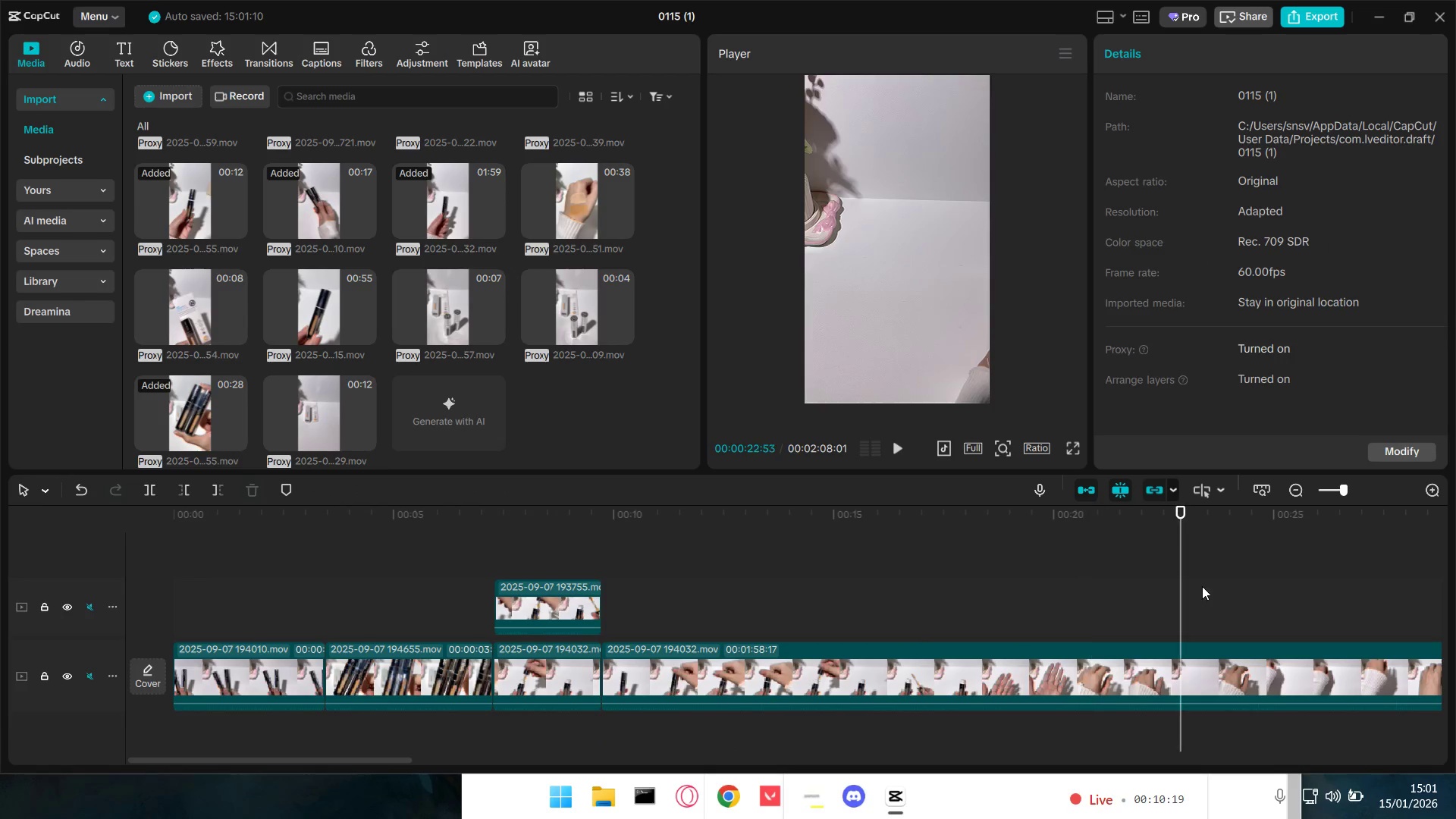 
hold_key(key=ControlLeft, duration=0.7)
 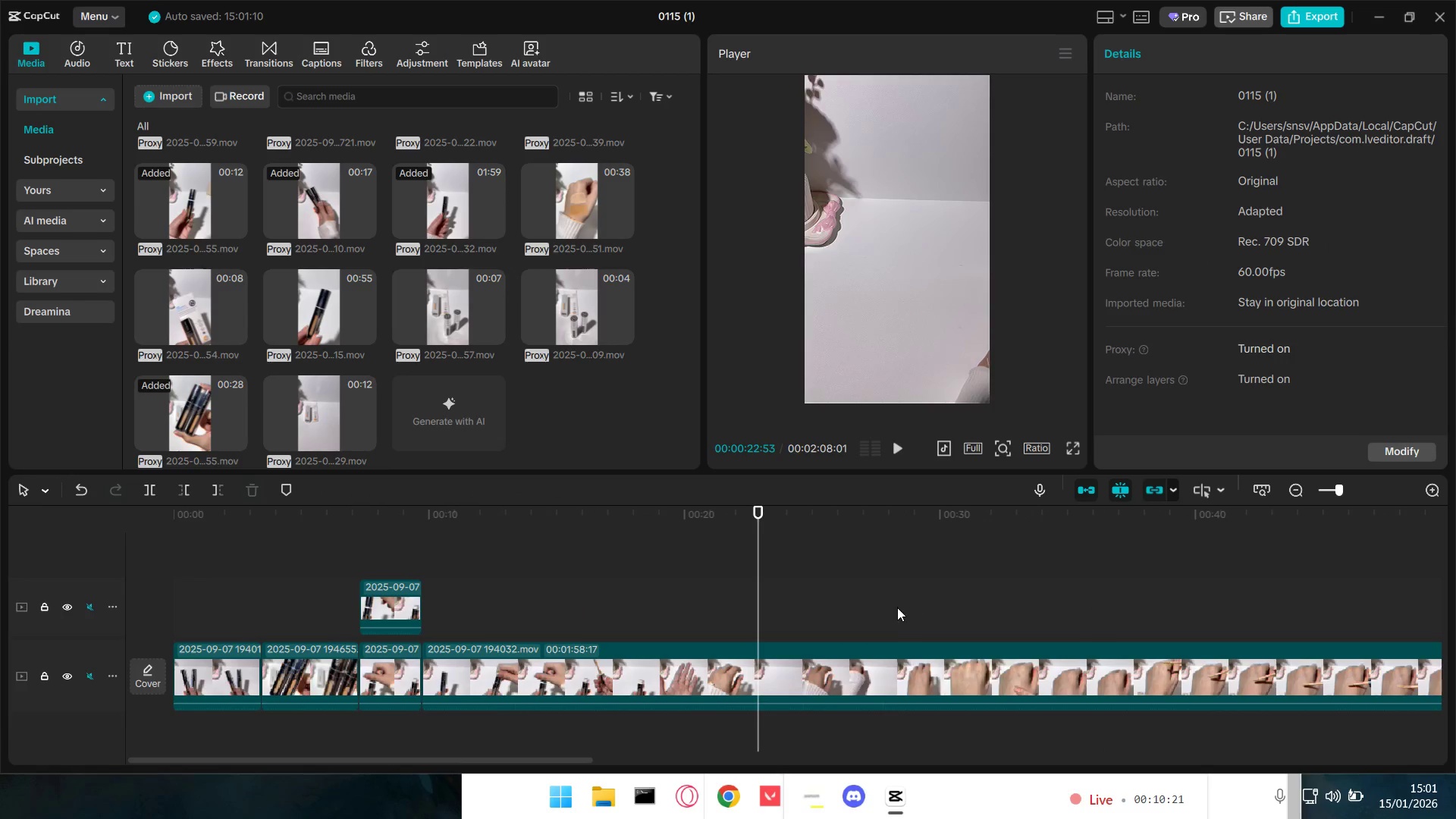 
hold_key(key=ControlLeft, duration=1.94)
 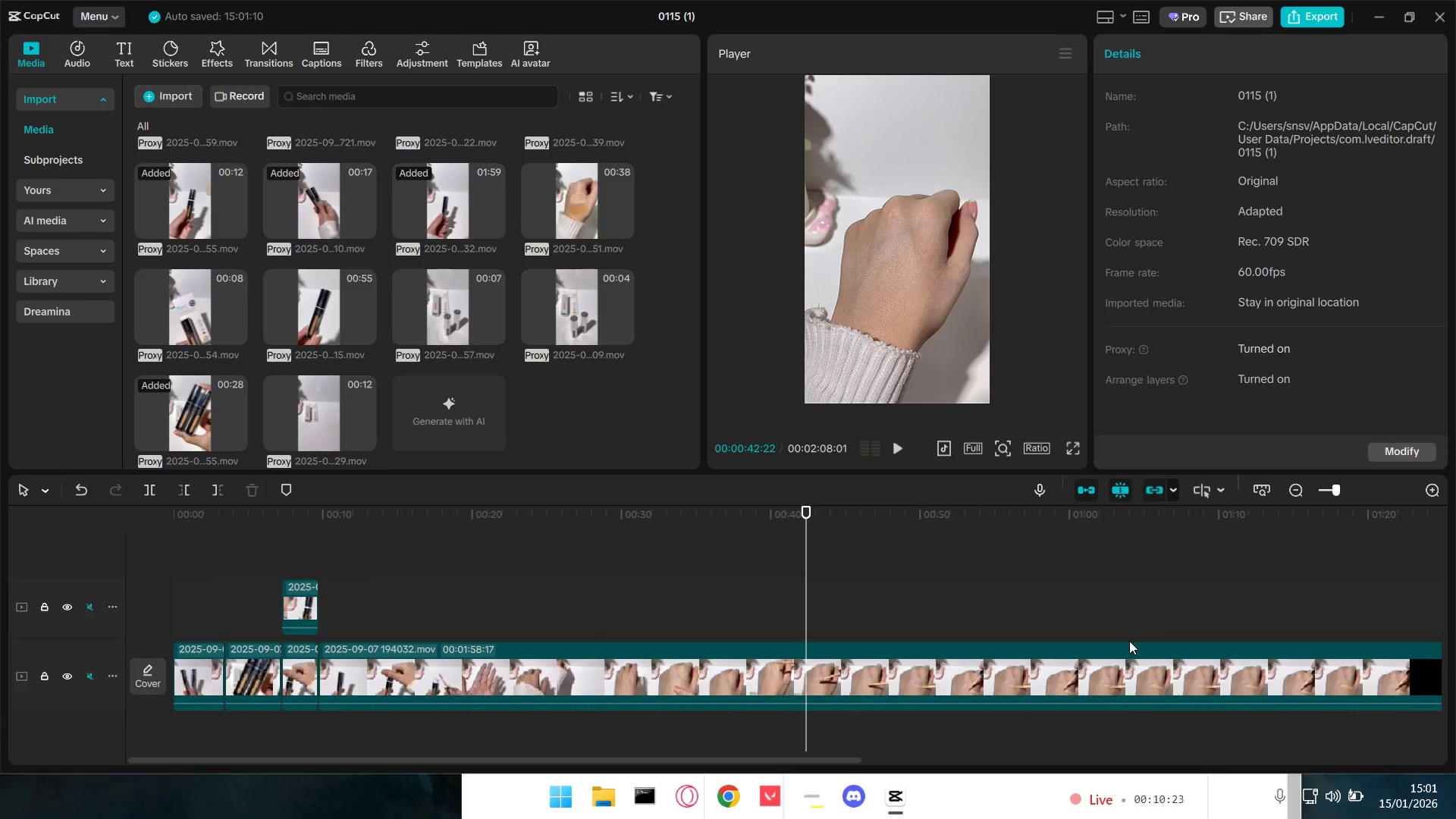 
scroll: coordinate [1122, 617], scroll_direction: down, amount: 5.0
 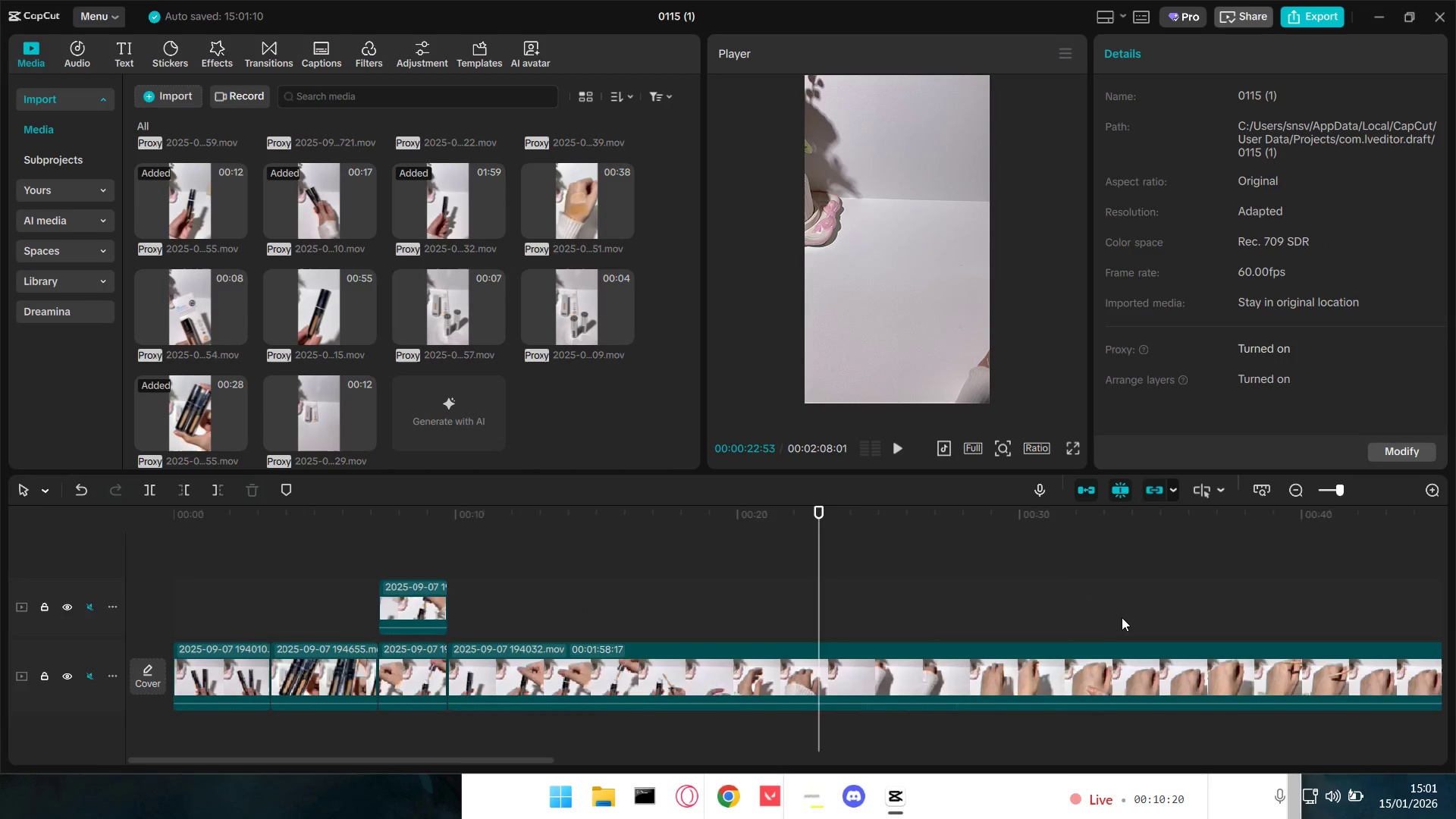 
left_click_drag(start_coordinate=[993, 601], to_coordinate=[1000, 601])
 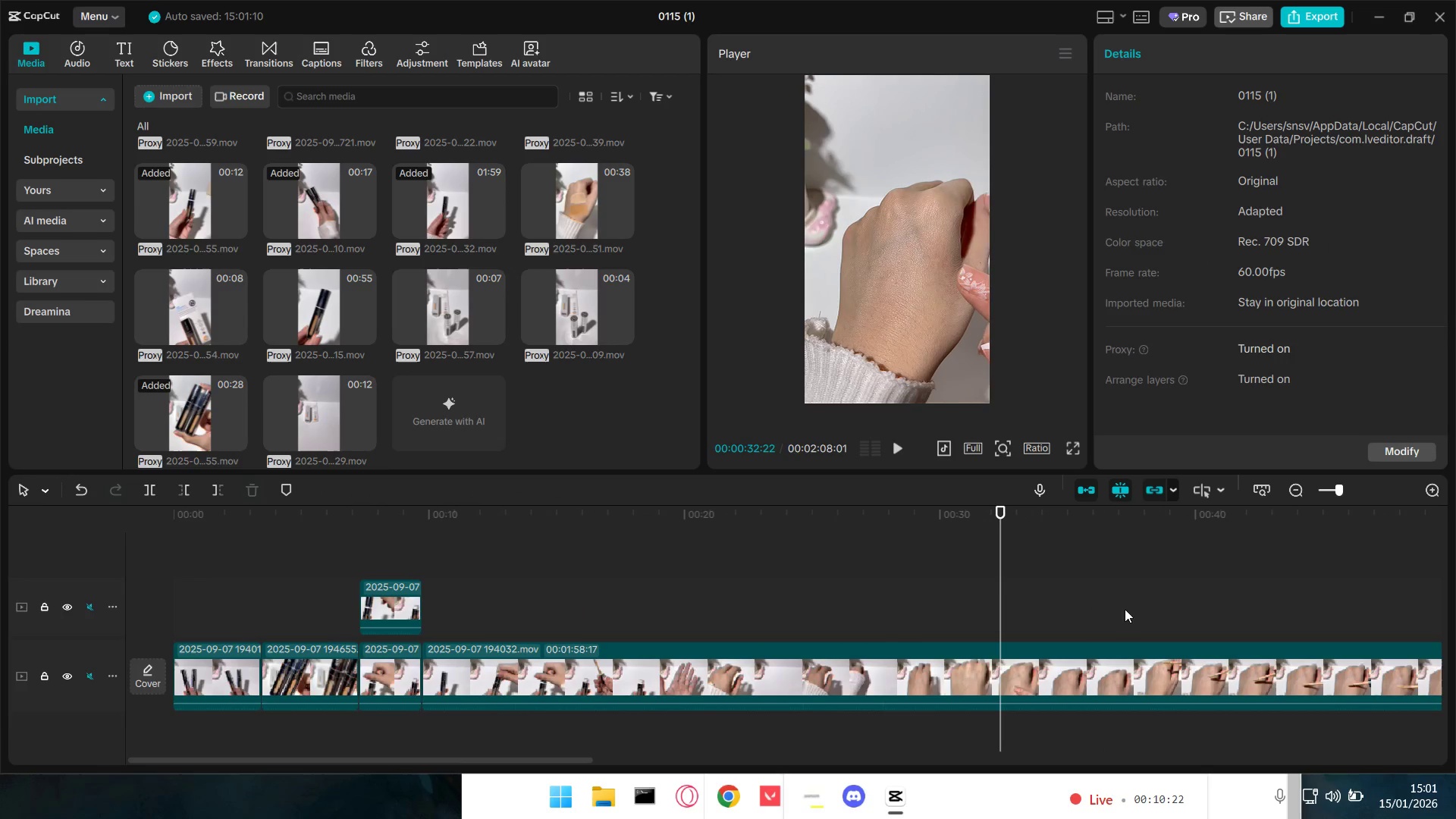 
triple_click([1135, 609])
 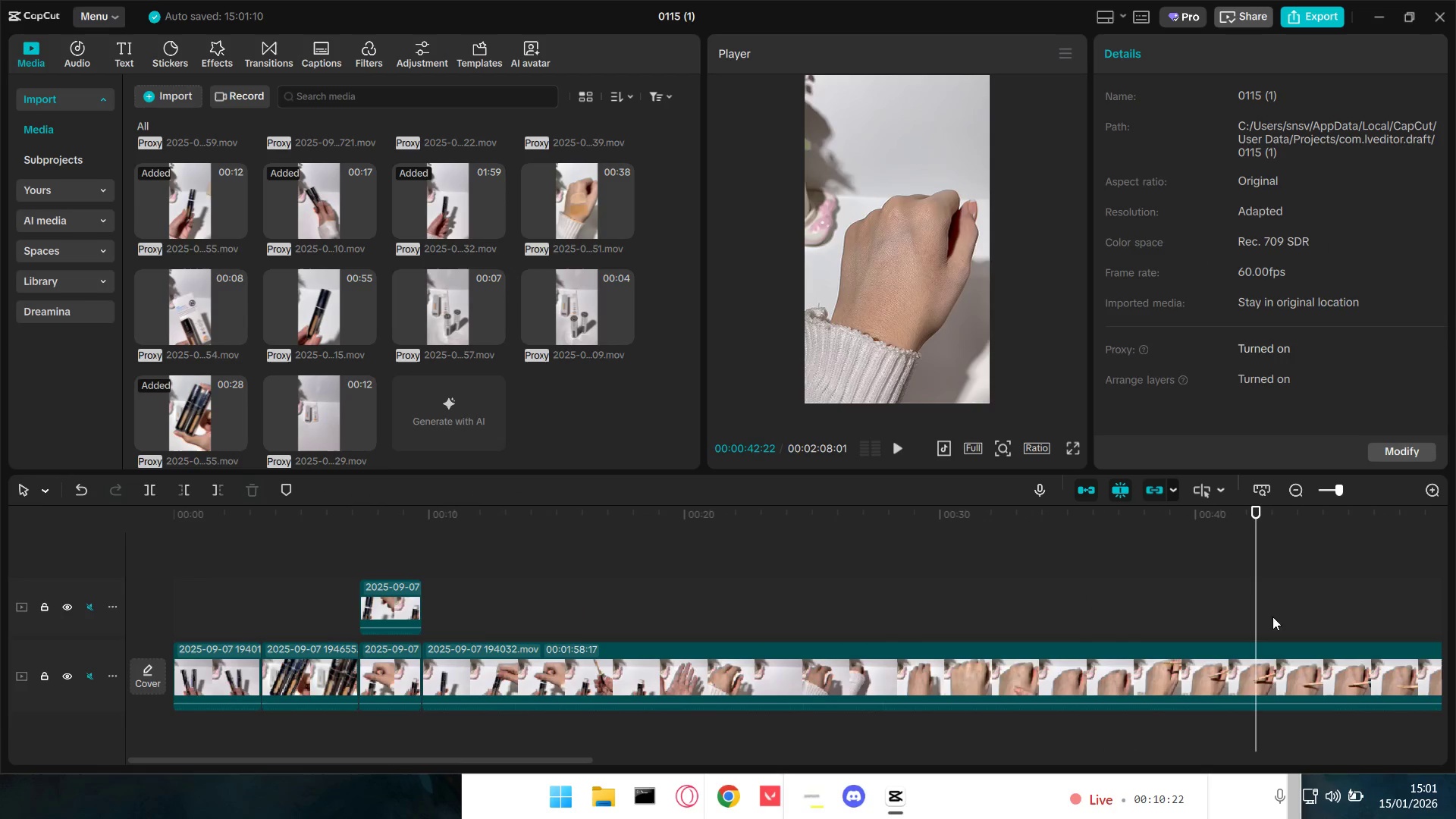 
hold_key(key=ControlLeft, duration=1.39)
scroll: coordinate [1169, 639], scroll_direction: down, amount: 10.0
 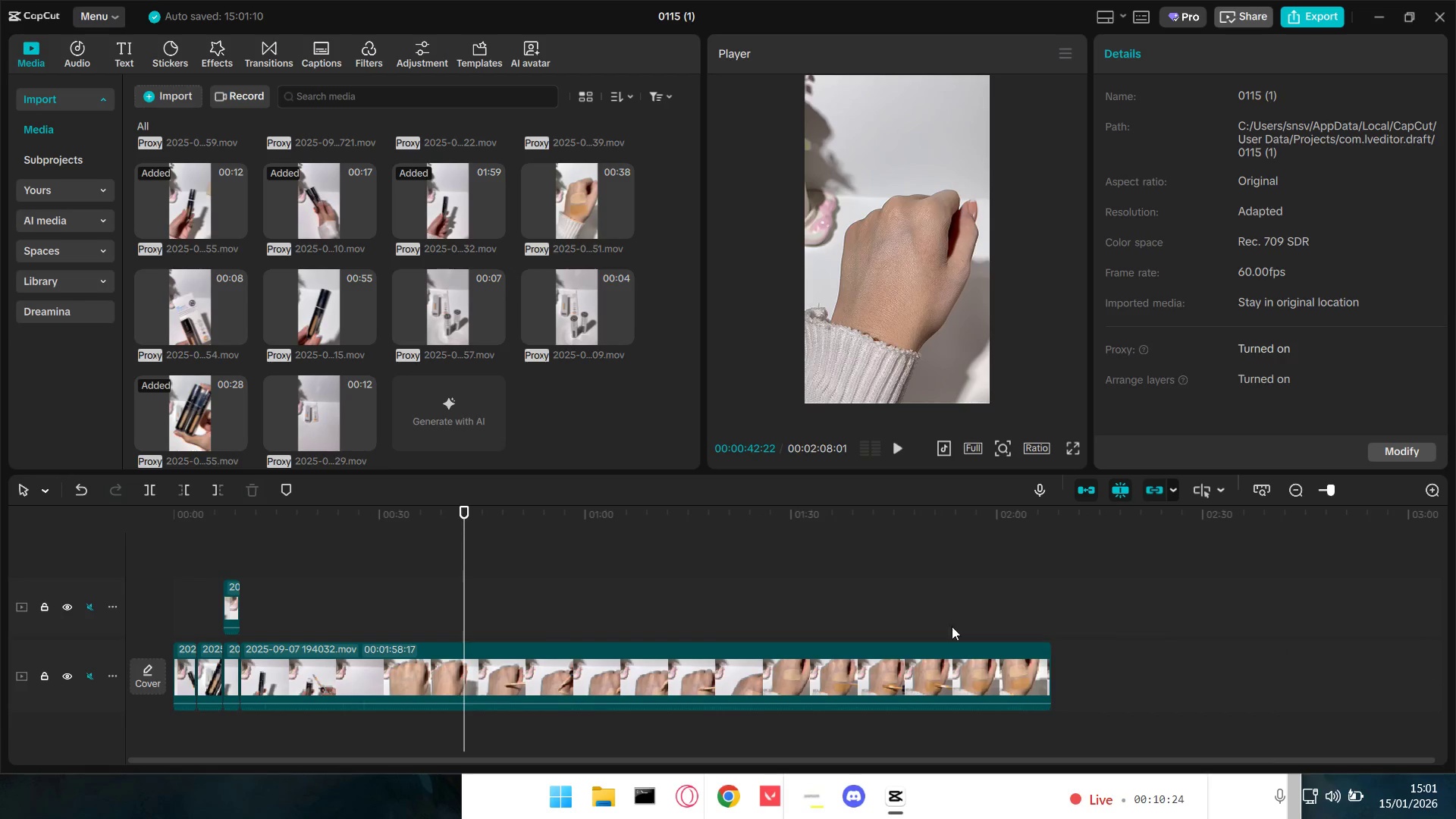 
left_click([786, 597])
 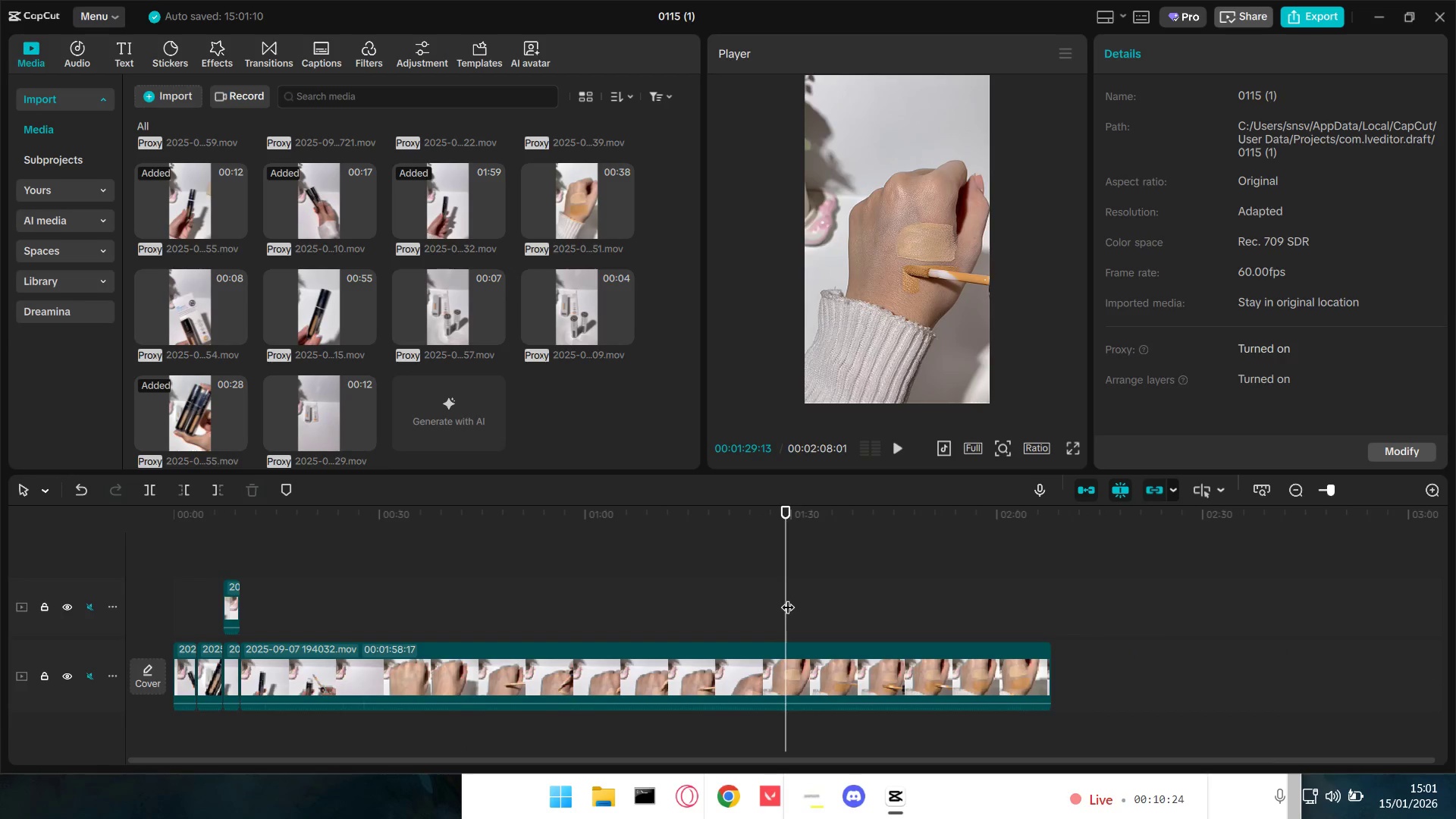 
key(Space)
 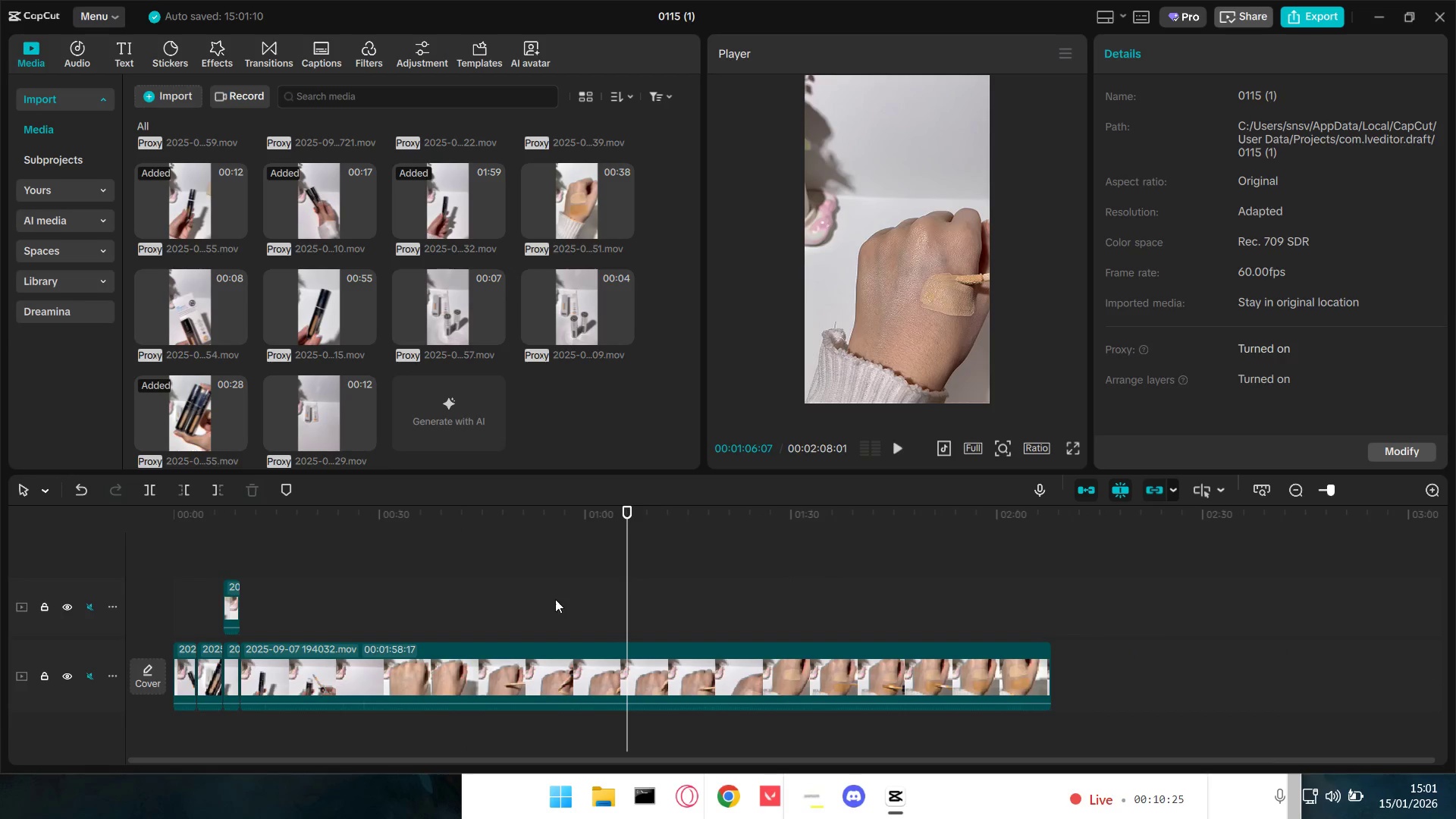 
triple_click([469, 595])
 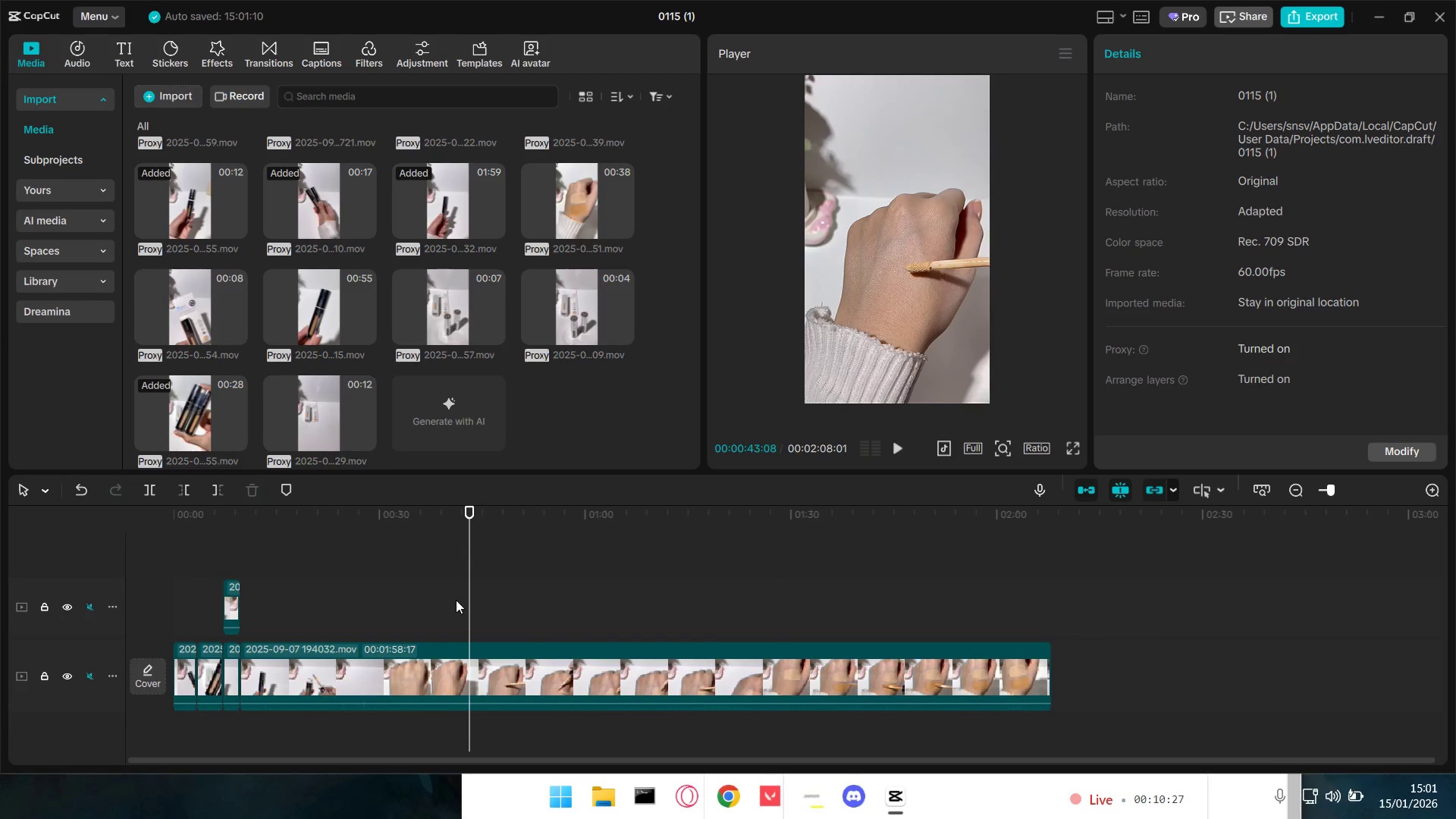 
key(Q)
 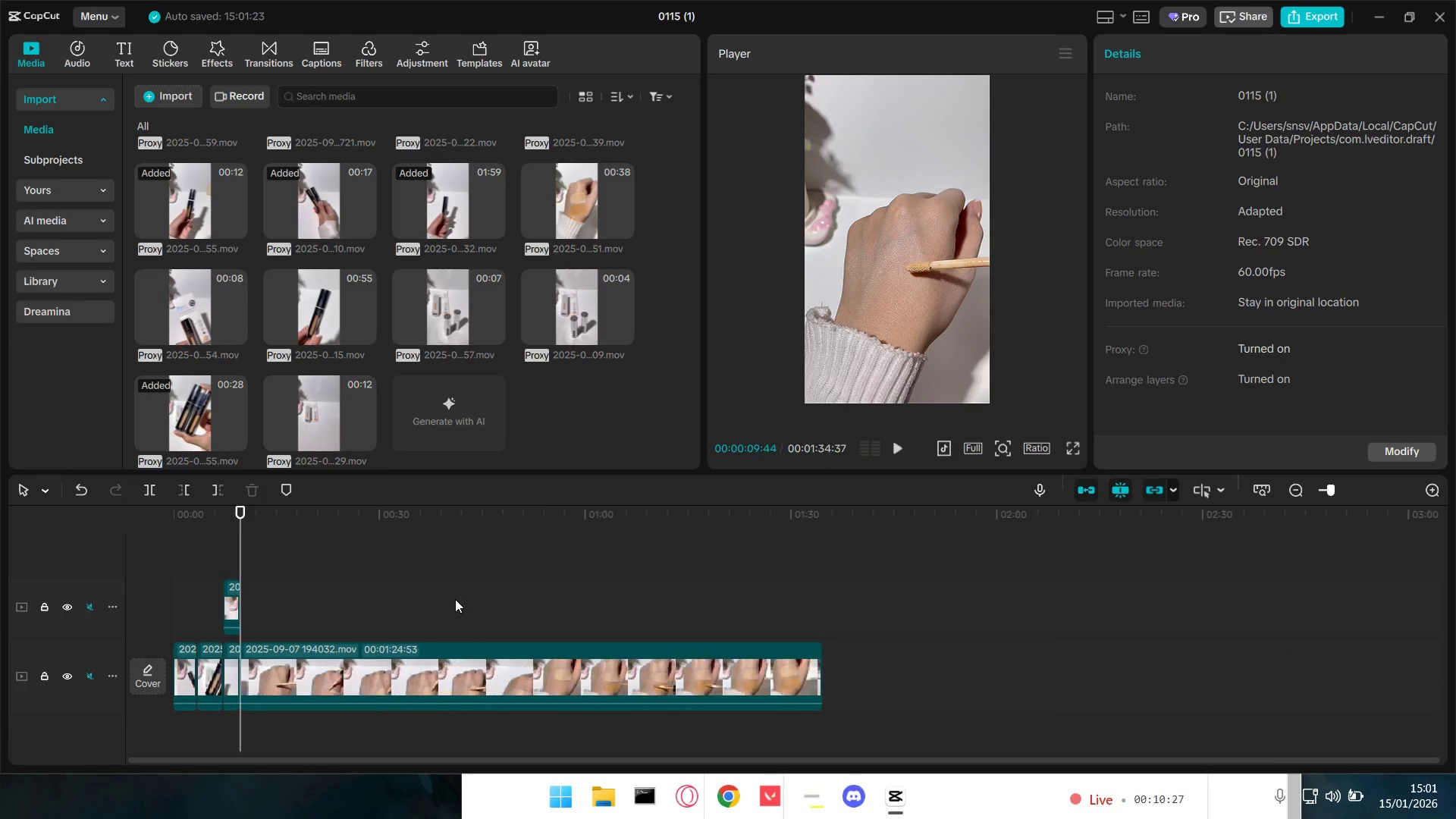 
key(Space)
 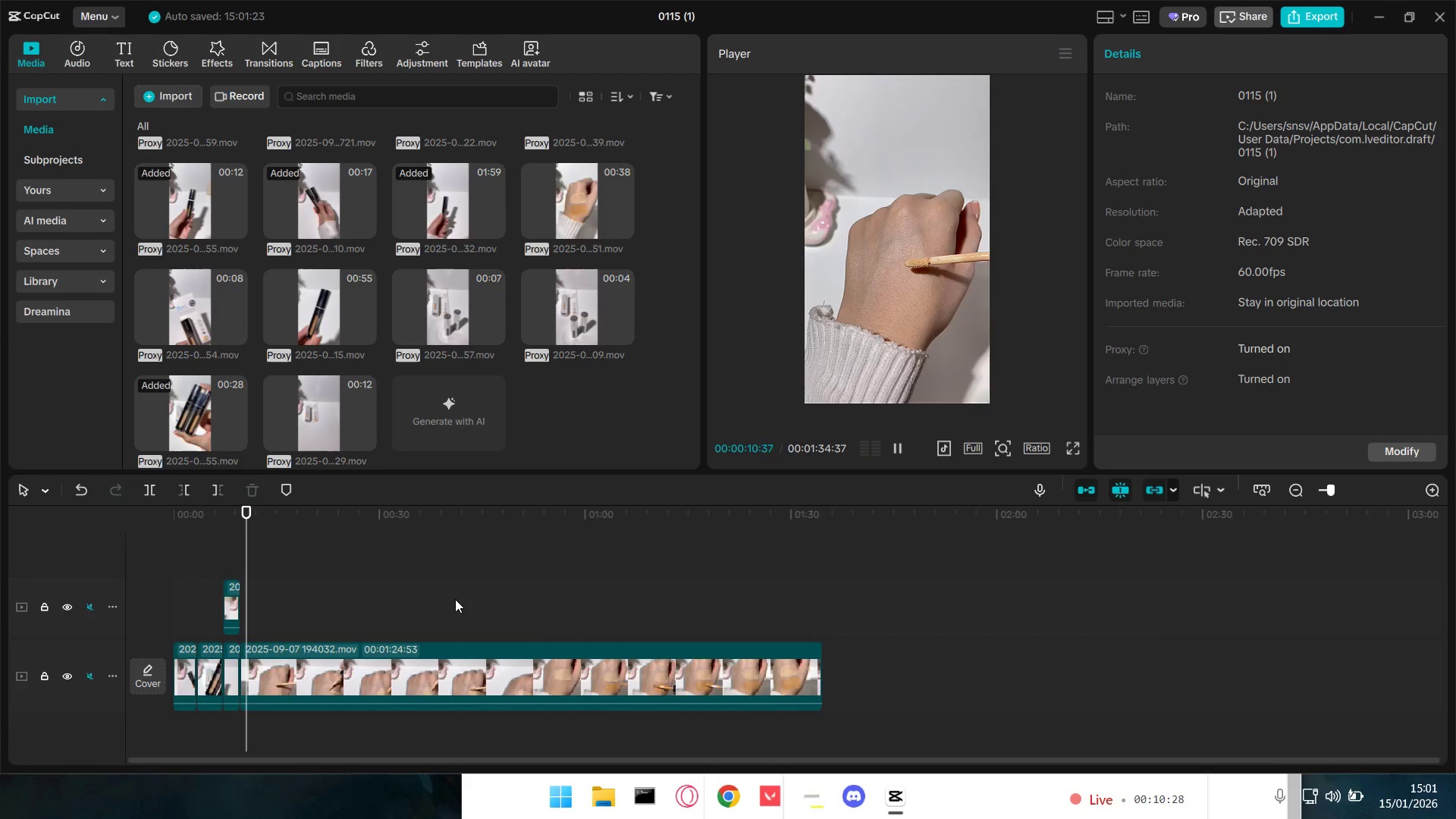 
key(Space)
 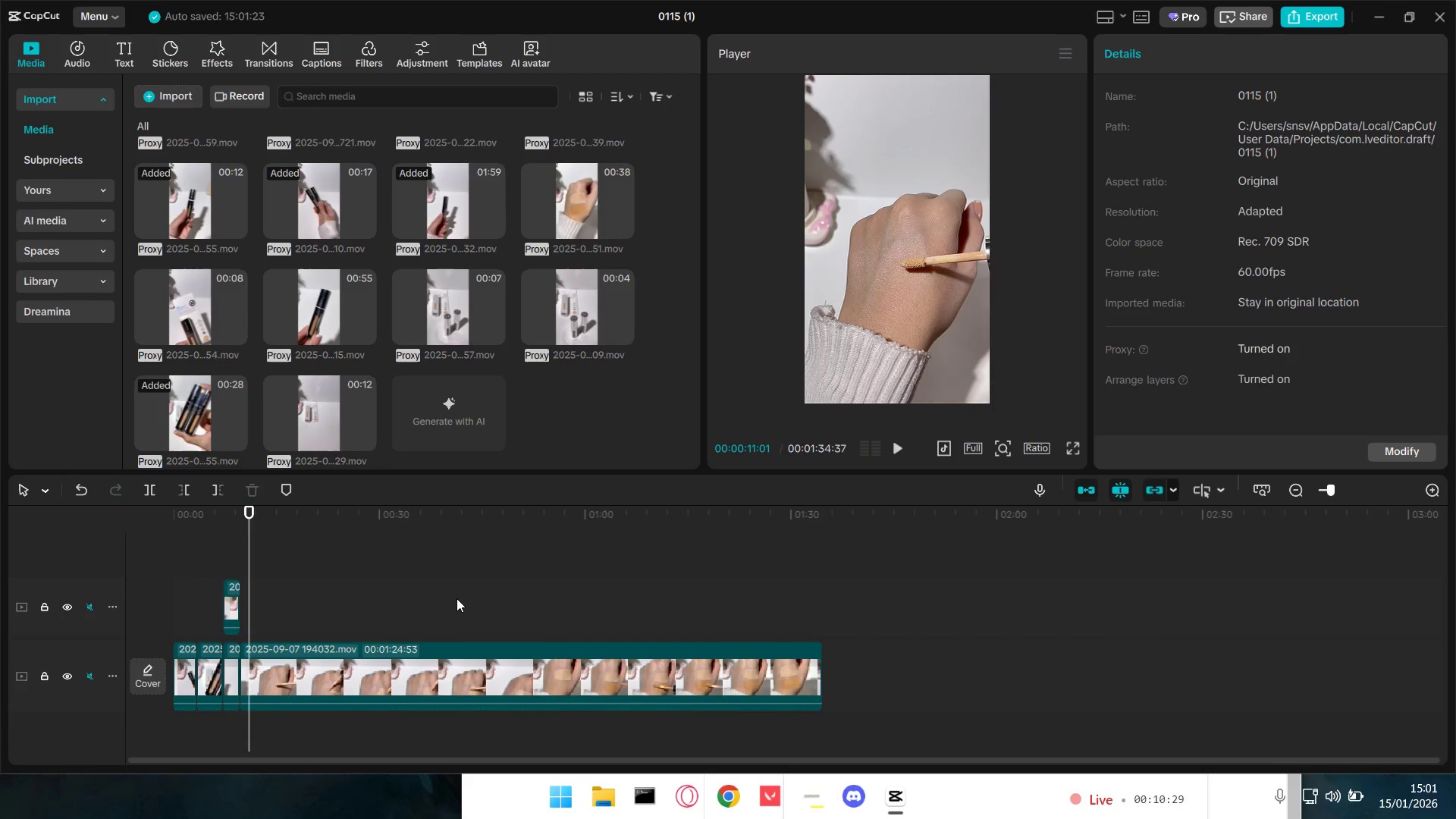 
key(Space)
 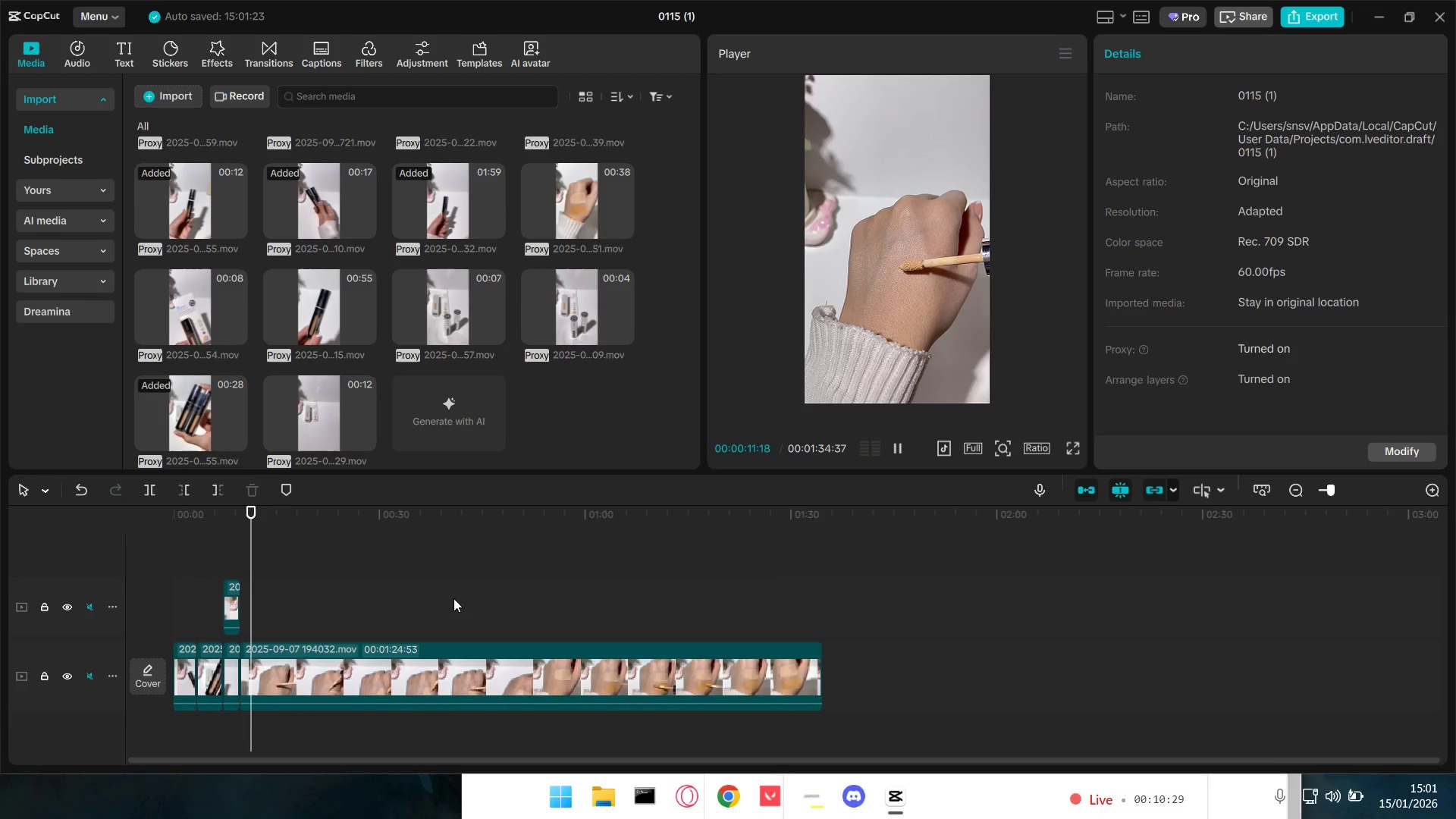 
key(Space)
 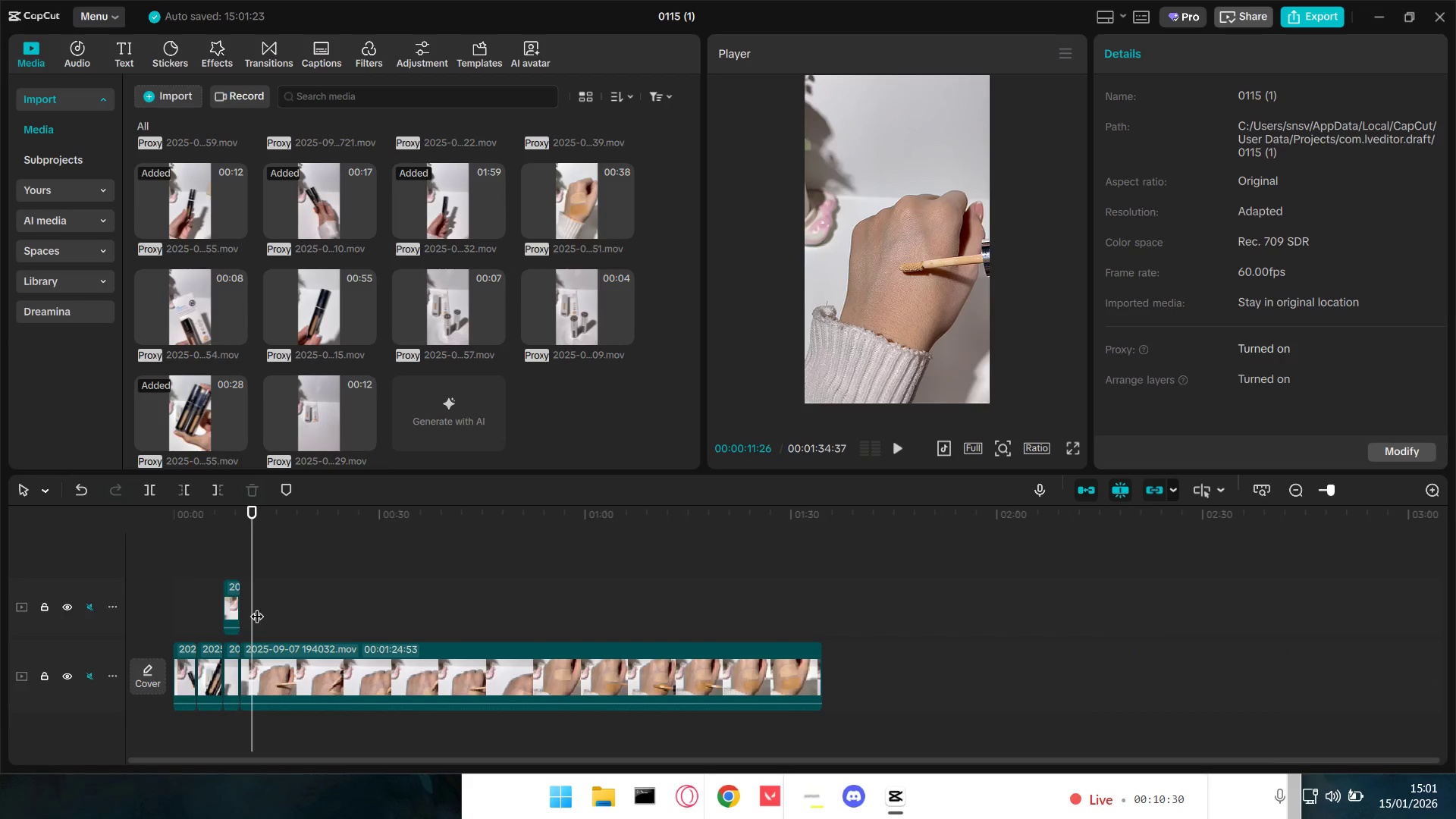 
left_click_drag(start_coordinate=[255, 606], to_coordinate=[264, 606])
 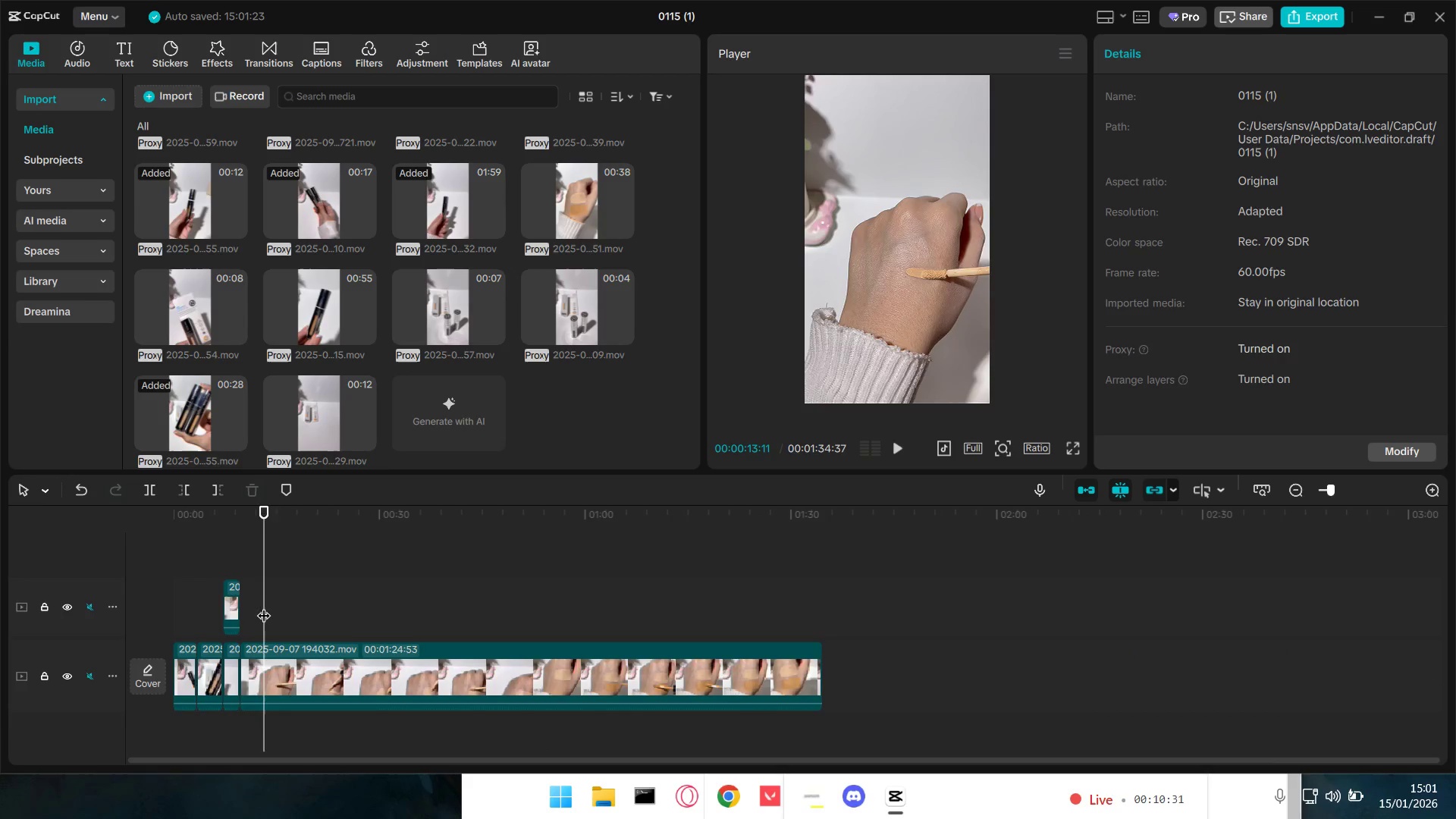 
key(Q)
 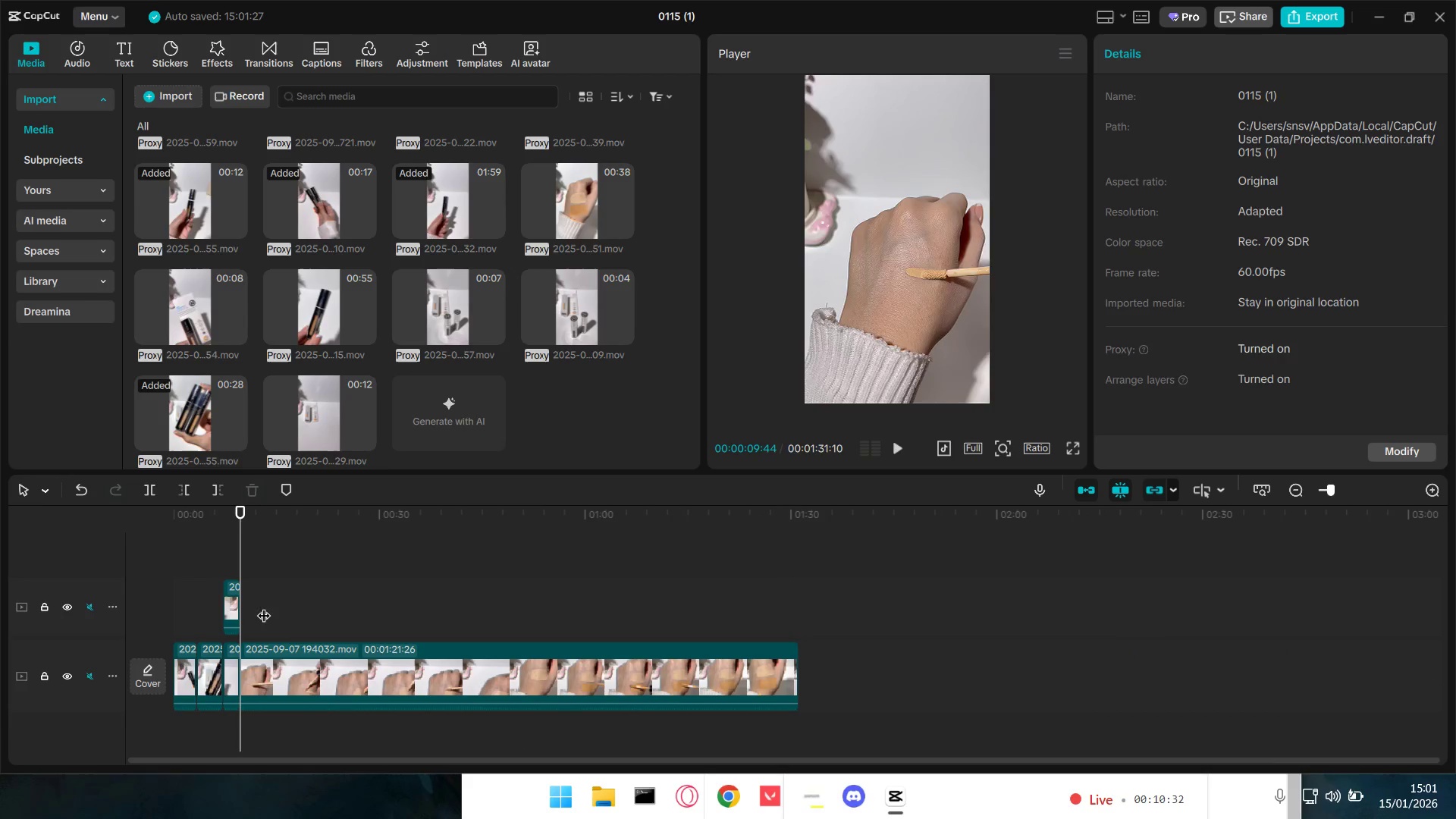 
key(Space)
 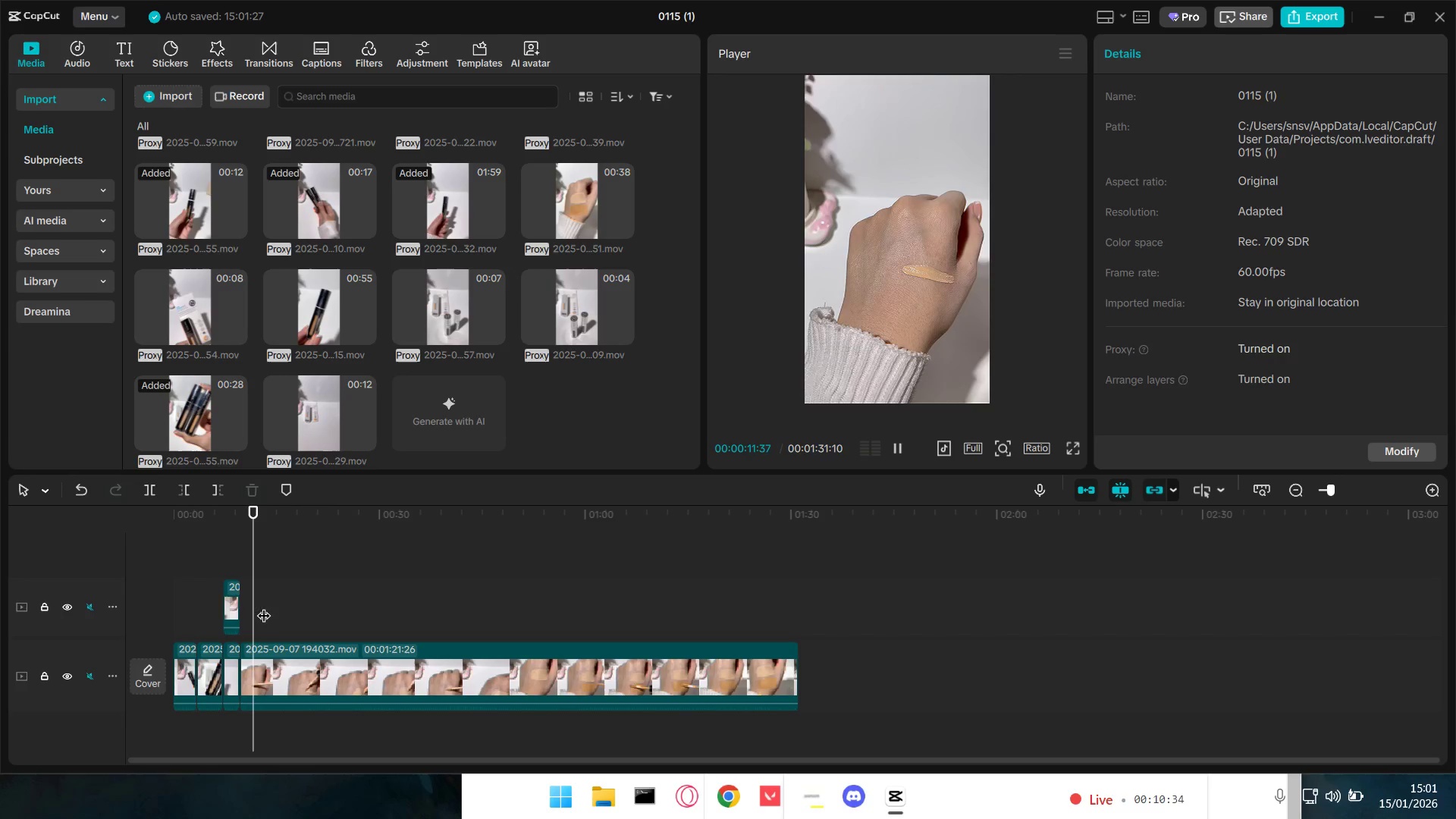 
key(Space)
 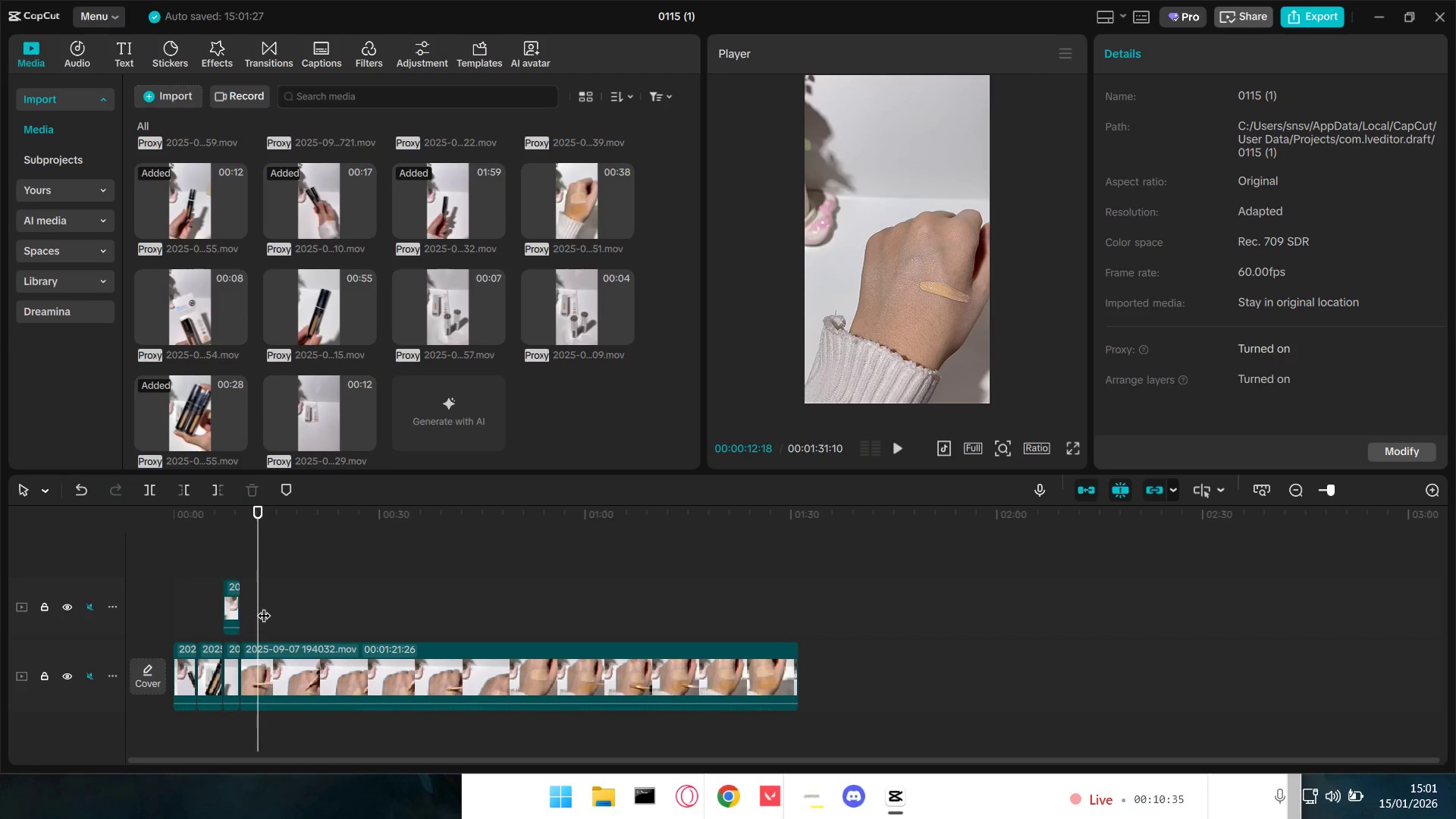 
key(Space)
 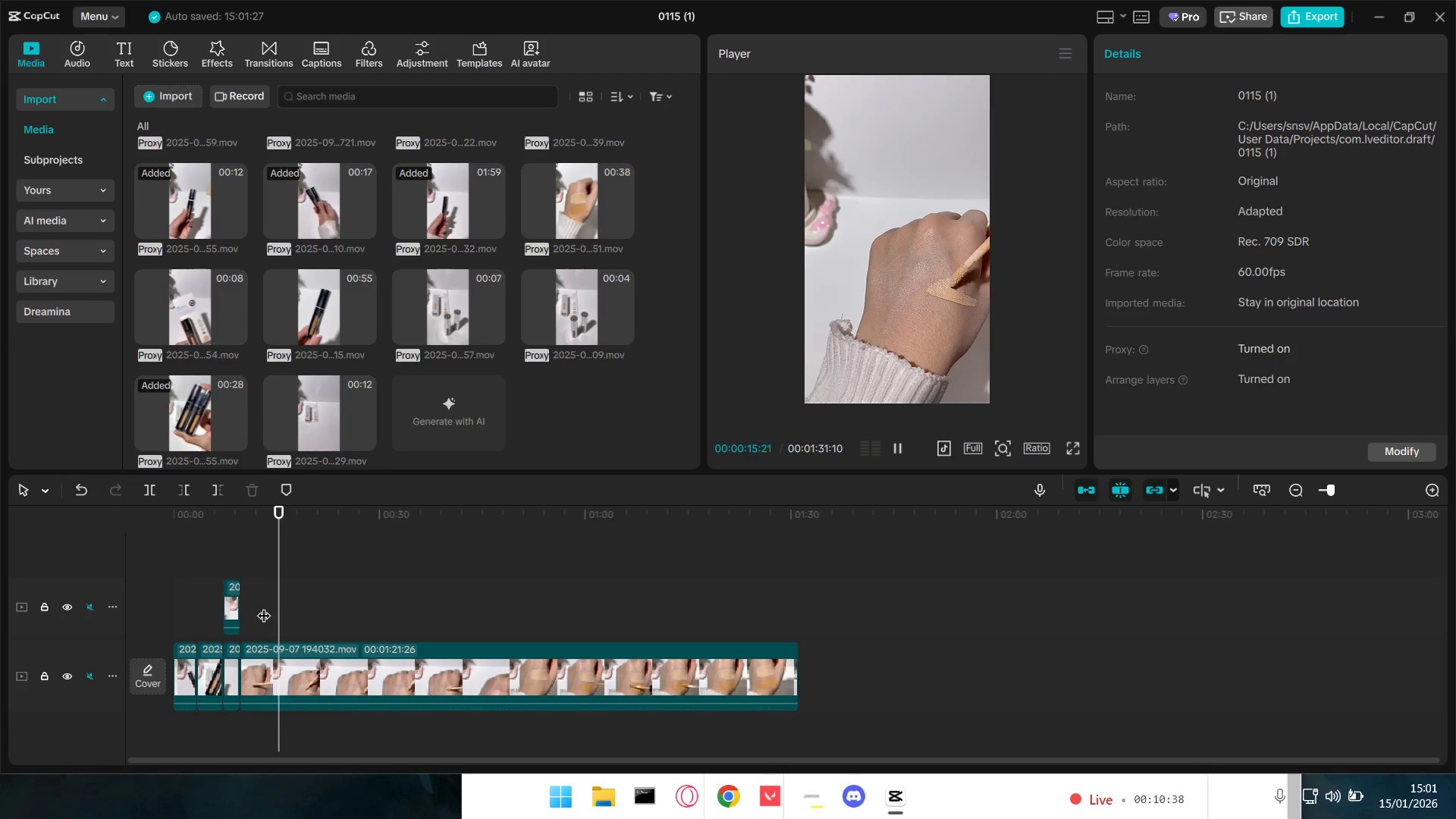 
hold_key(key=ControlLeft, duration=0.67)
 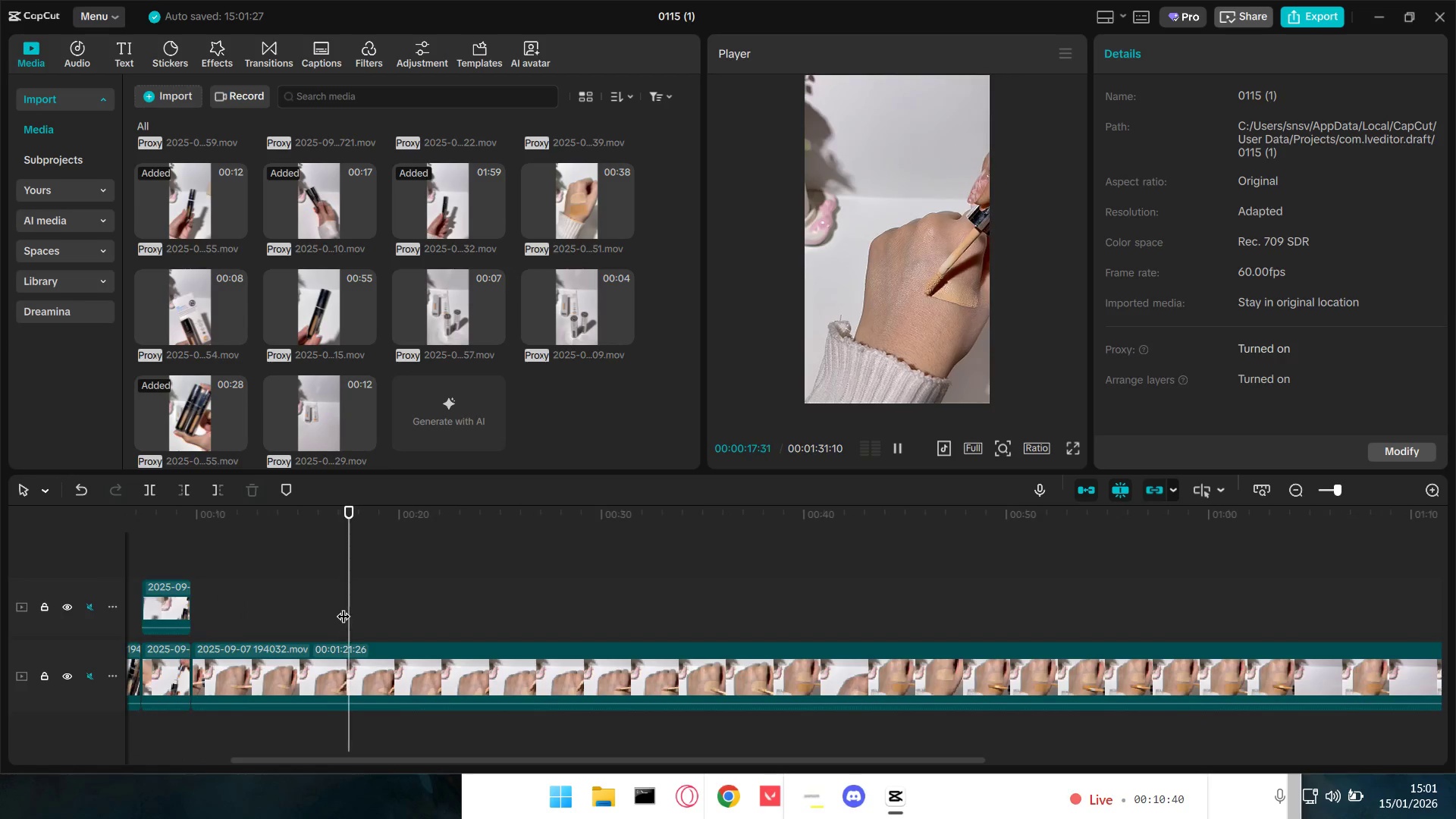 
hold_key(key=ControlLeft, duration=7.23)
 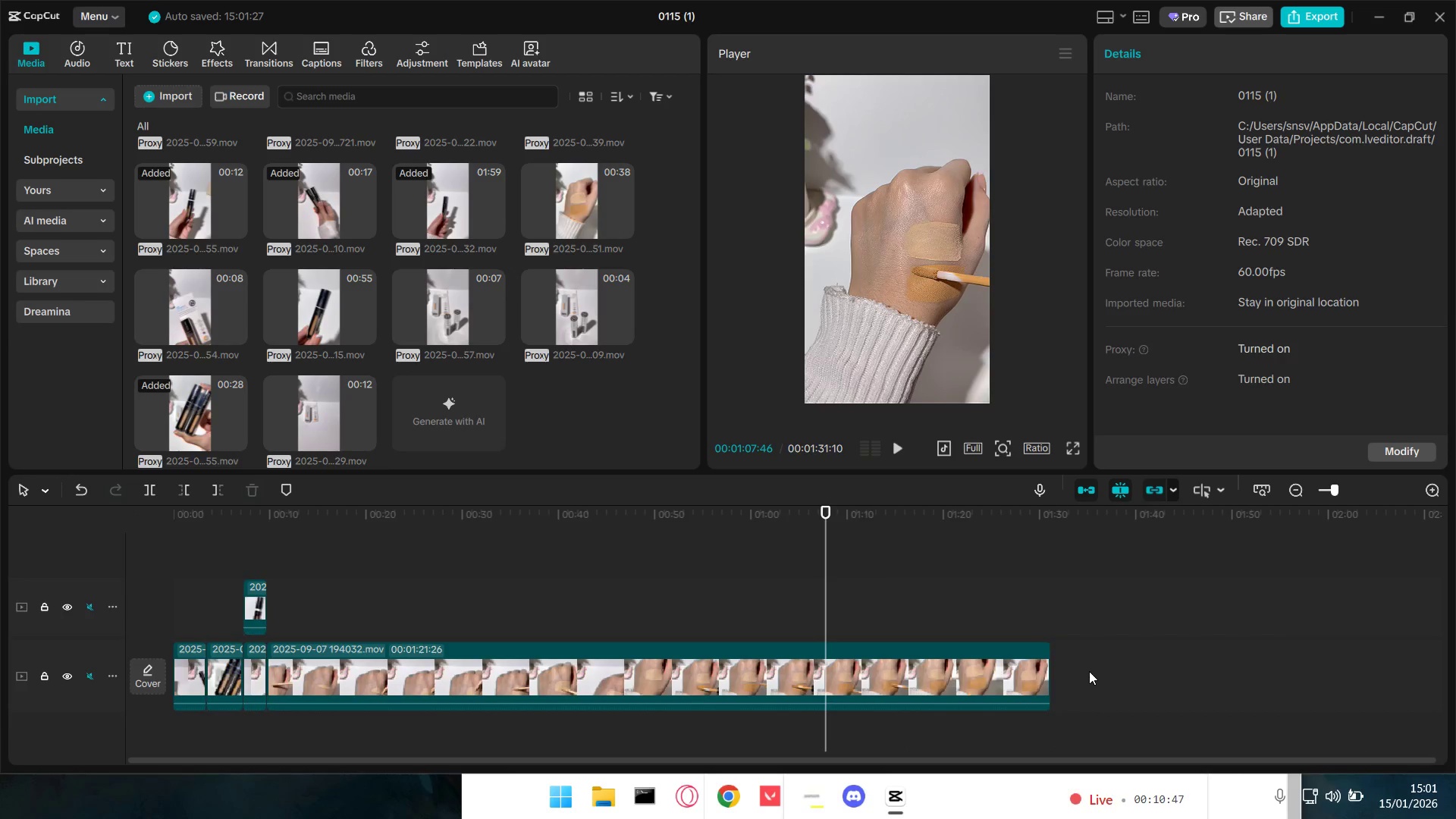 
scroll: coordinate [347, 623], scroll_direction: up, amount: 8.0
 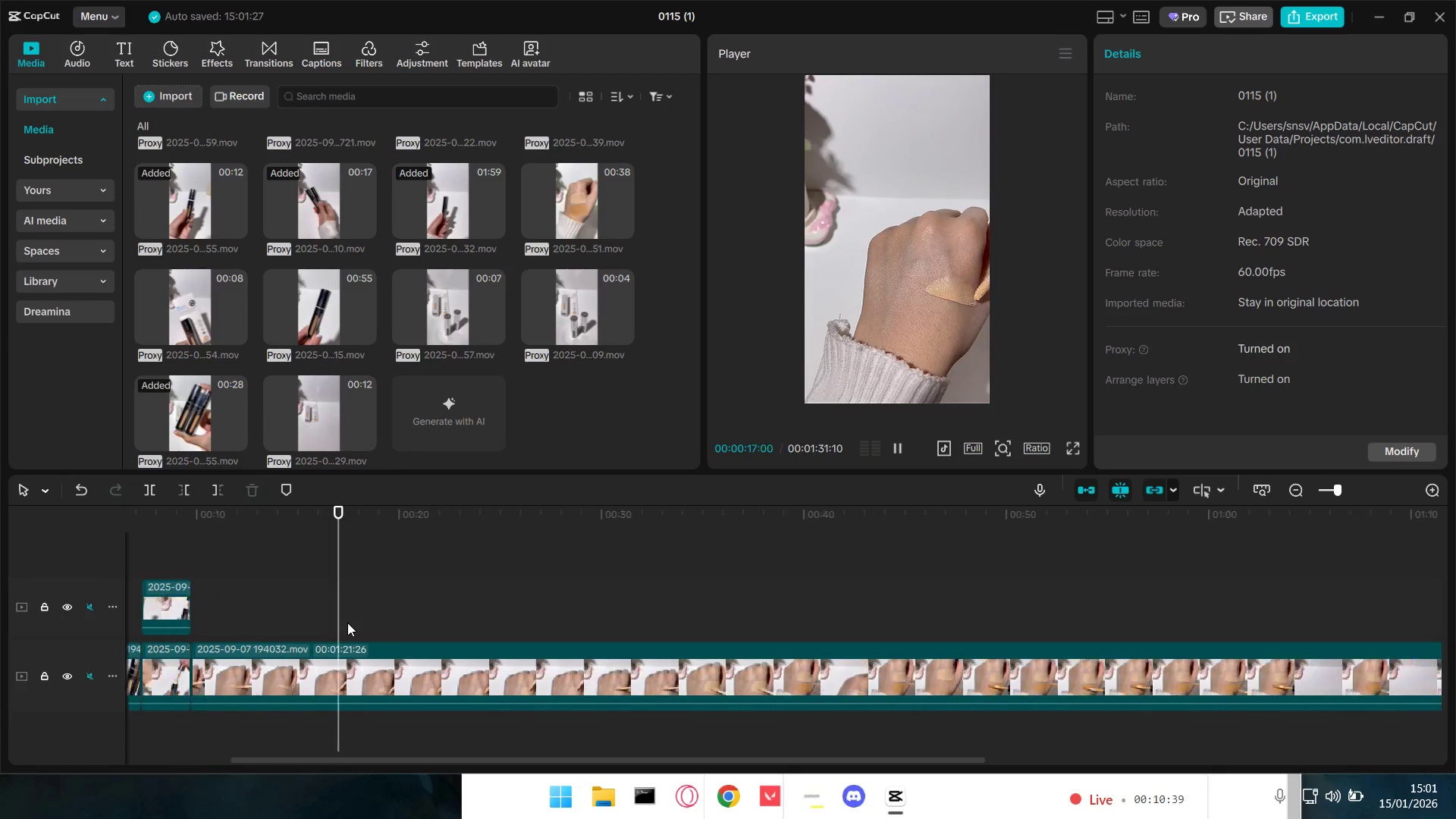 
key(Space)
 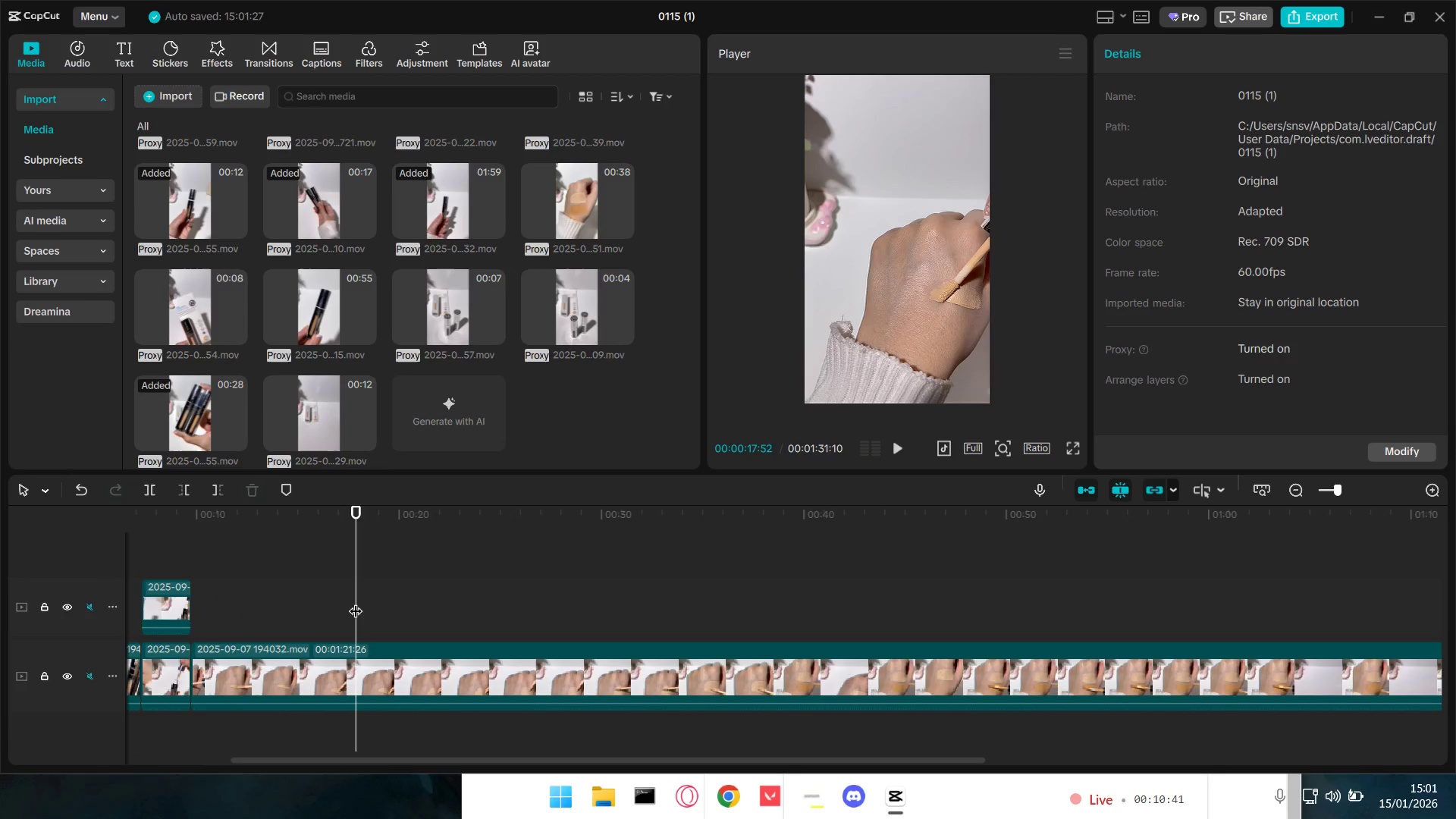 
left_click_drag(start_coordinate=[356, 601], to_coordinate=[1366, 605])
 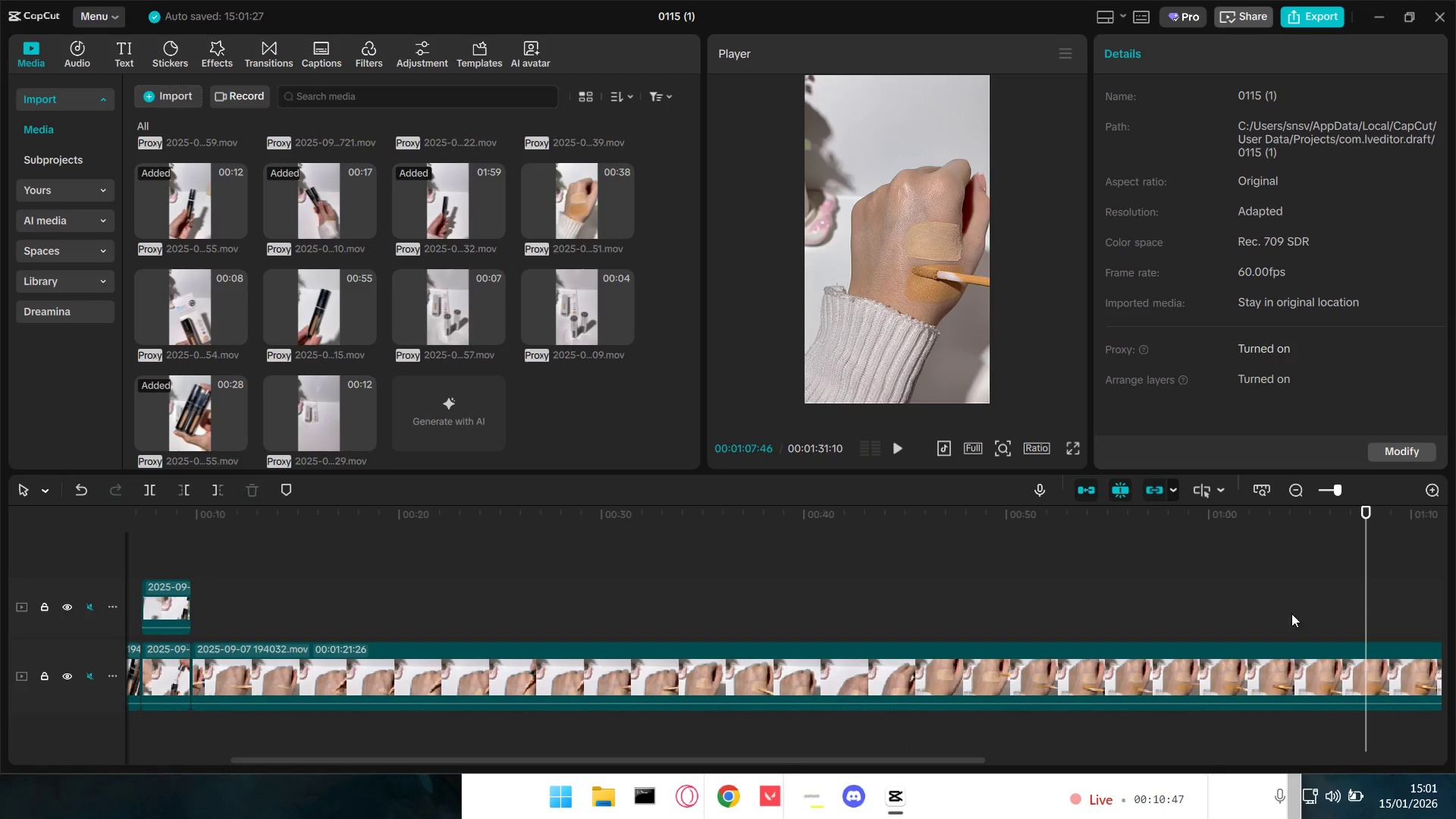 
hold_key(key=ControlLeft, duration=0.84)
scroll: coordinate [1089, 671], scroll_direction: down, amount: 5.0
 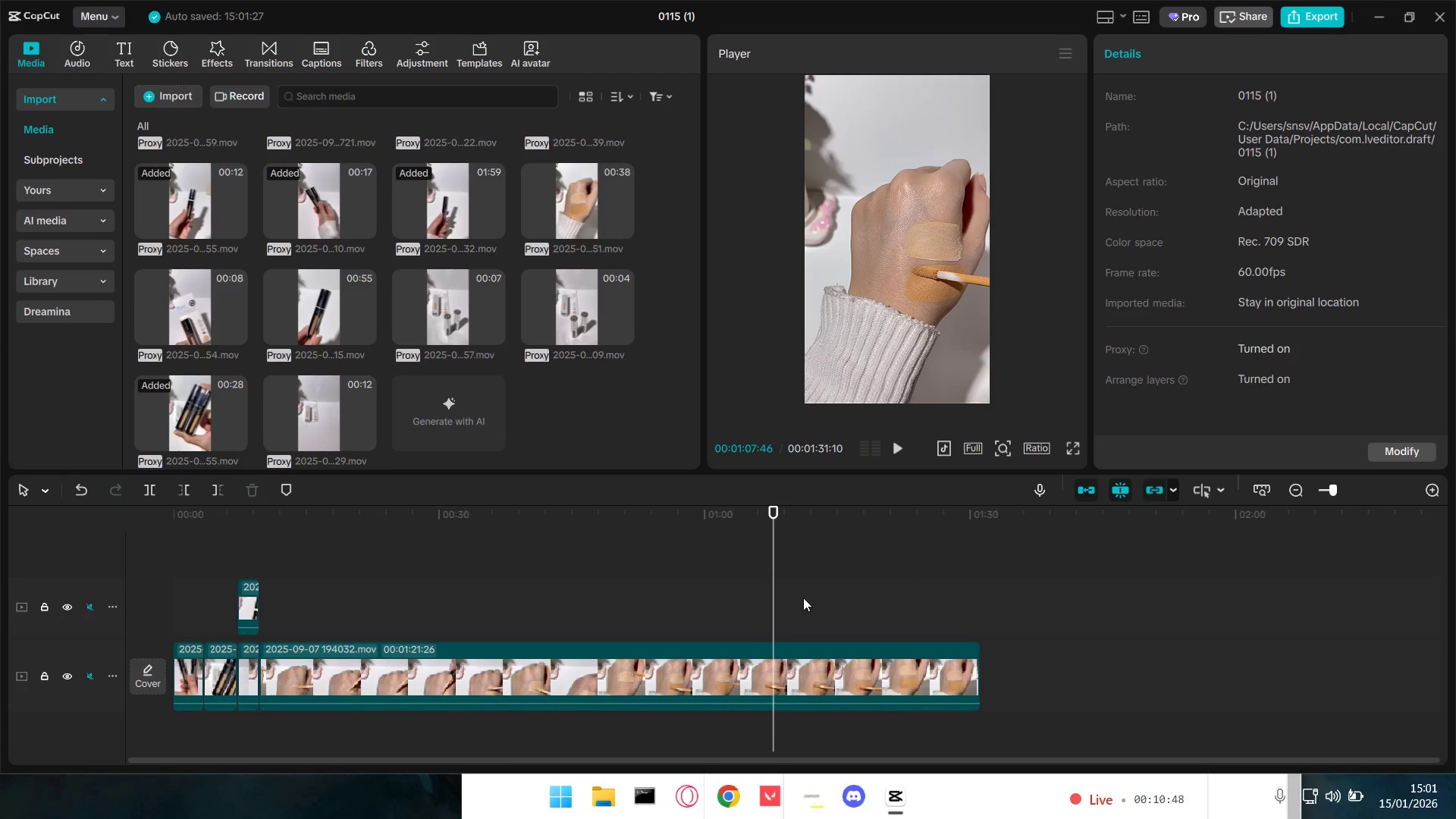 
left_click_drag(start_coordinate=[780, 588], to_coordinate=[817, 588])
 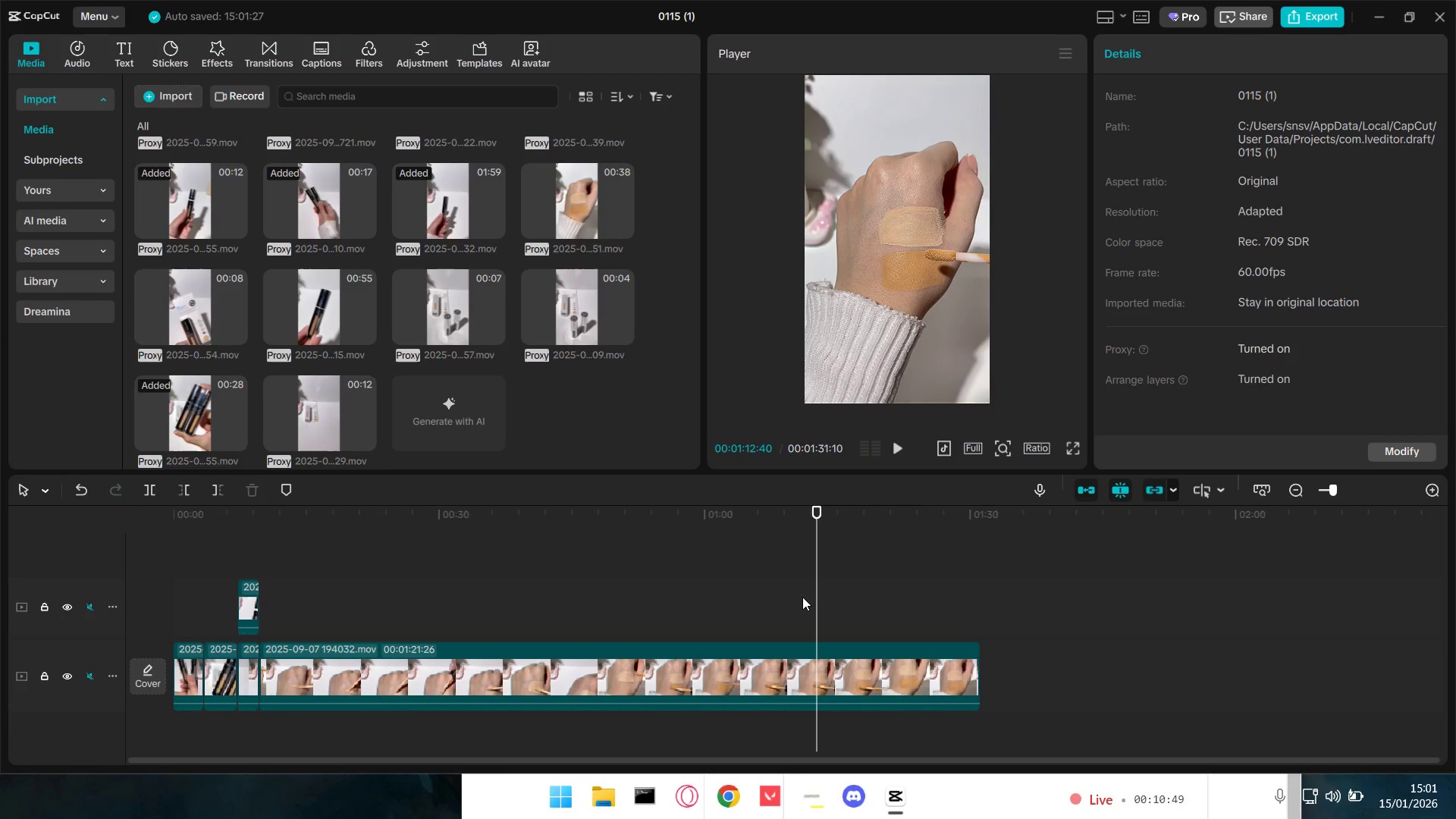 
left_click_drag(start_coordinate=[806, 598], to_coordinate=[842, 598])
 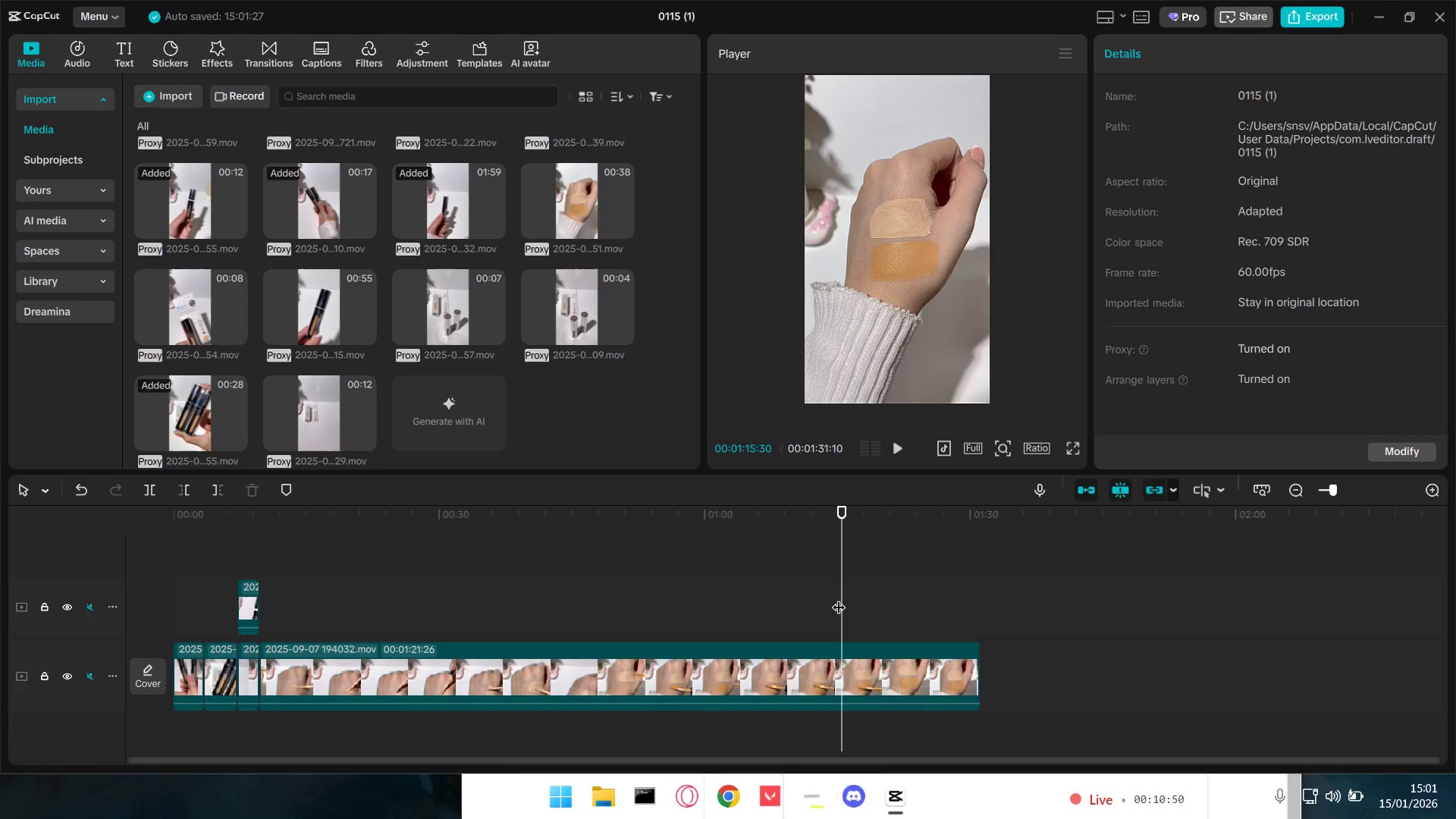 
left_click_drag(start_coordinate=[840, 598], to_coordinate=[903, 607])
 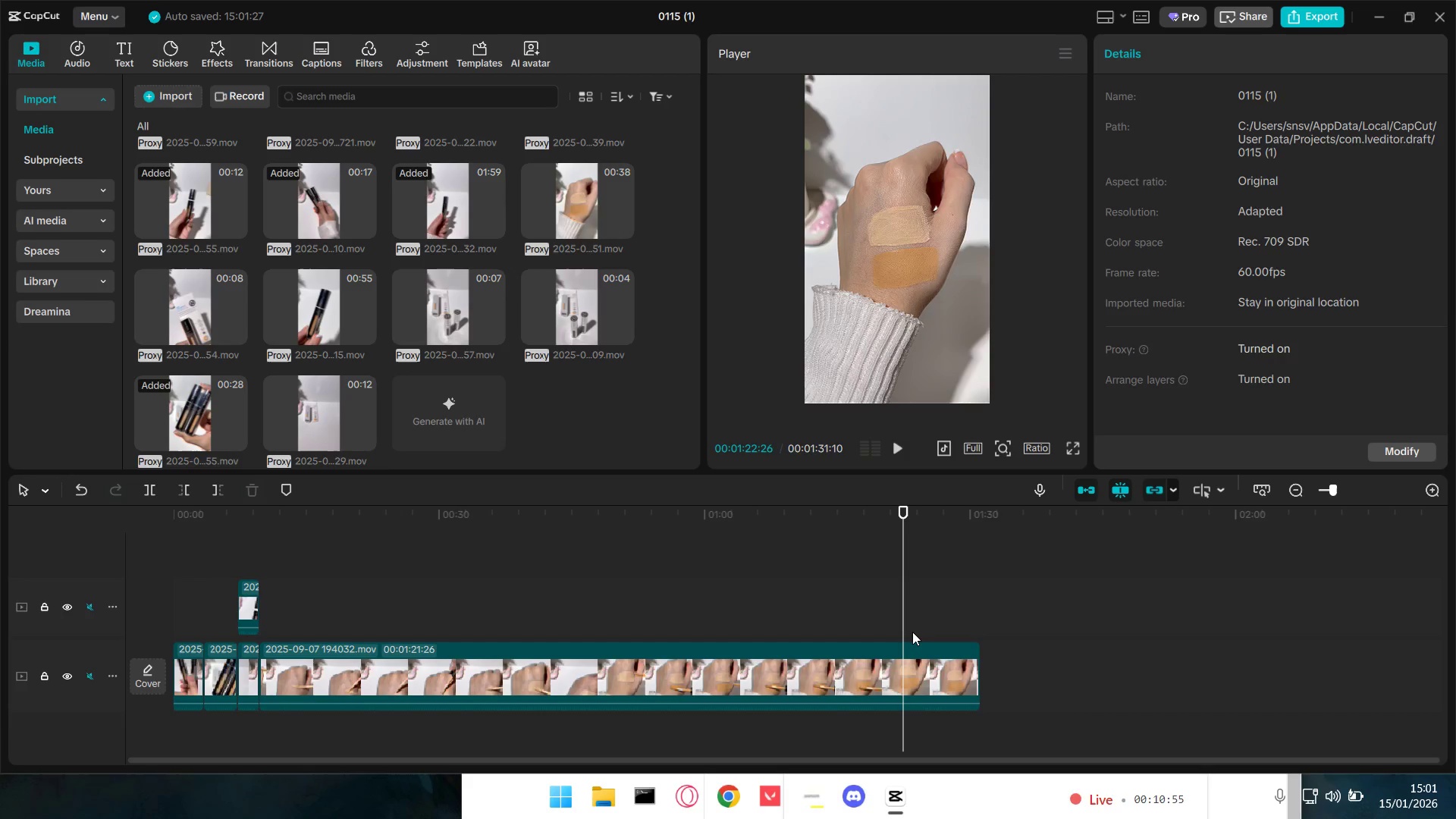 
key(W)
 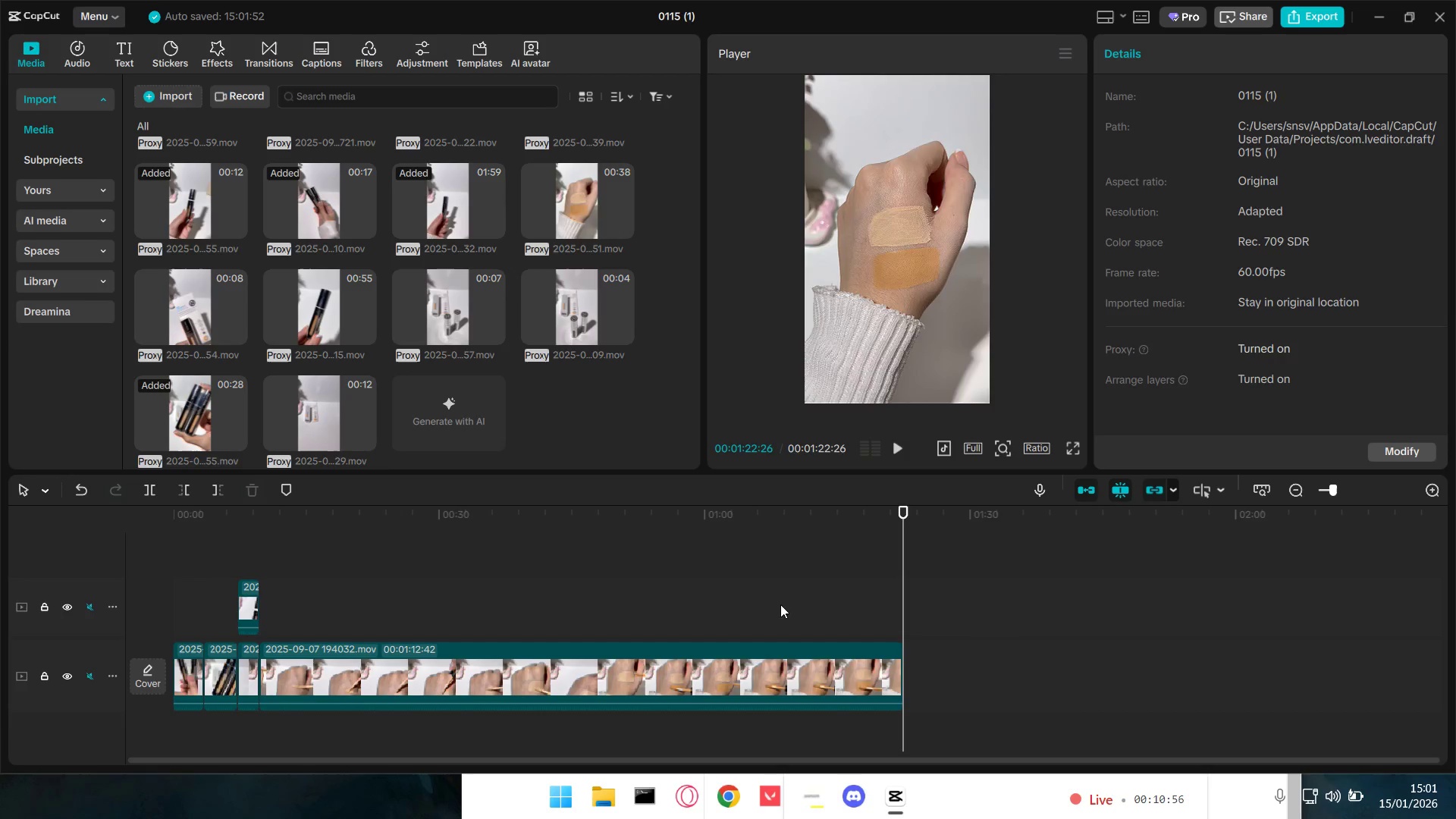 
key(Space)
 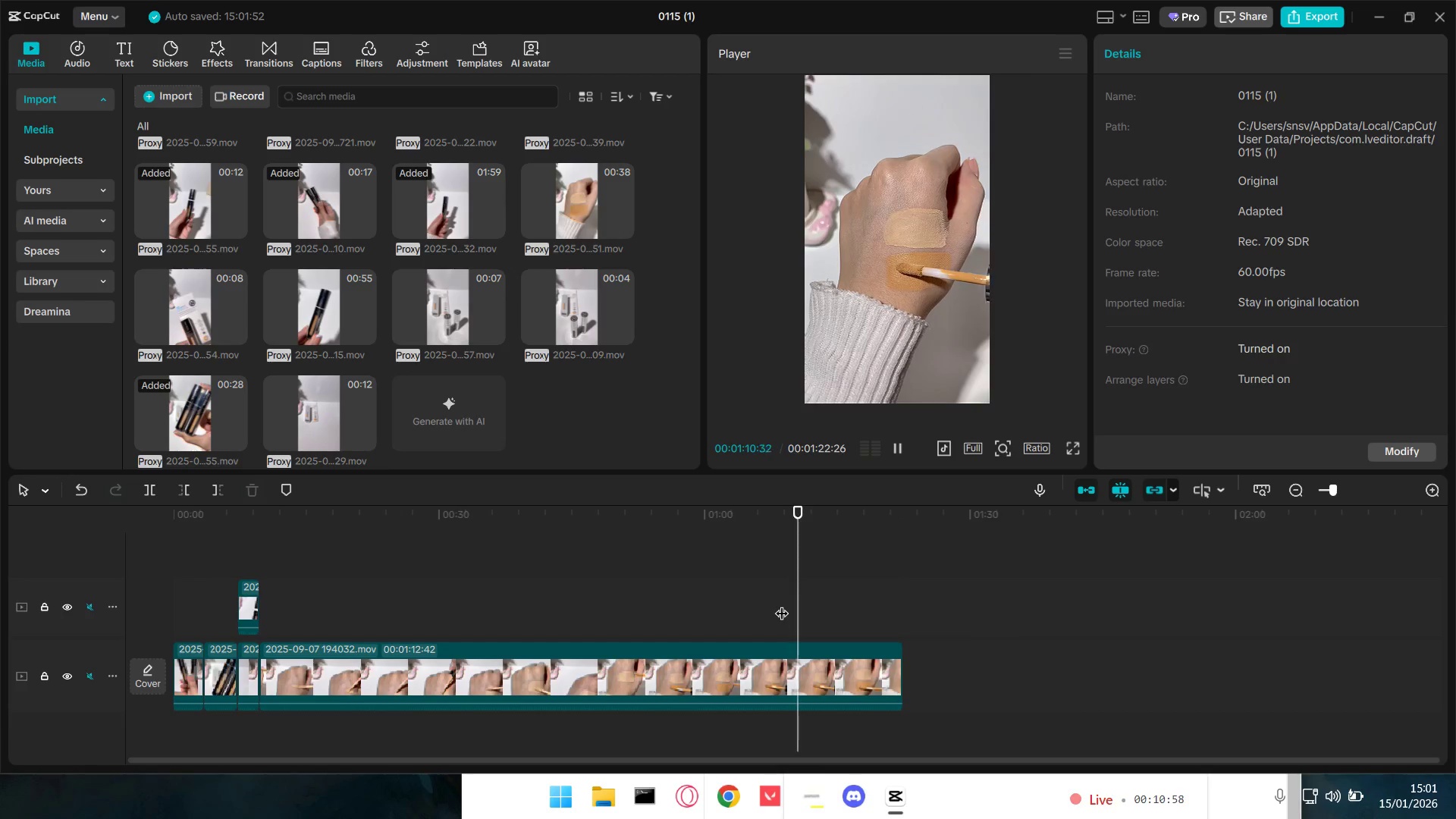 
left_click_drag(start_coordinate=[800, 598], to_coordinate=[848, 599])
 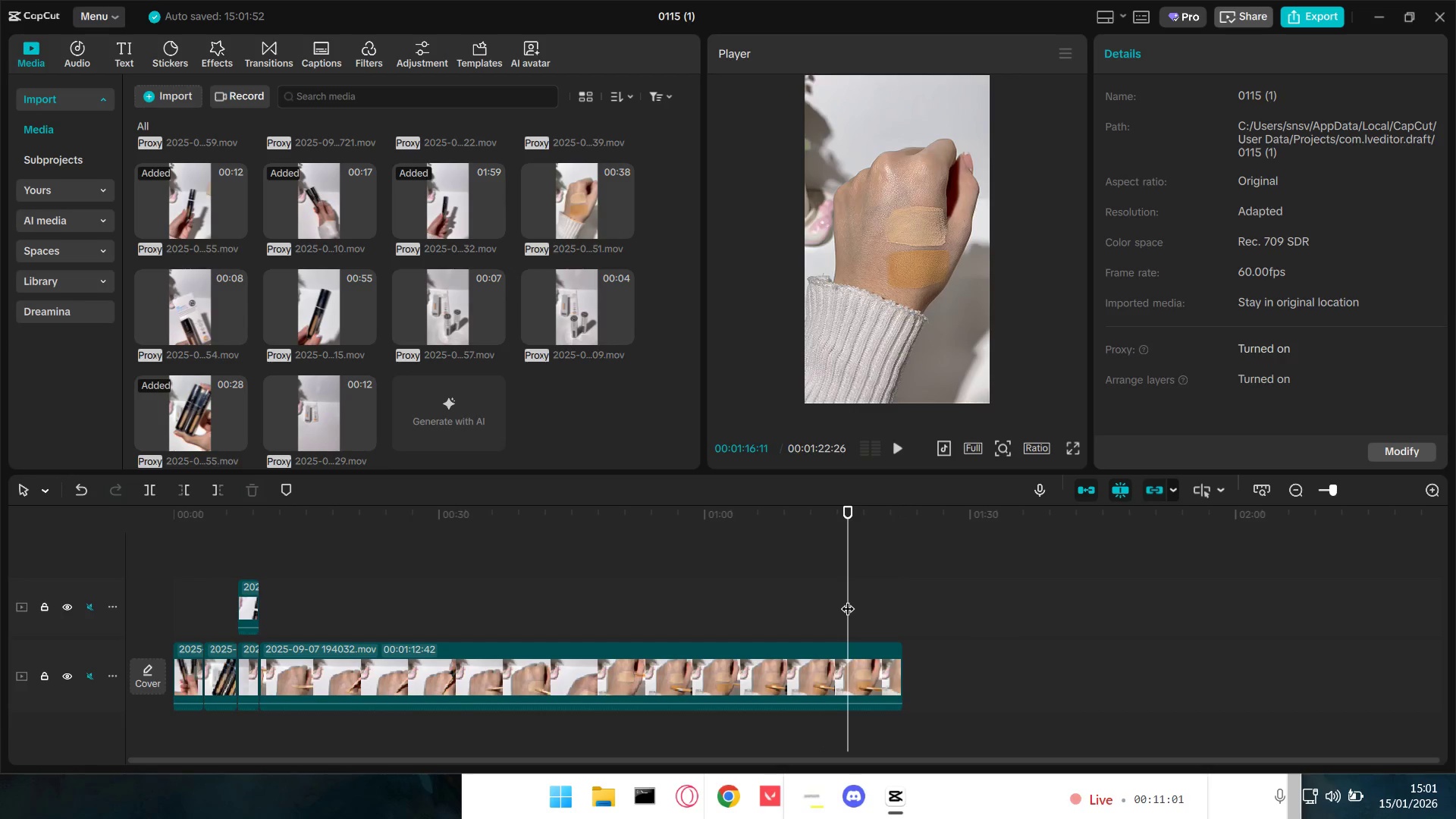 
left_click_drag(start_coordinate=[848, 599], to_coordinate=[842, 600])
 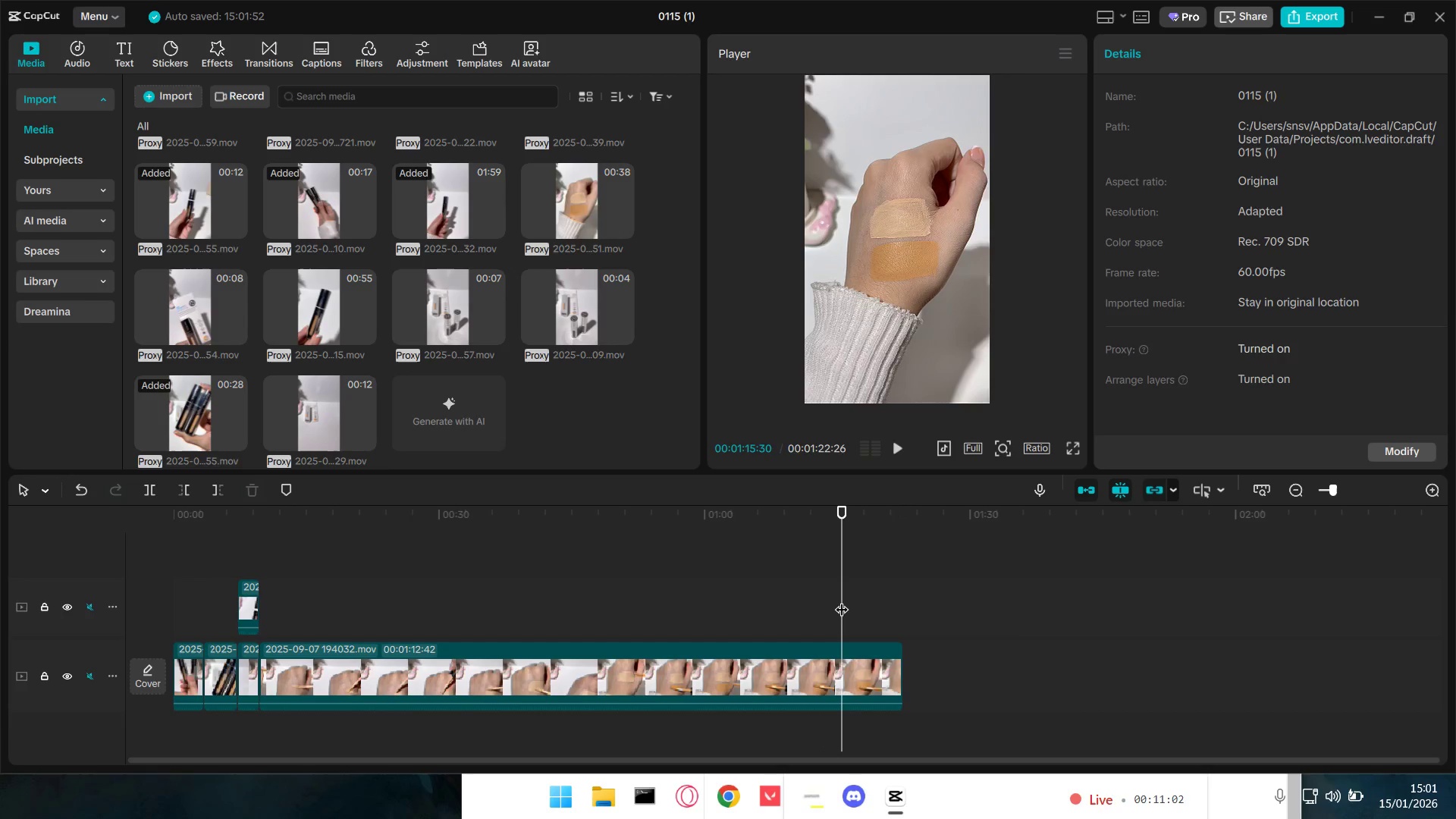 
key(Shift+E)
 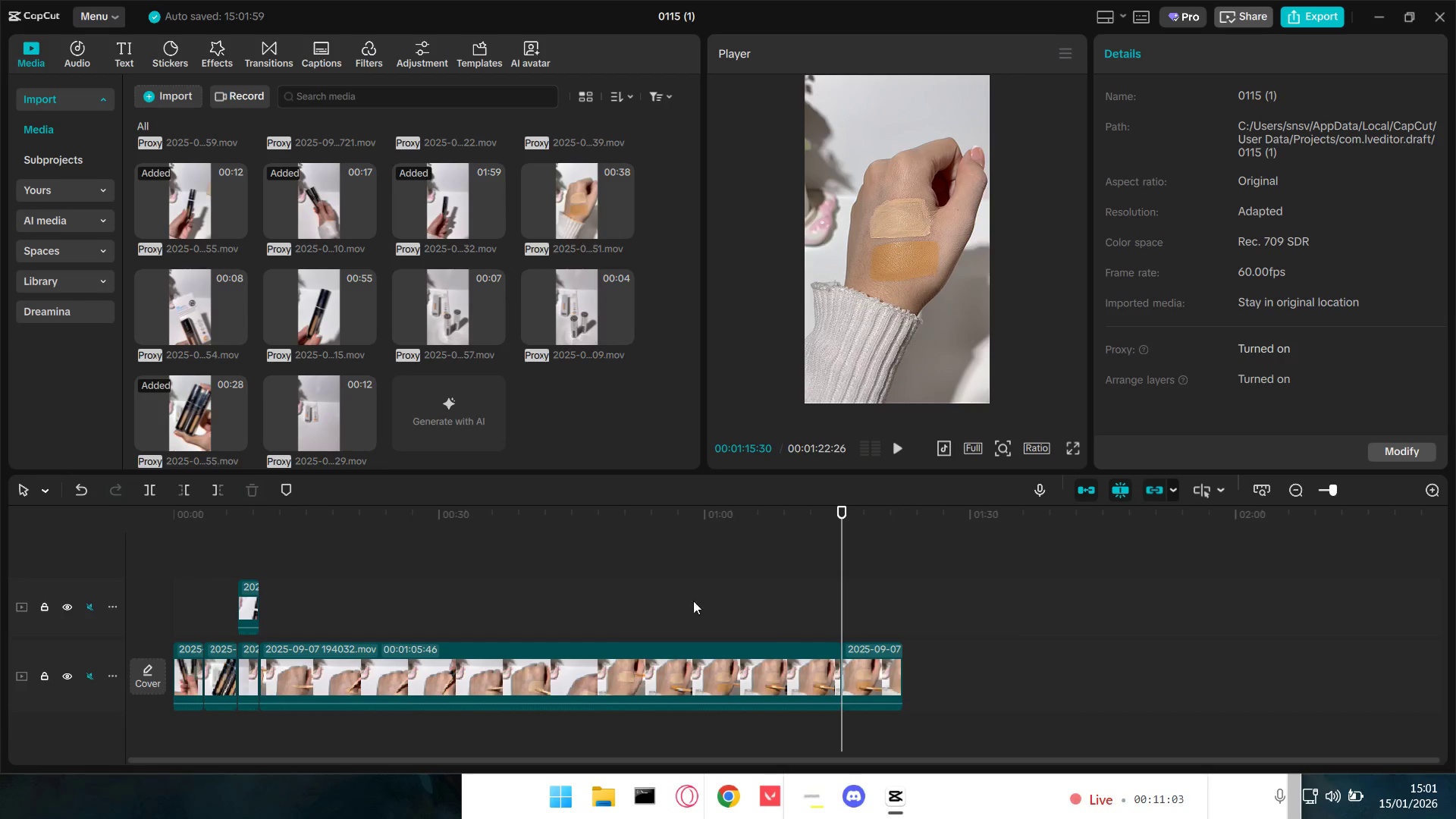 
left_click([592, 656])
 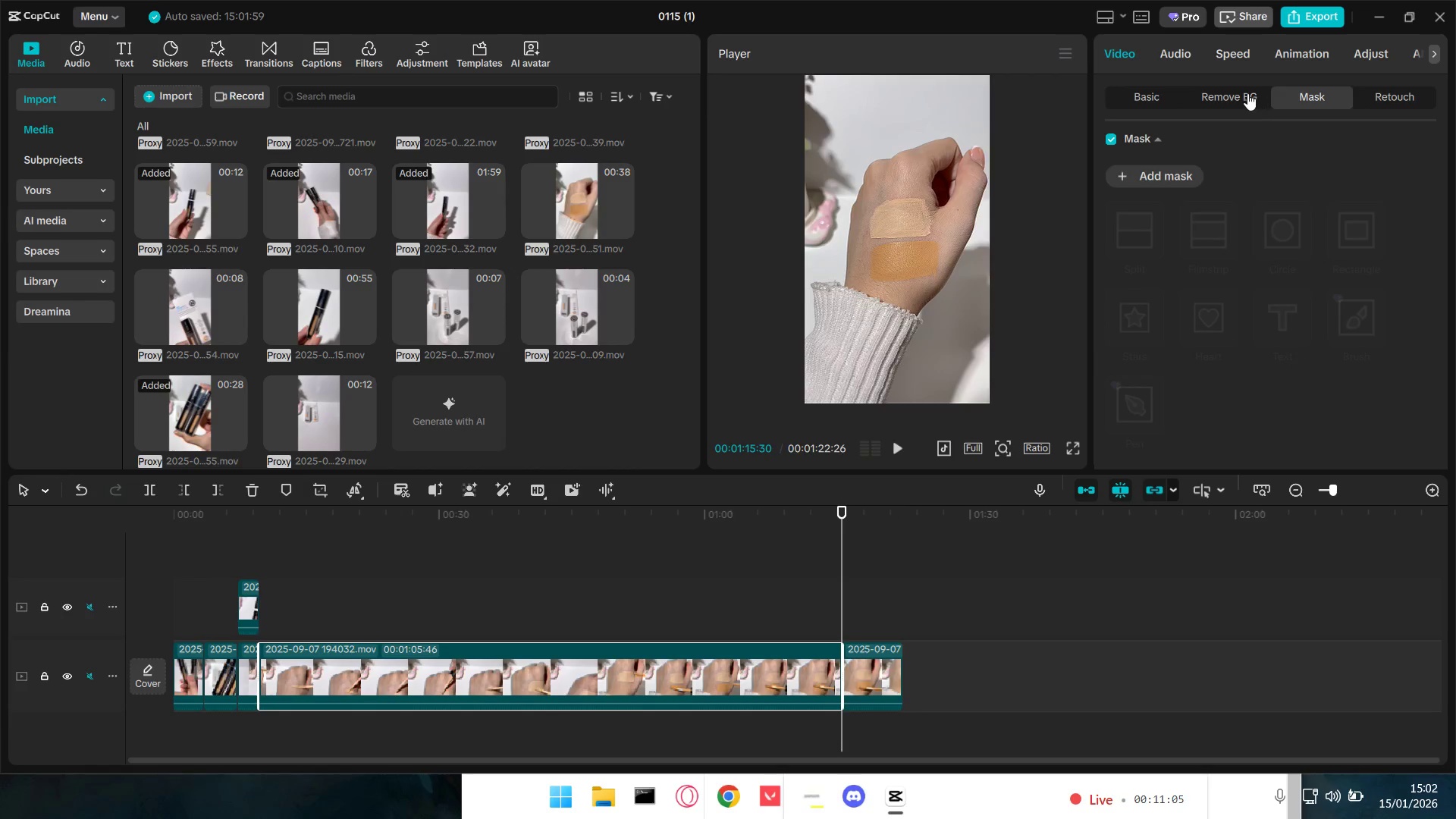 
double_click([1245, 58])
 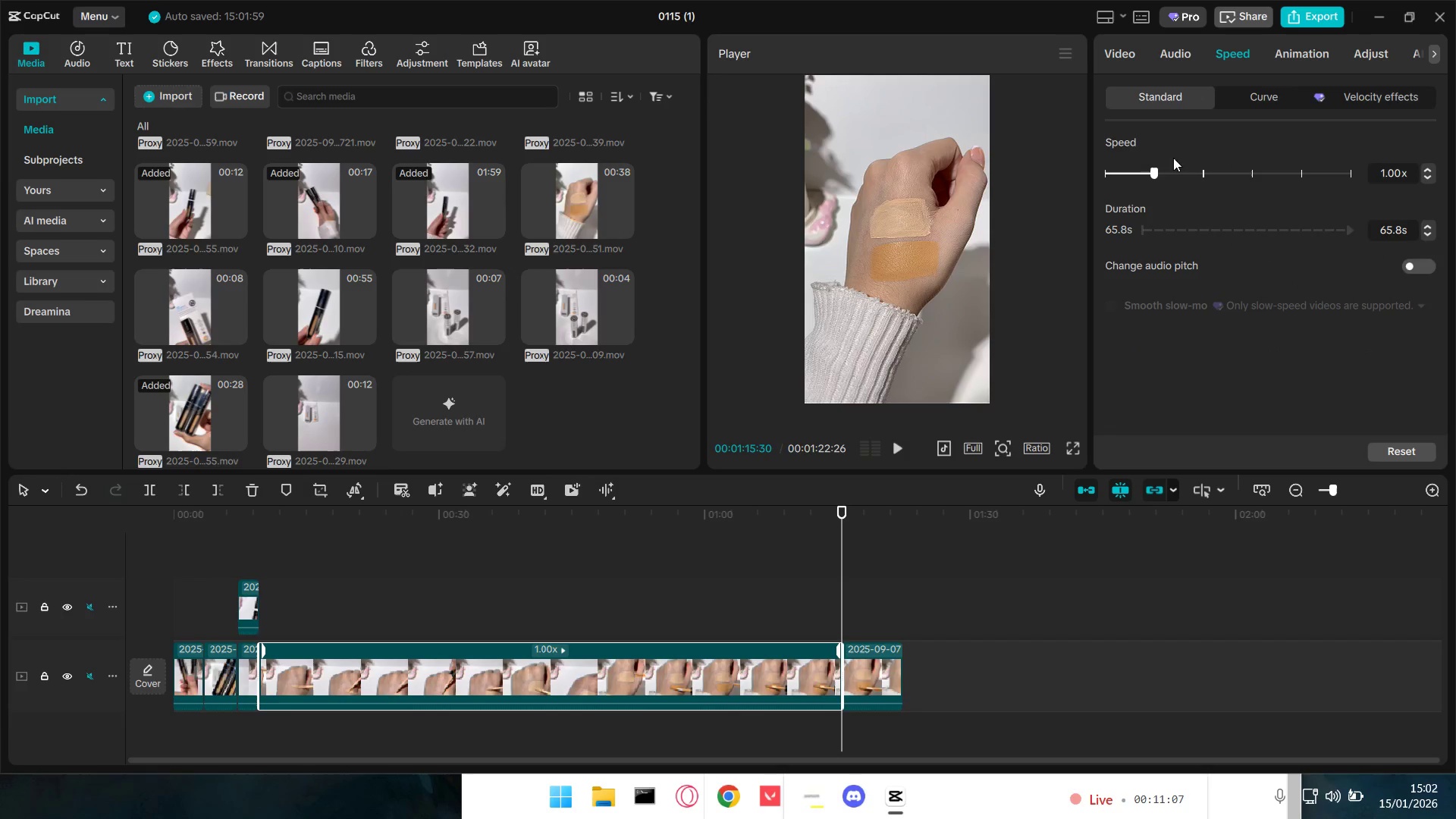 
left_click_drag(start_coordinate=[1156, 168], to_coordinate=[1200, 171])
 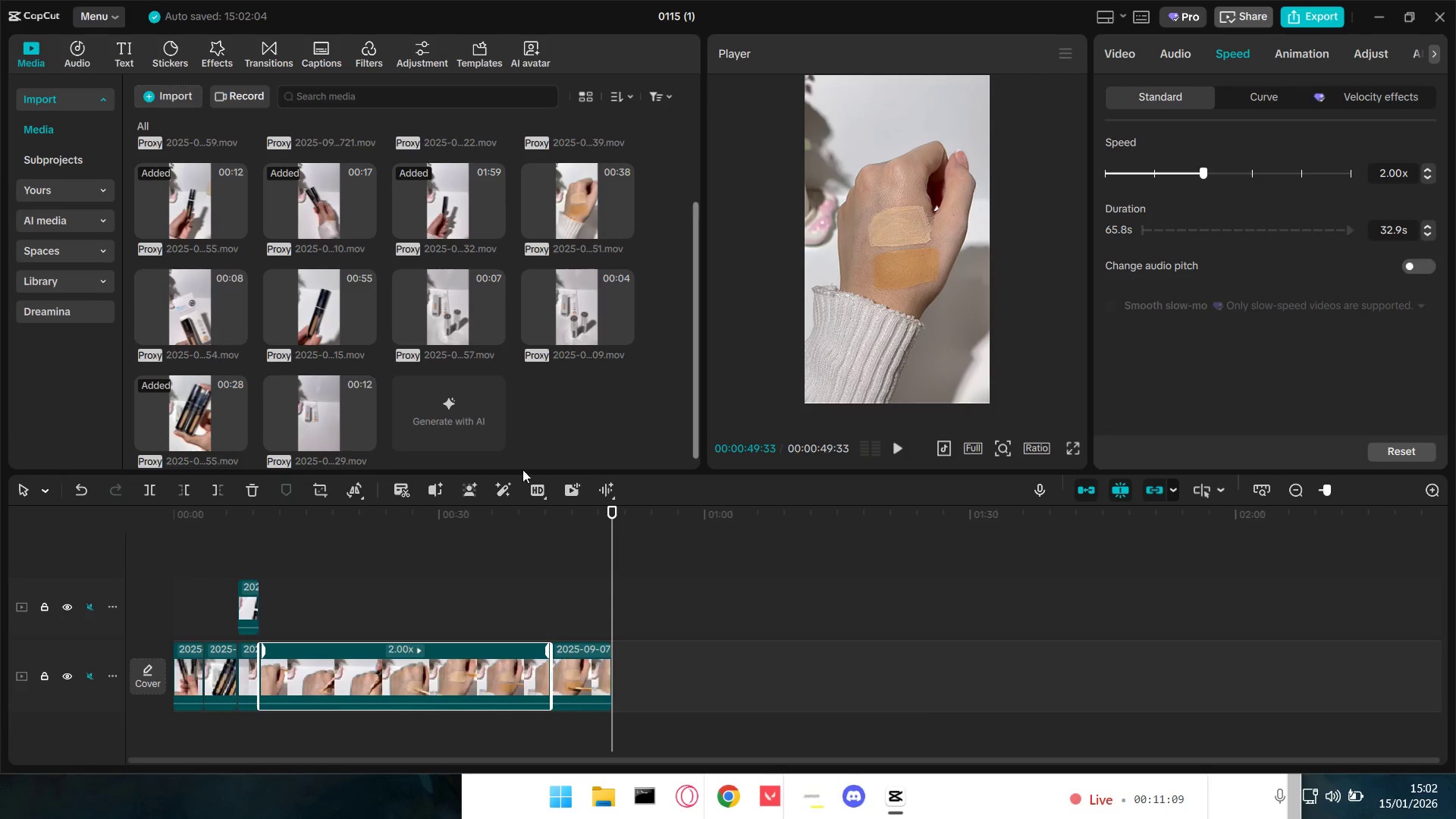 
left_click([279, 582])
 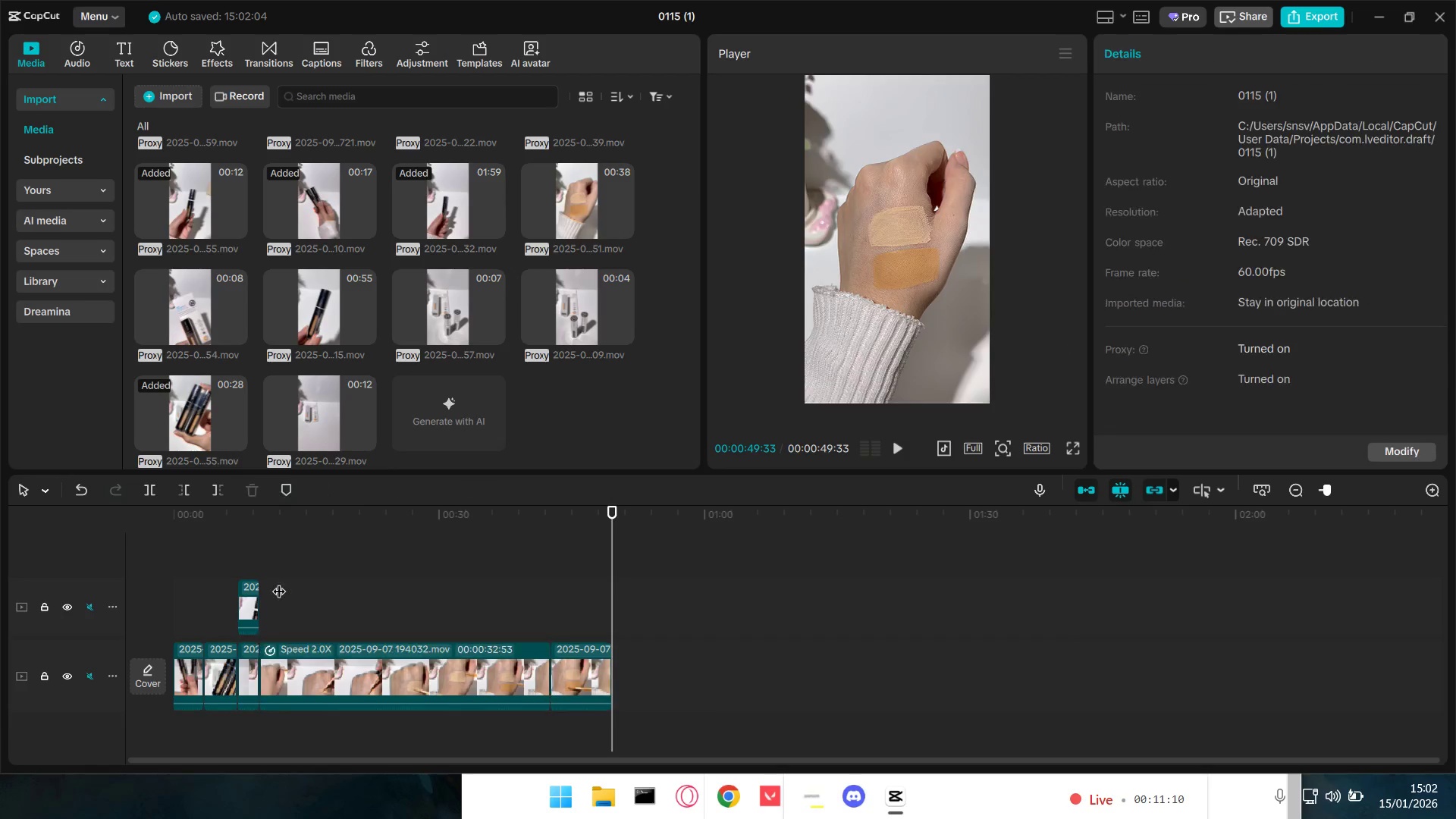 
left_click_drag(start_coordinate=[279, 582], to_coordinate=[259, 586])
 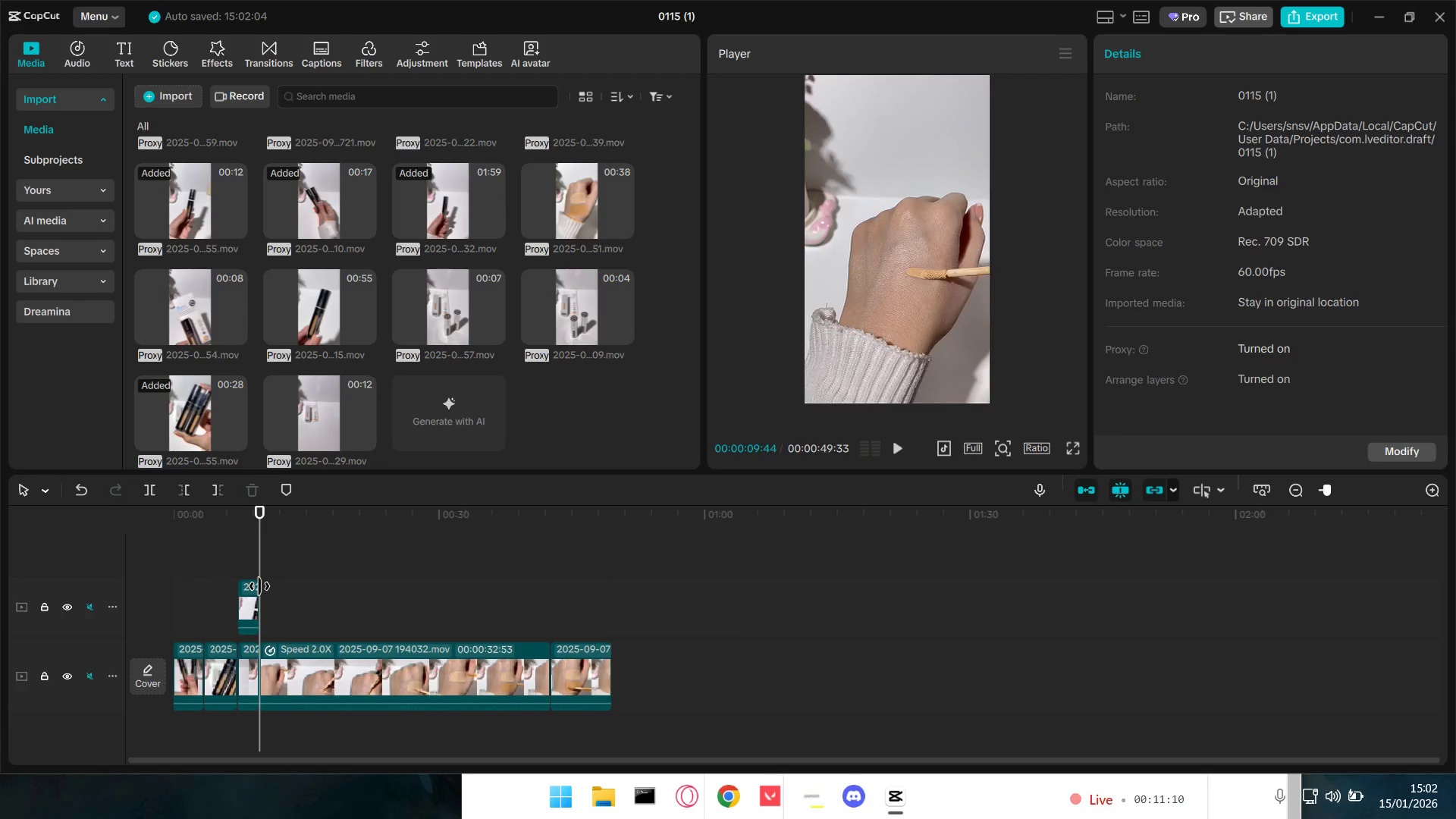 
key(Space)
 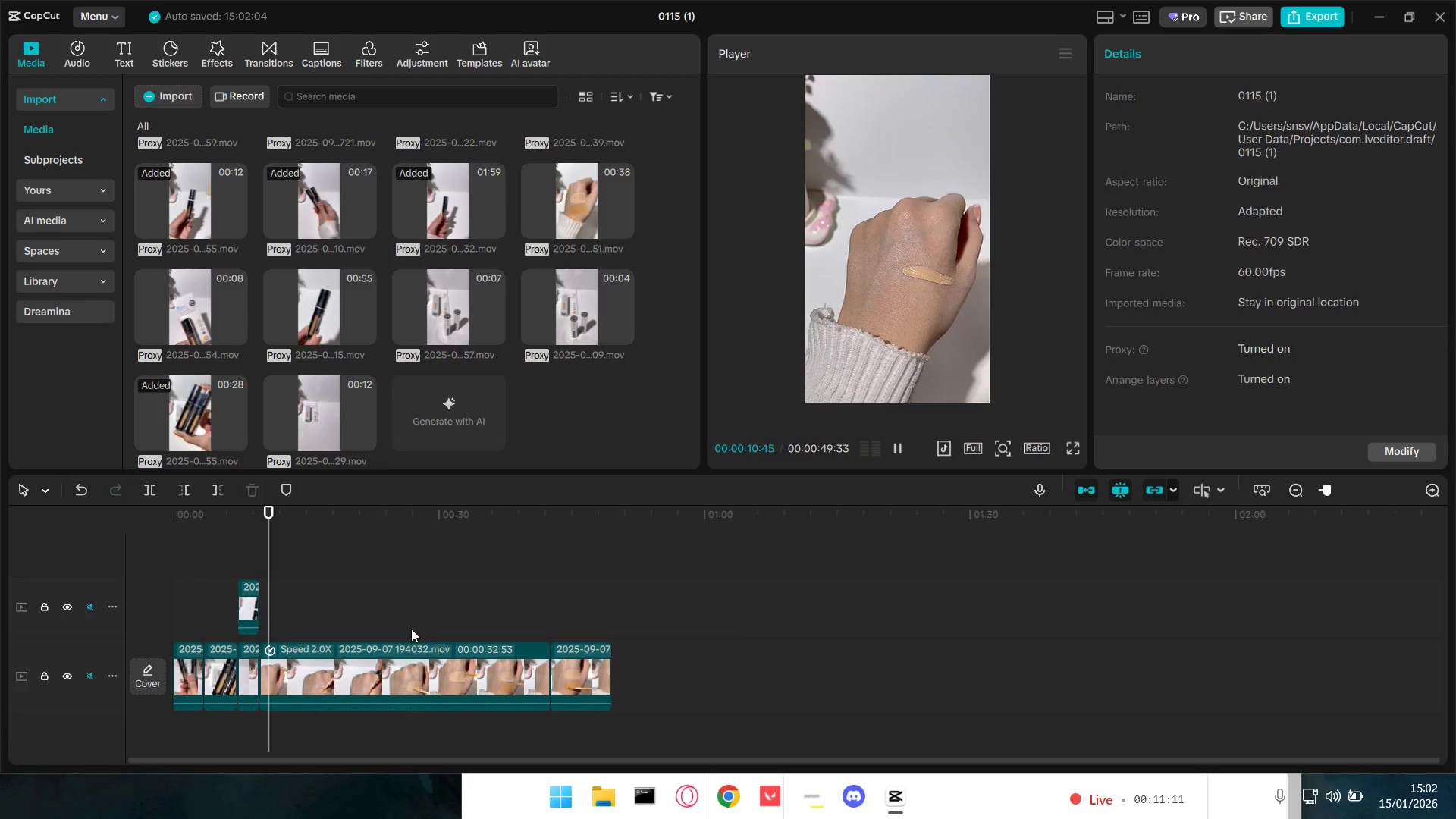 
left_click([400, 672])
 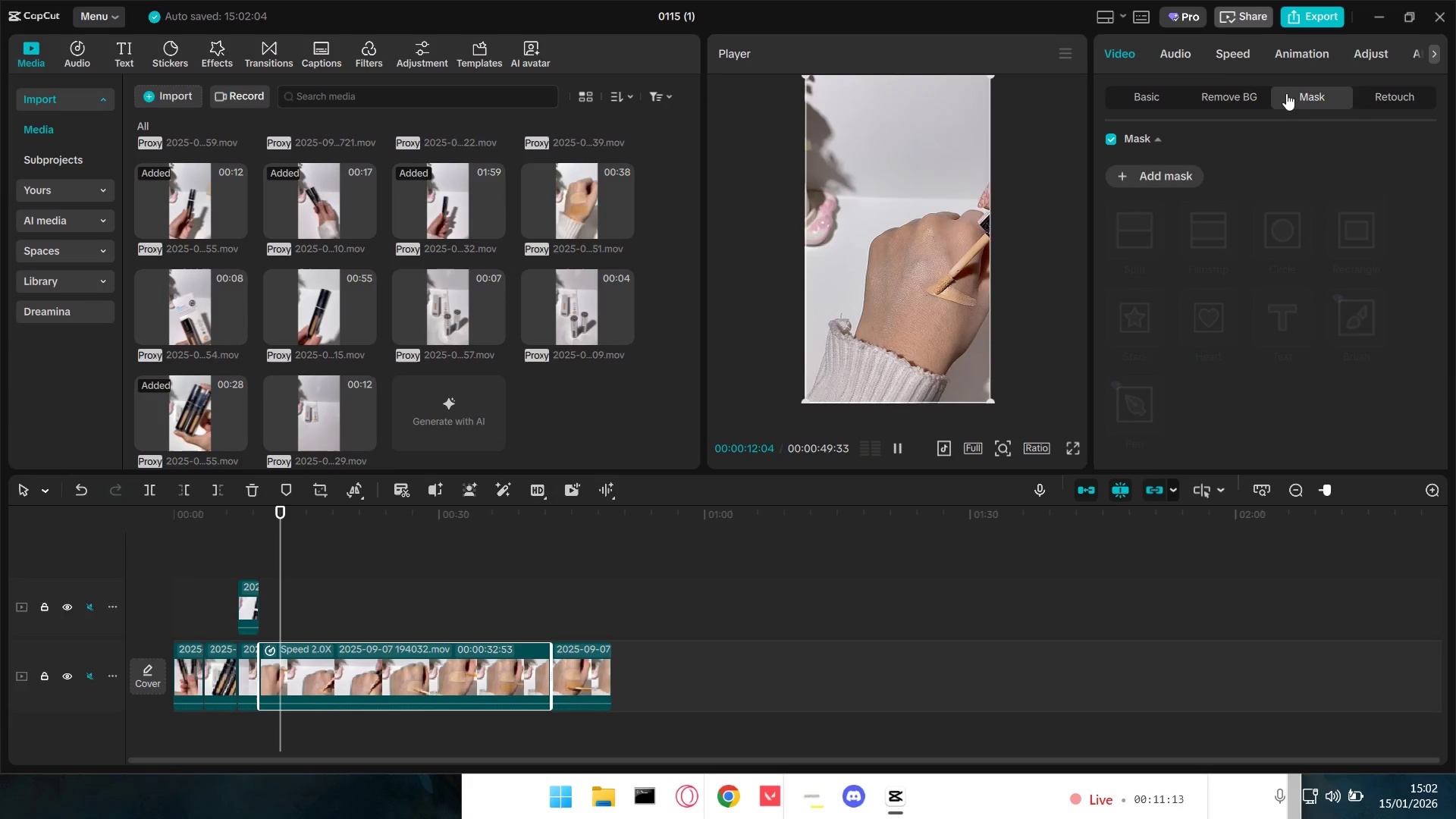 
left_click([1229, 48])
 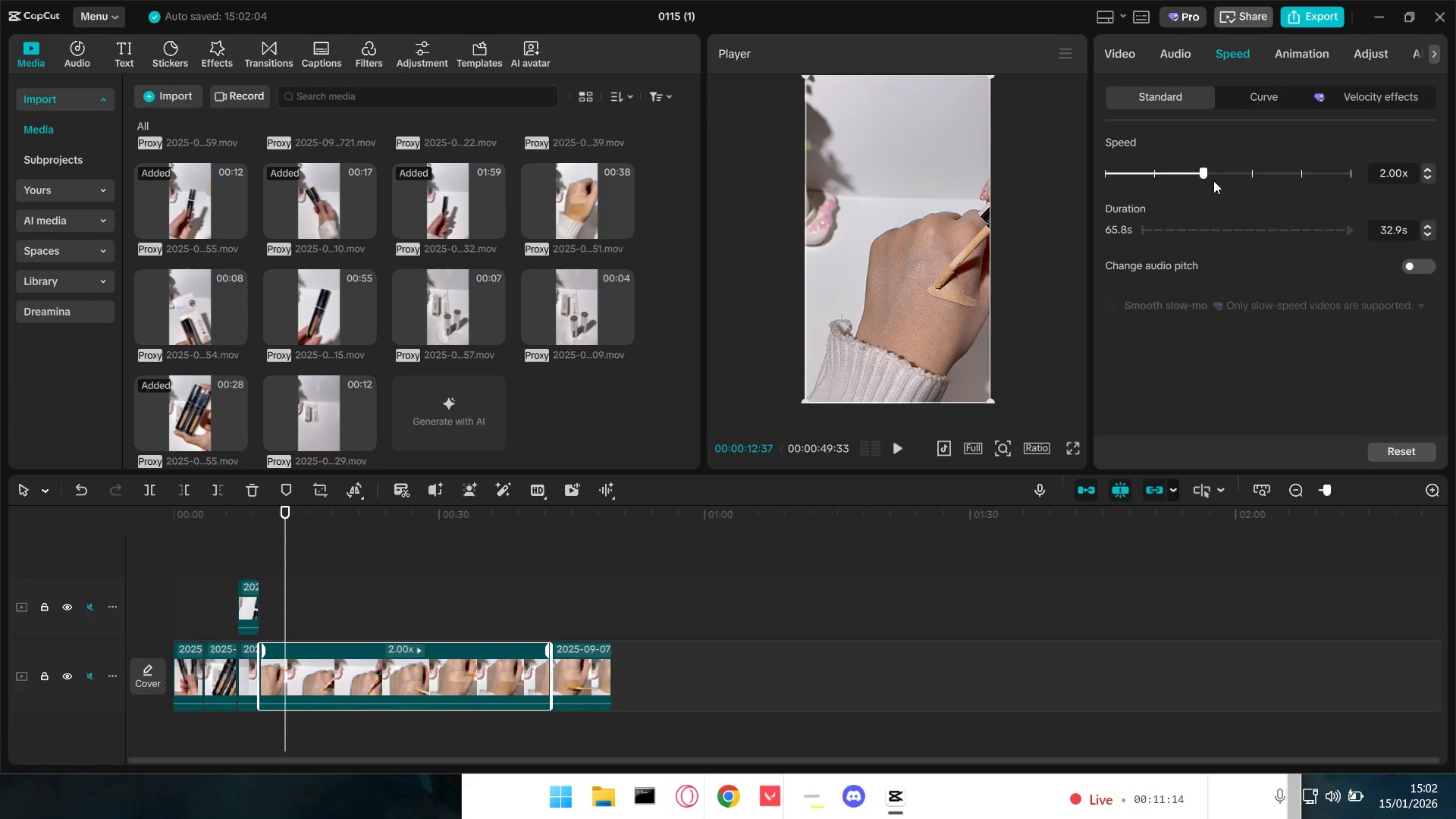 
left_click_drag(start_coordinate=[1208, 174], to_coordinate=[1250, 177])
 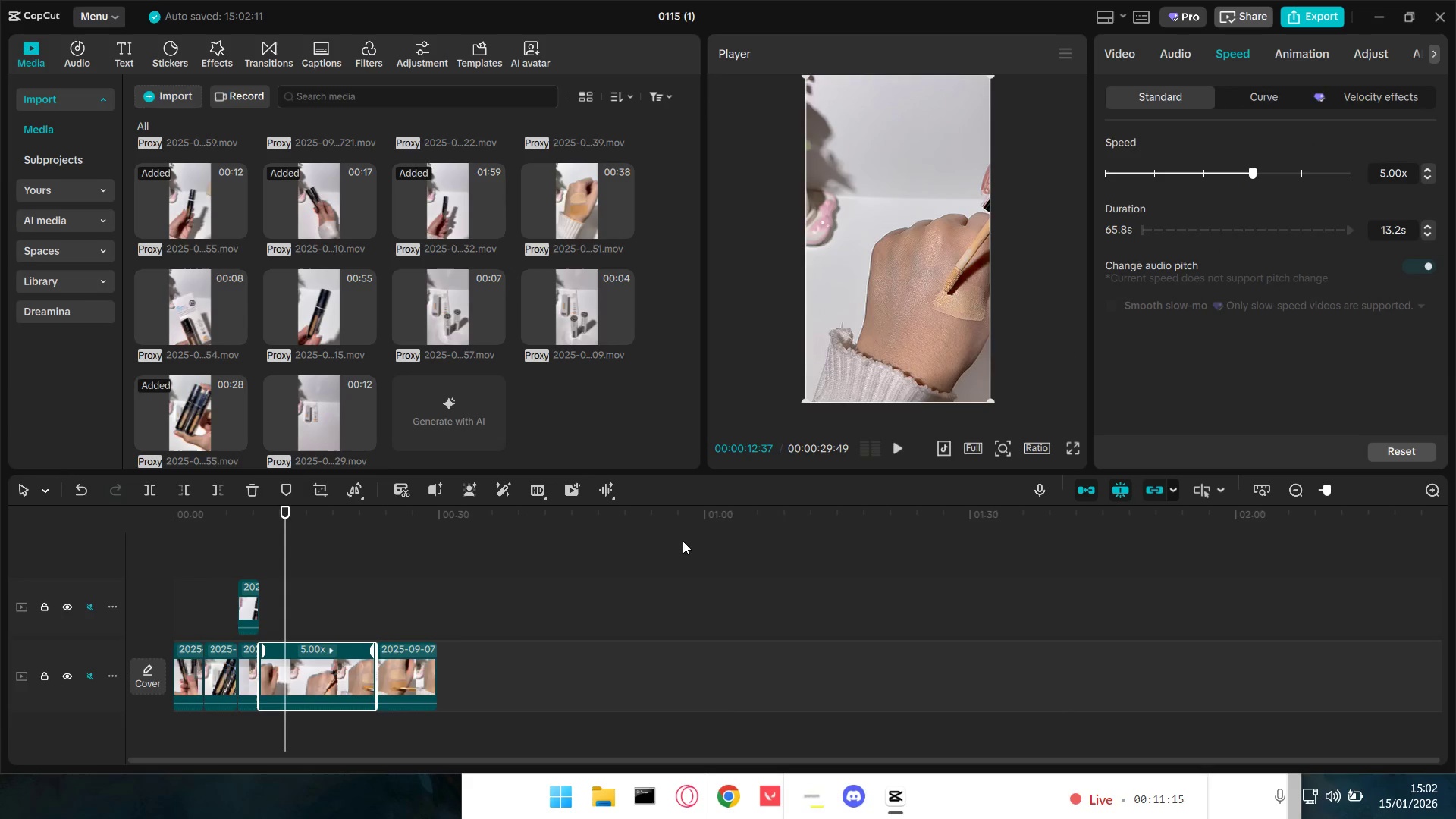 
hold_key(key=ControlLeft, duration=0.38)
scroll: coordinate [231, 654], scroll_direction: up, amount: 5.0
 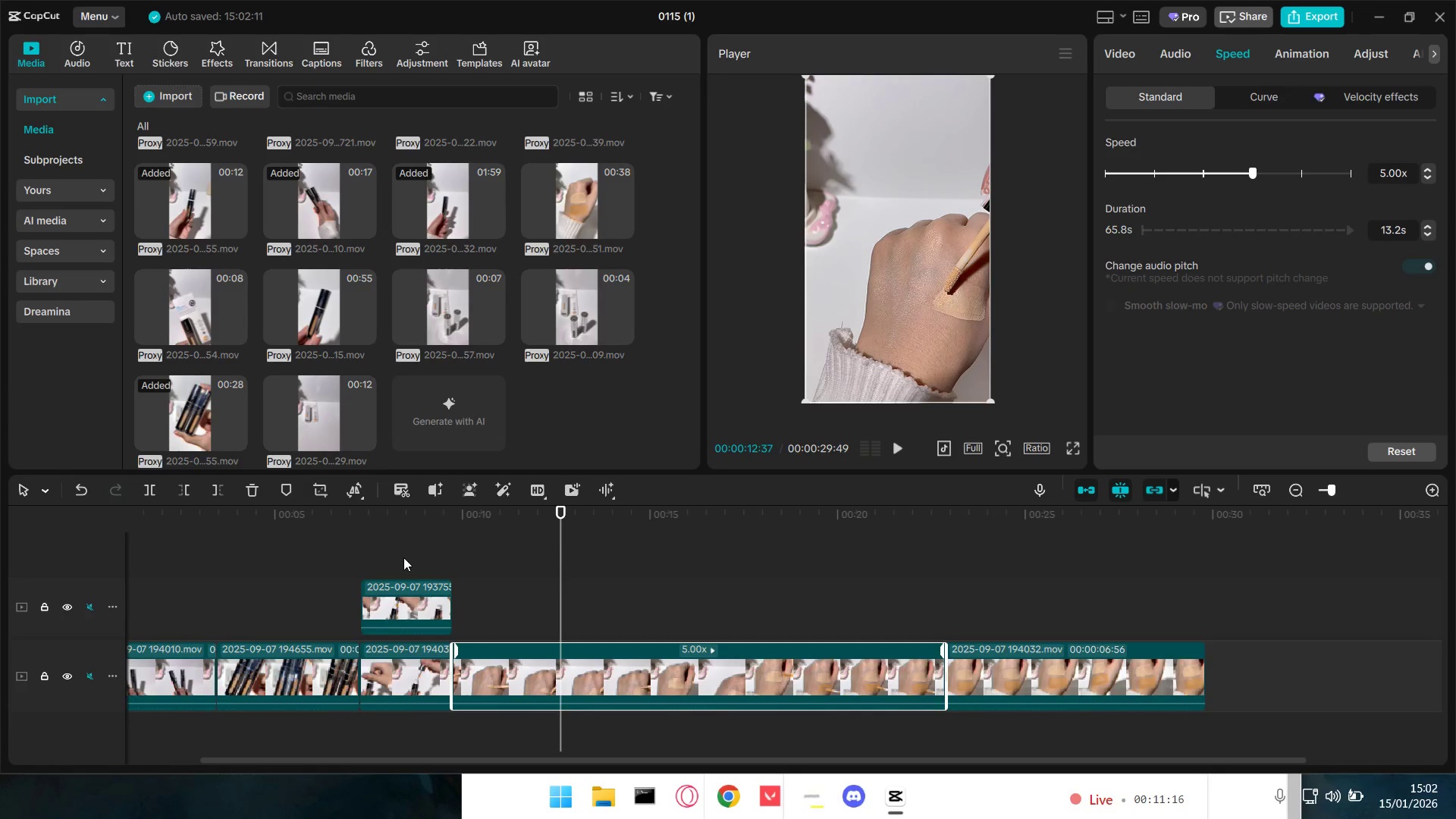 
left_click([441, 560])
 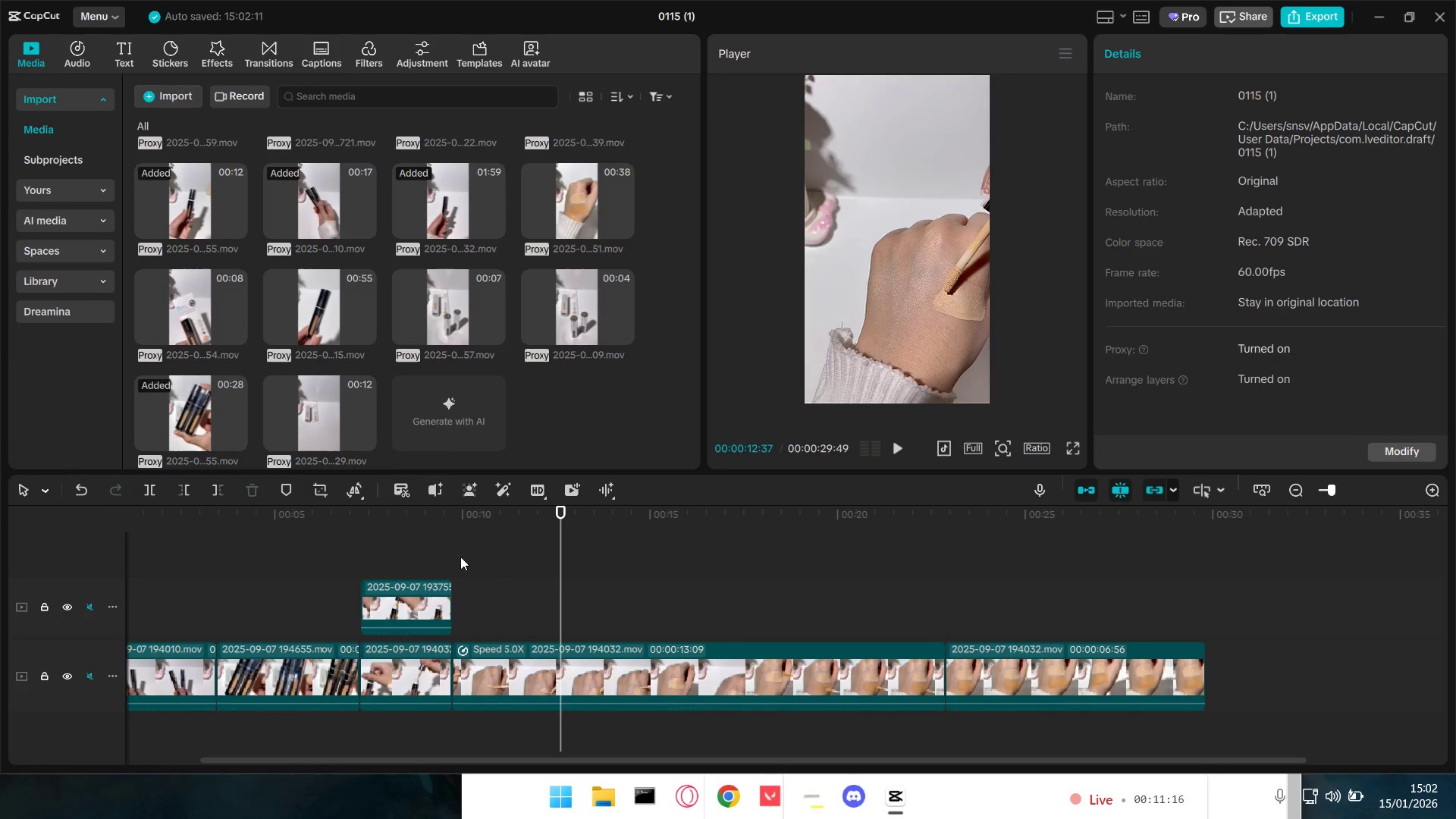 
key(Space)
 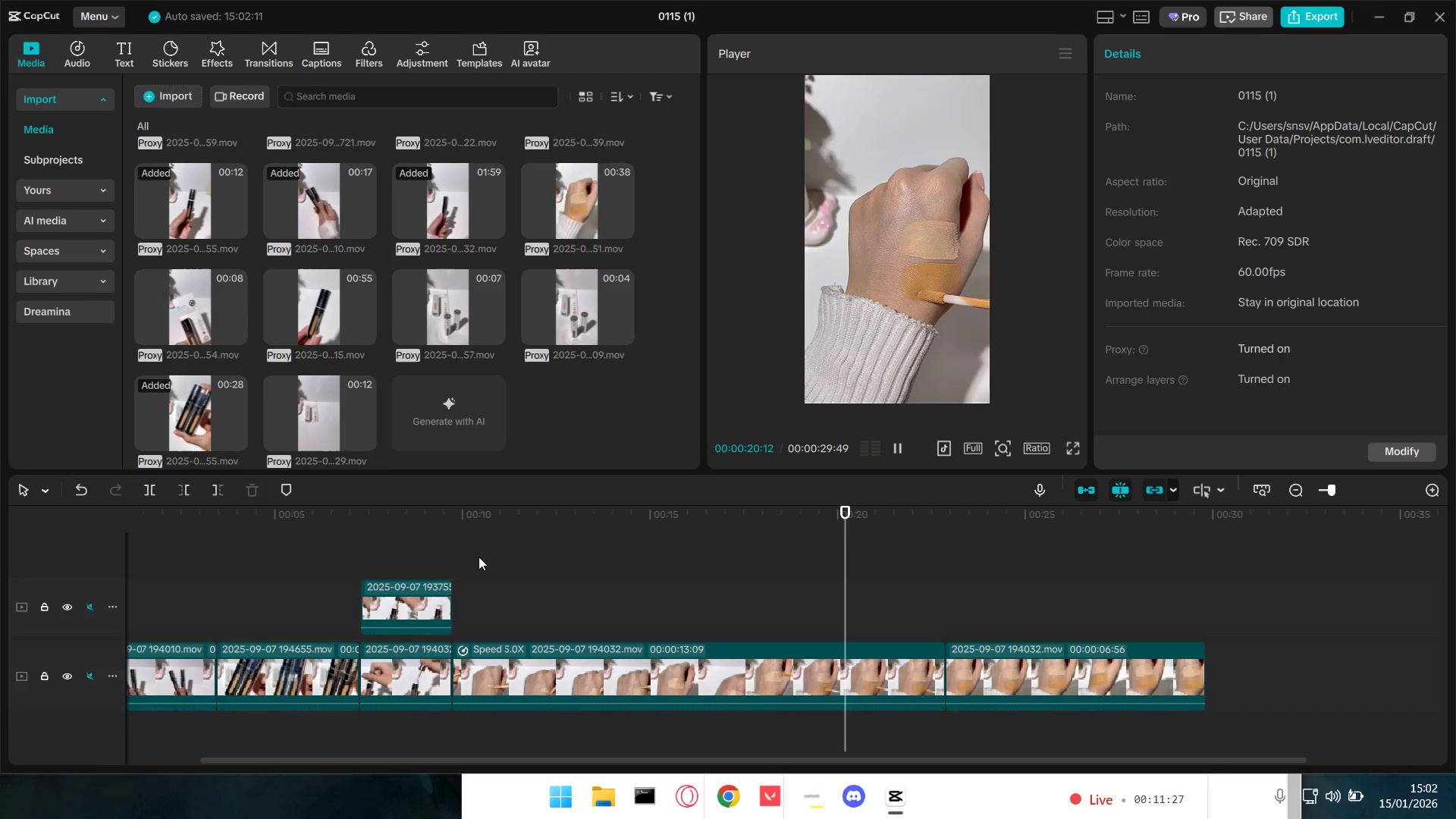 
wait(15.95)
 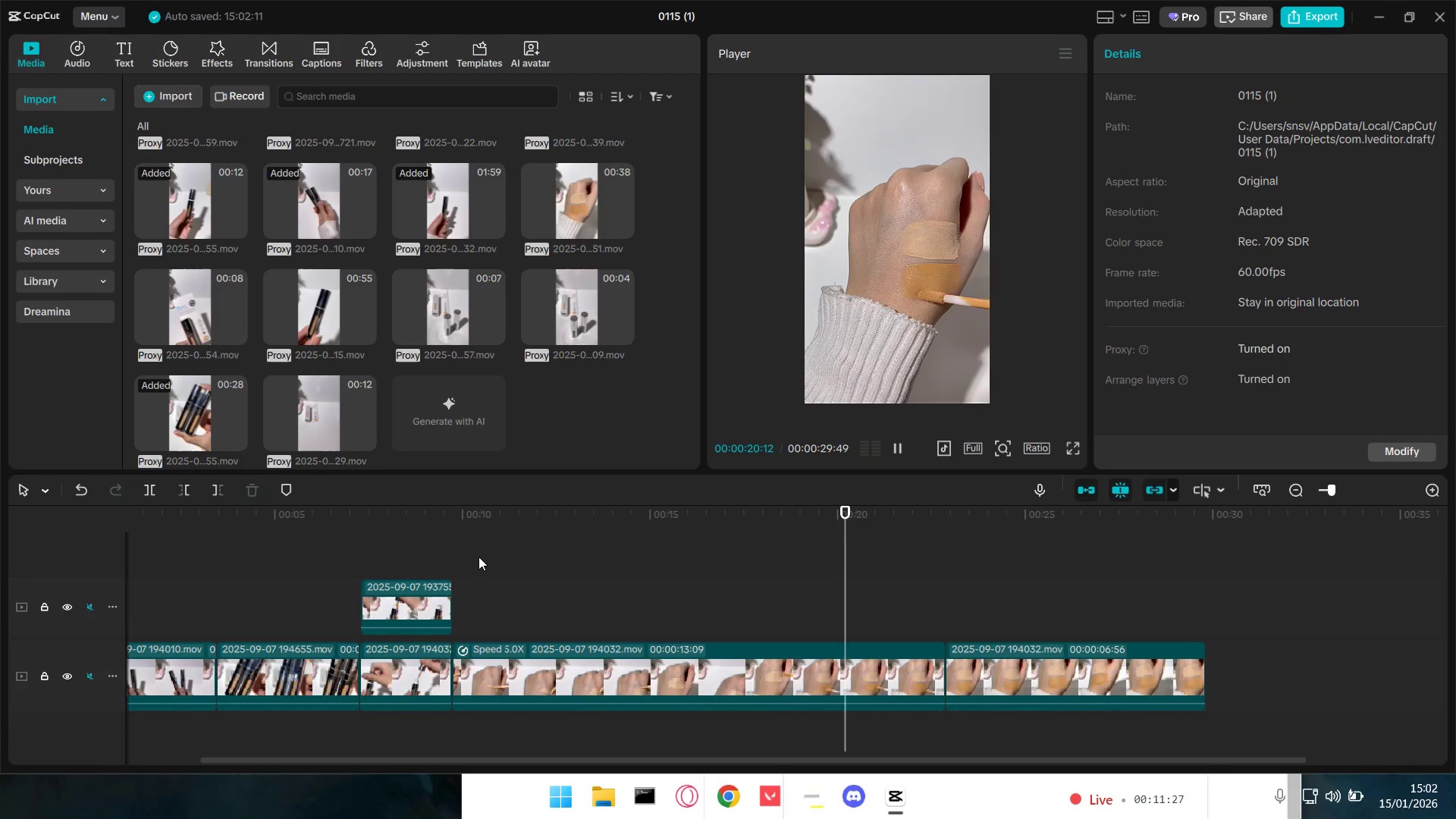 
key(Space)
 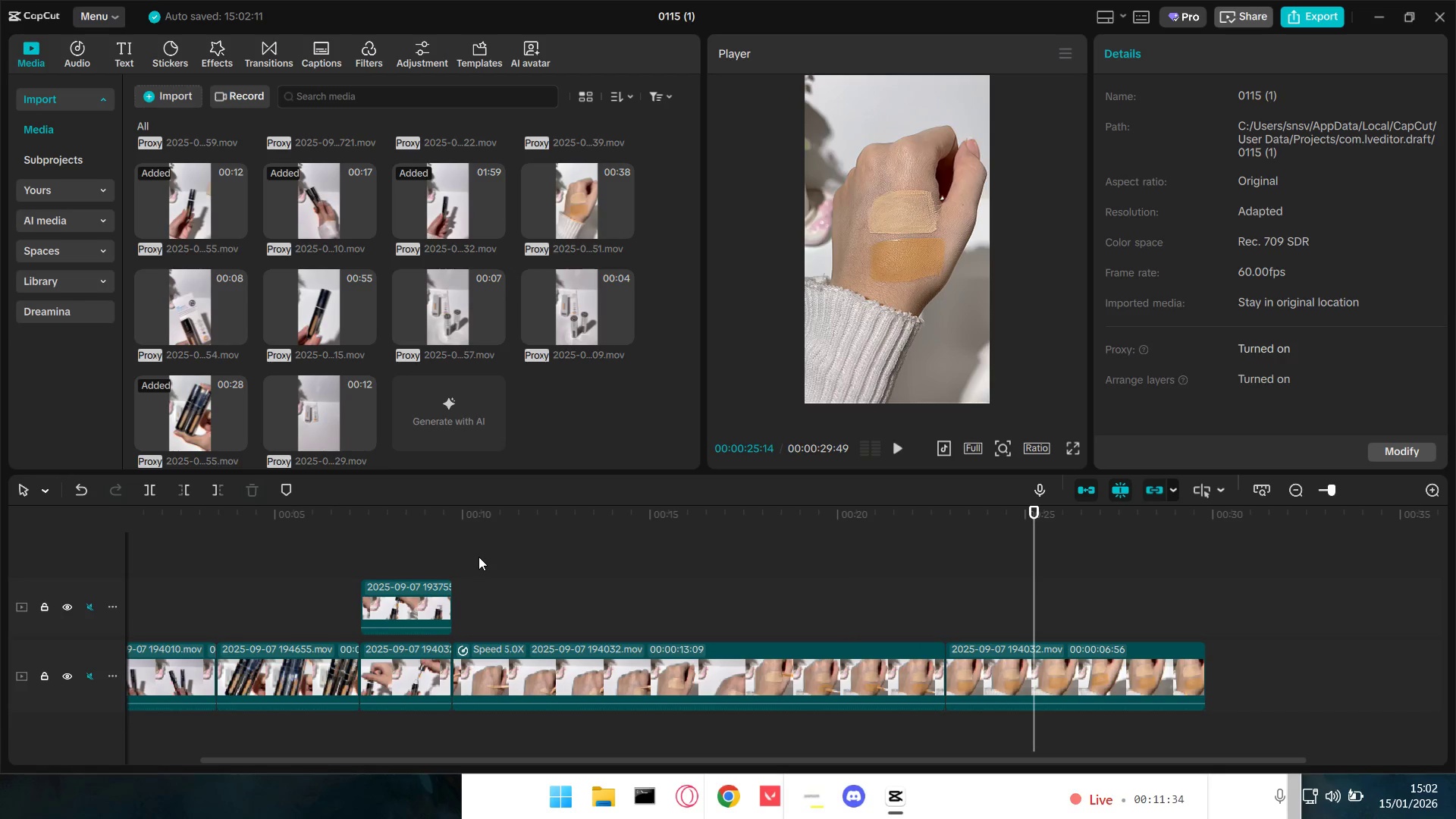 
key(Space)
 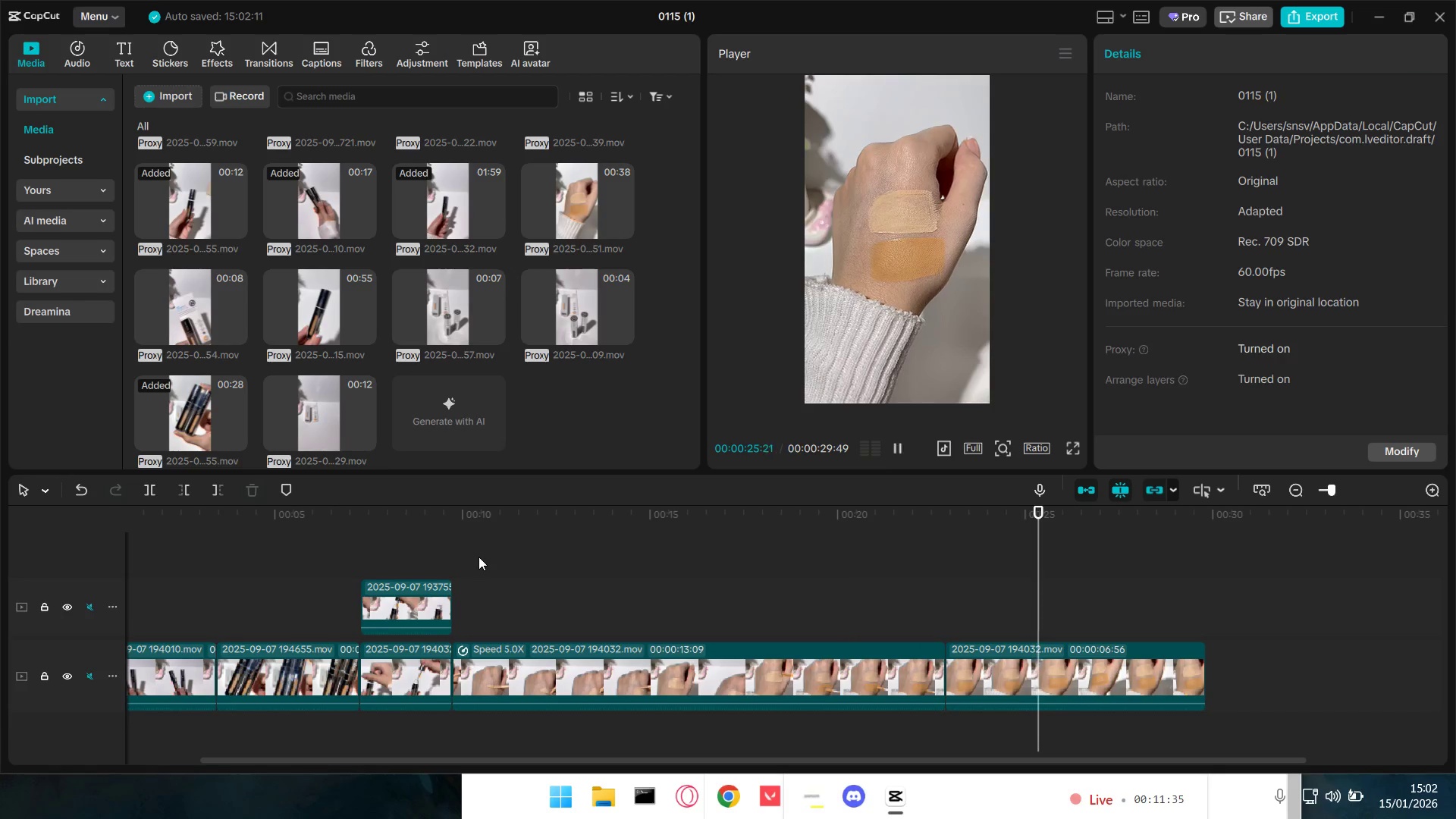 
key(Space)
 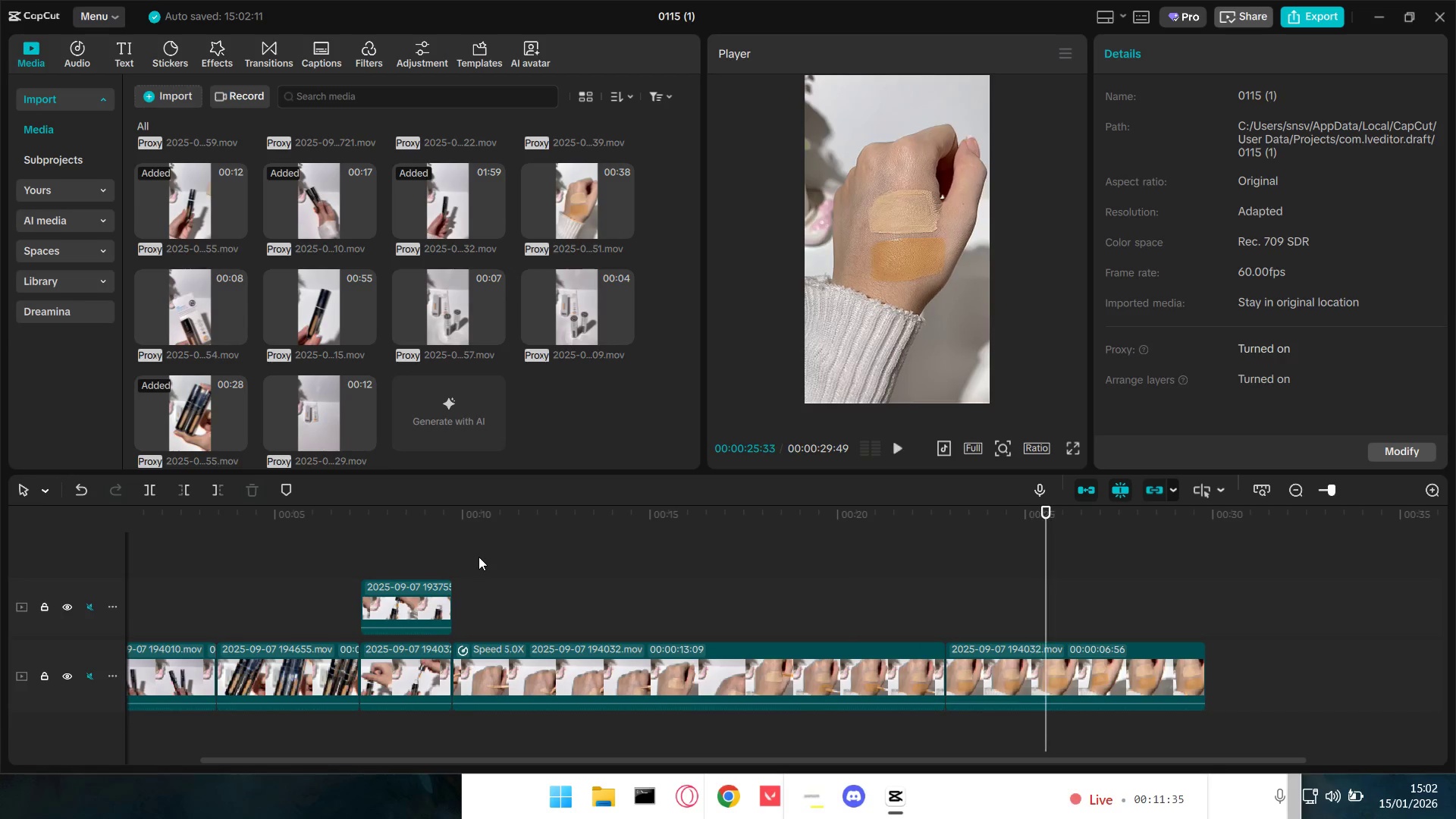 
key(W)
 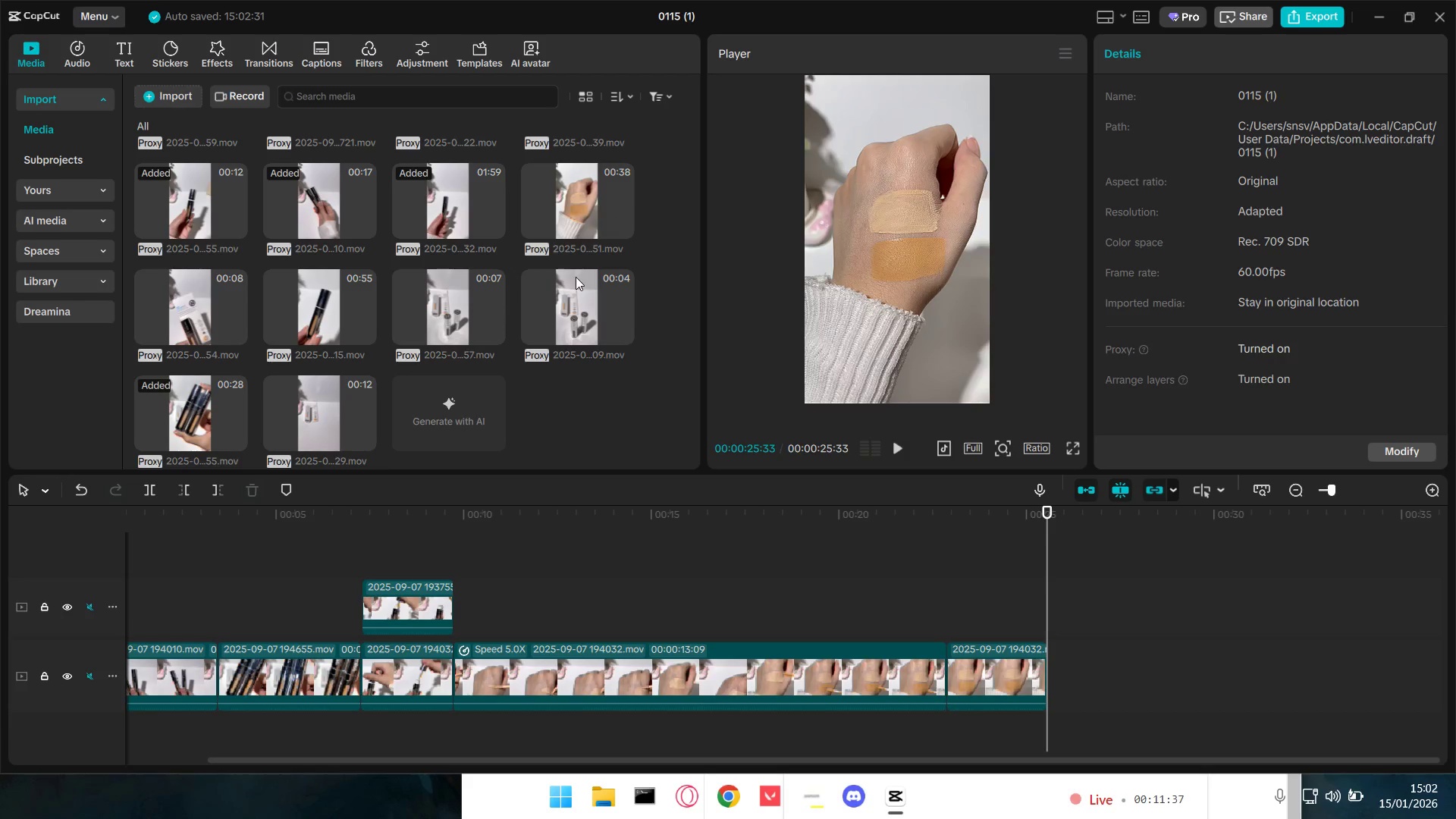 
mouse_move([562, 200])
 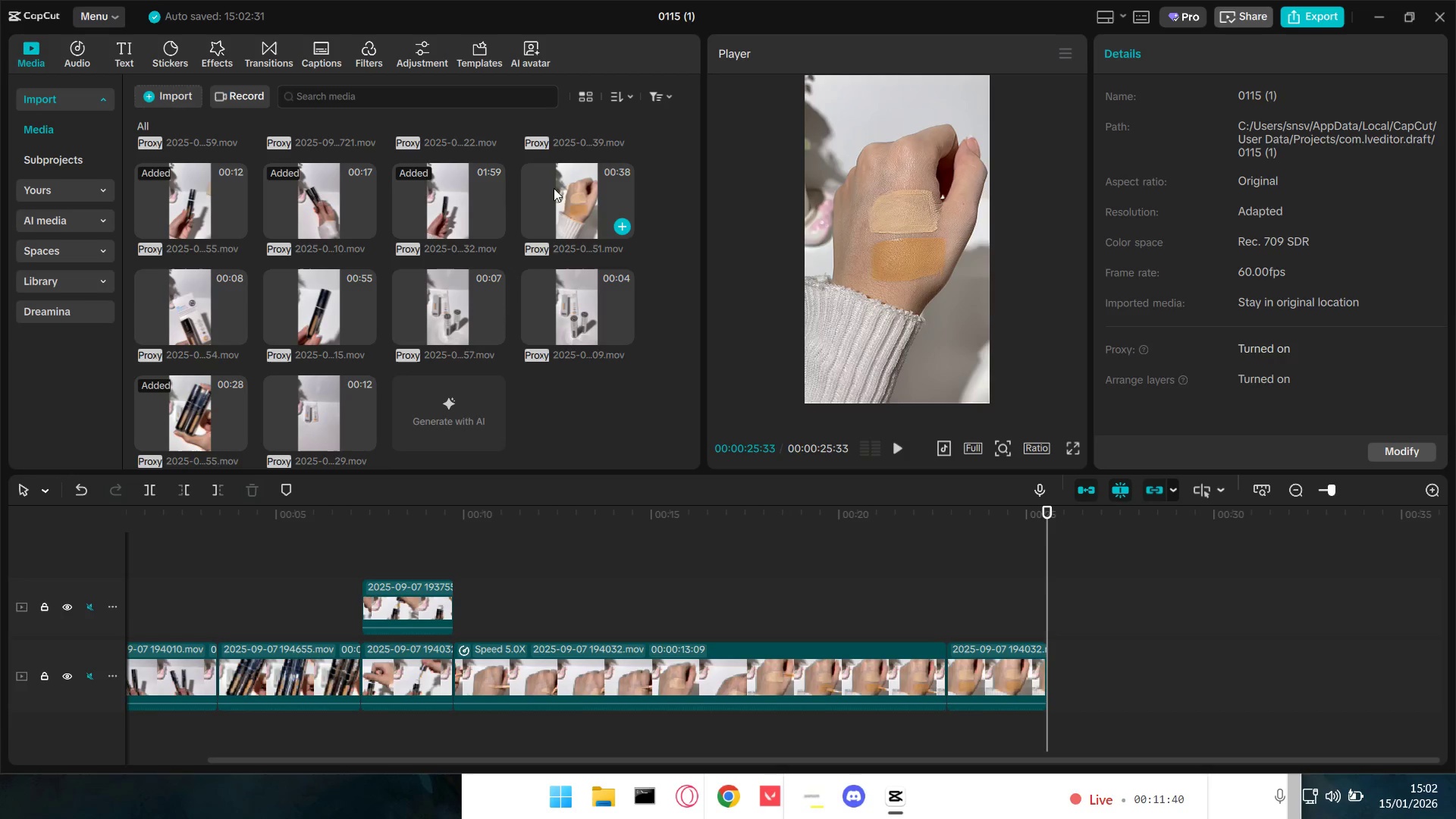 
left_click([563, 188])
 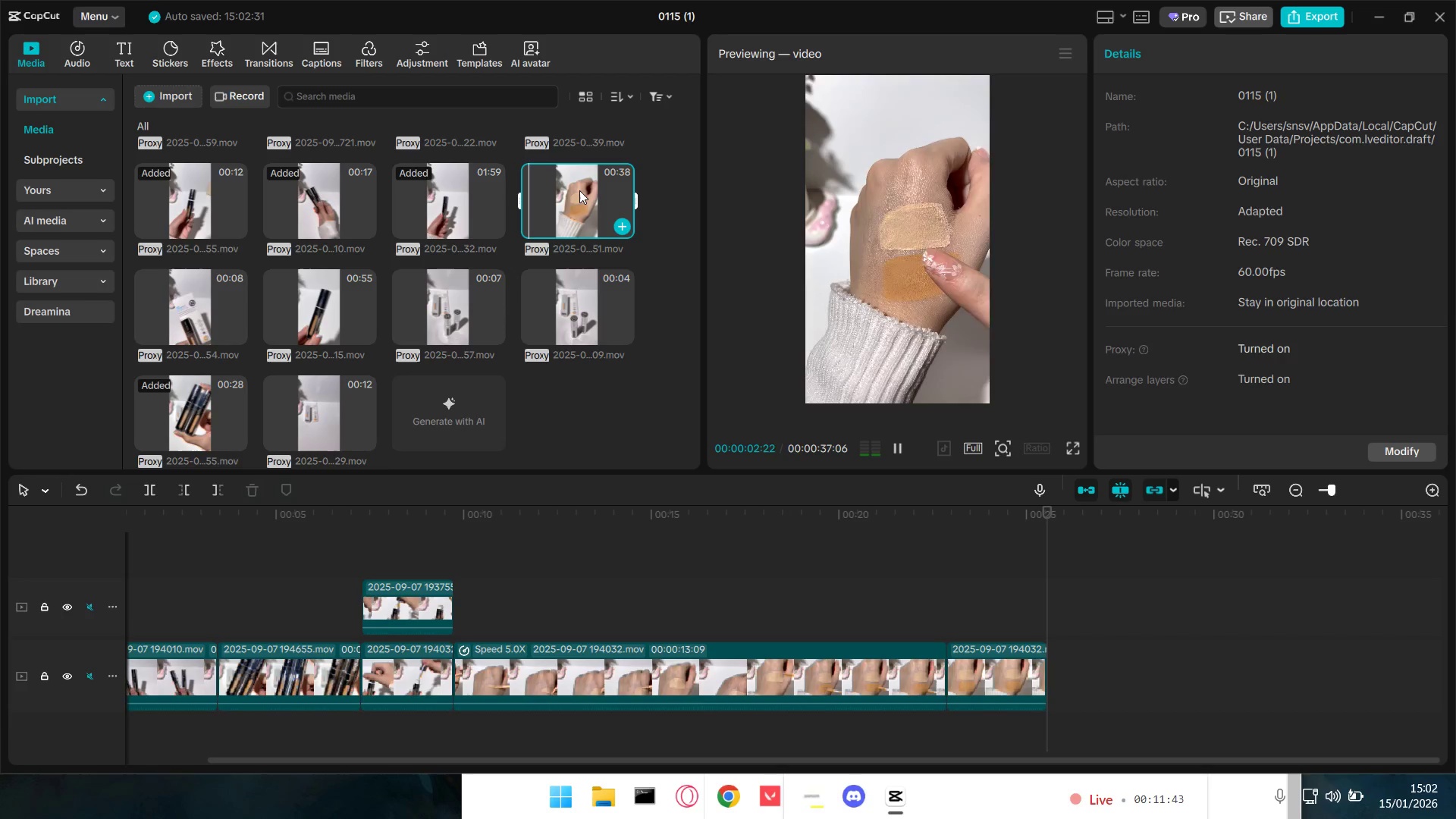 
left_click_drag(start_coordinate=[588, 198], to_coordinate=[1067, 661])
 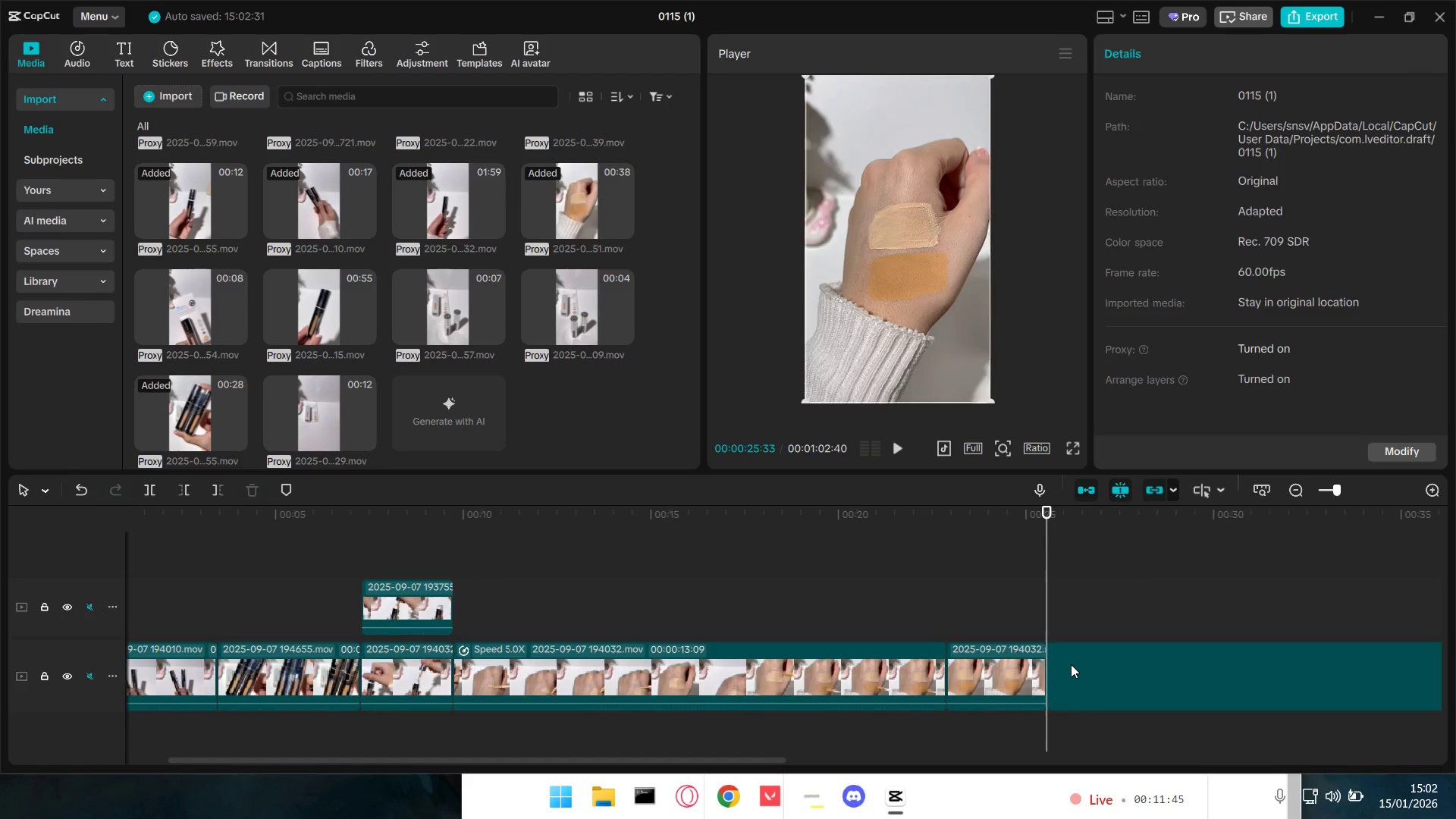 
hold_key(key=ControlLeft, duration=0.67)
scroll: coordinate [966, 647], scroll_direction: down, amount: 5.0
 